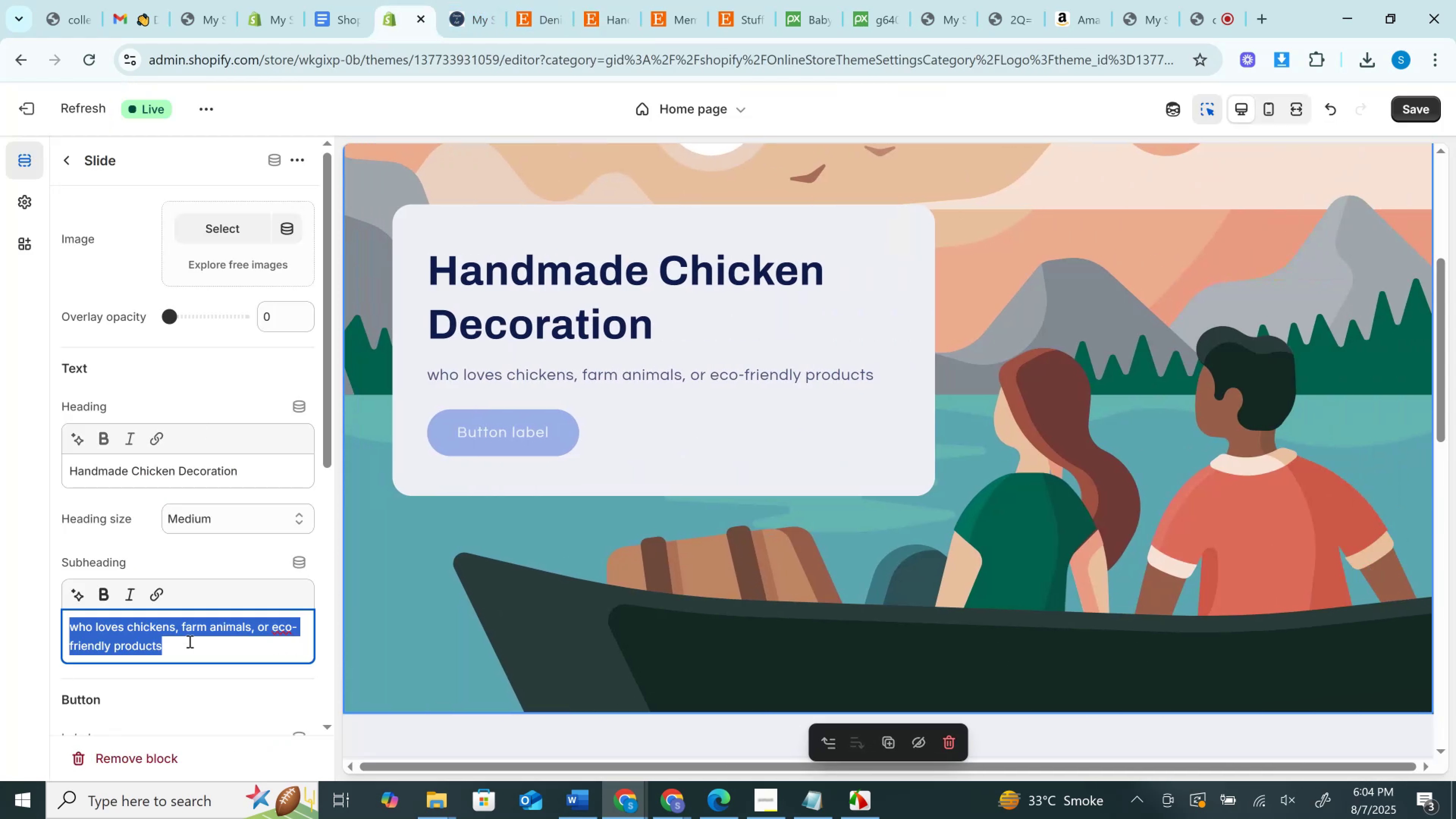 
key(Control+V)
 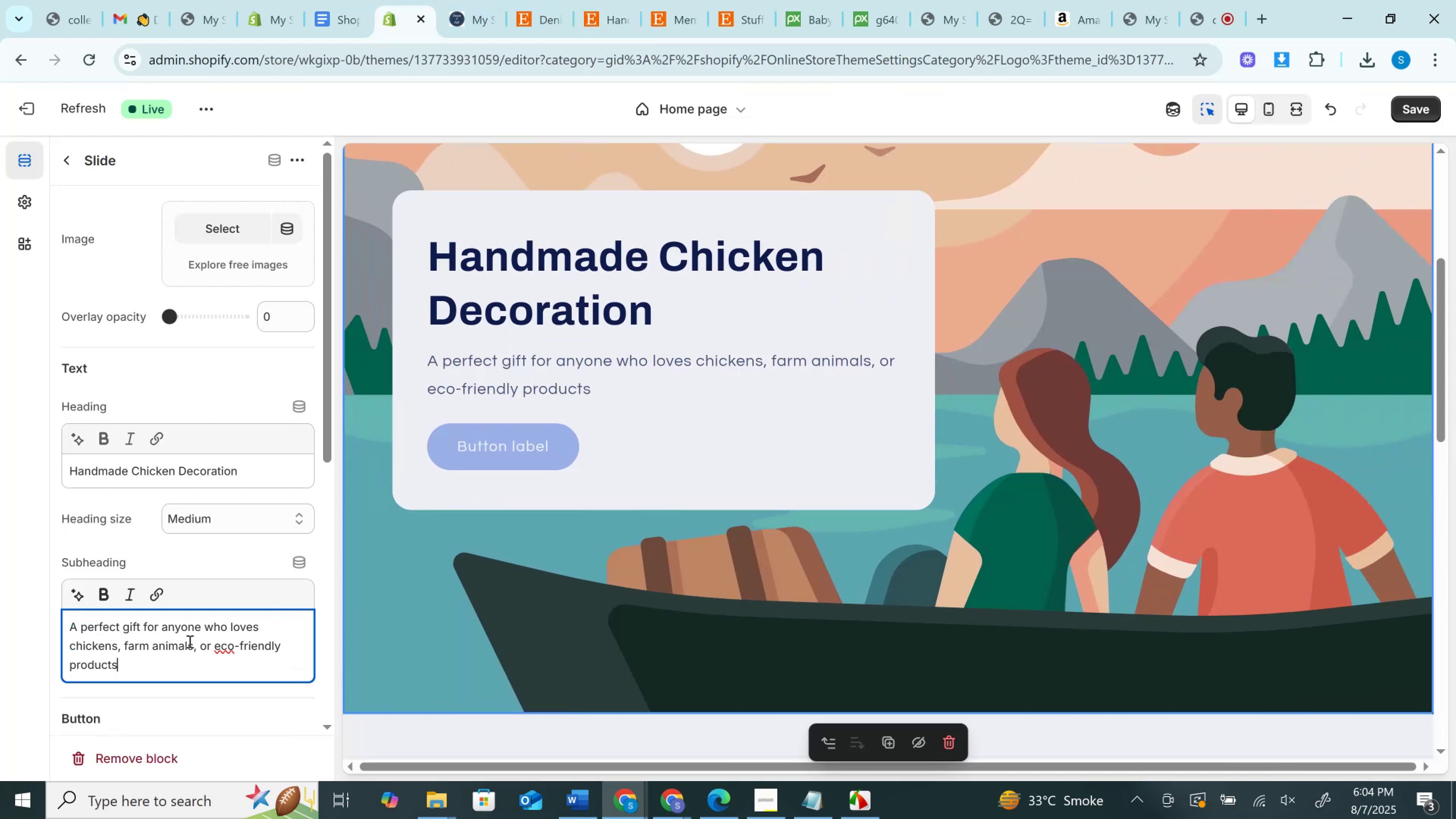 
scroll: coordinate [190, 551], scroll_direction: down, amount: 2.0
 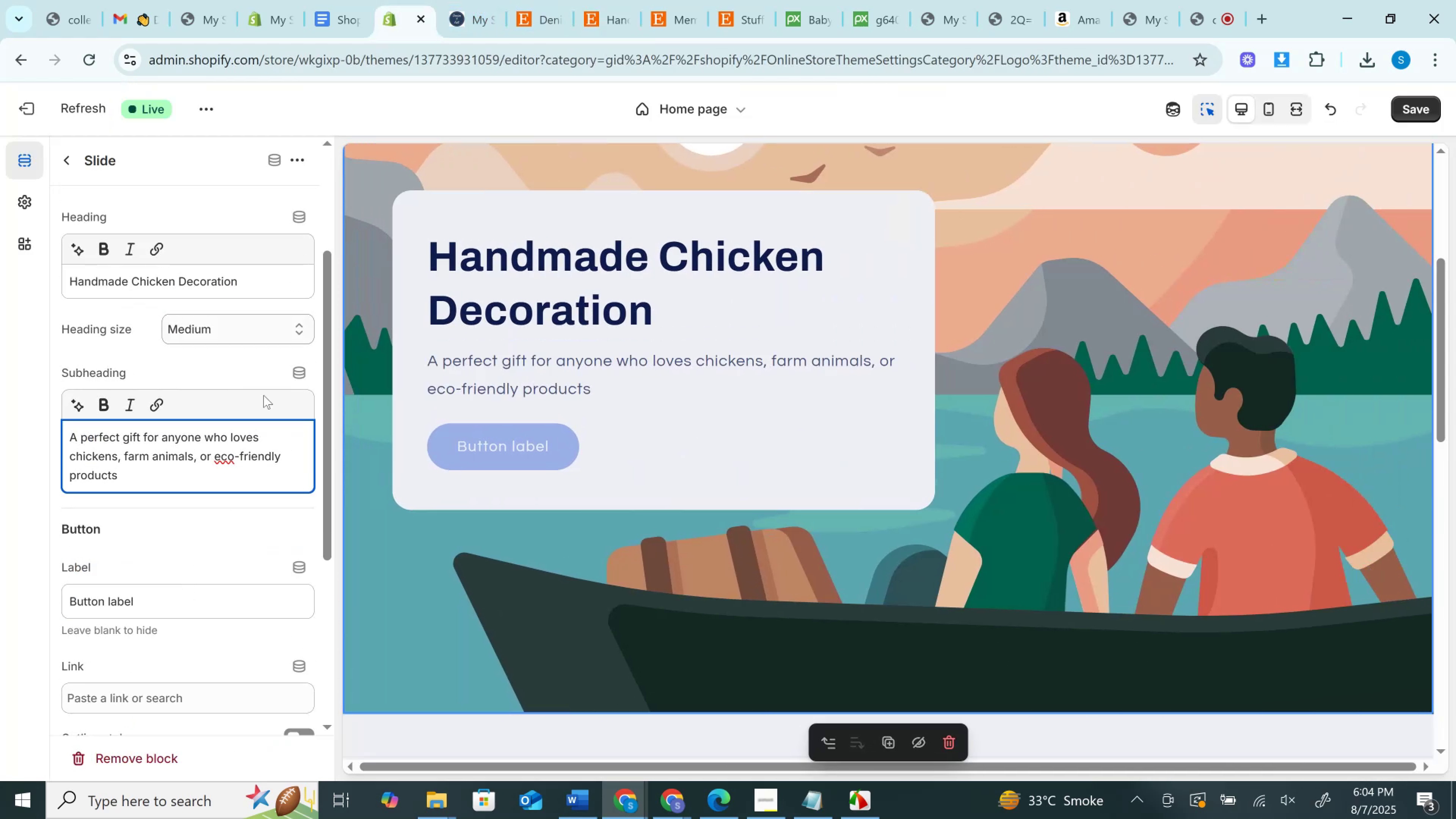 
left_click_drag(start_coordinate=[179, 598], to_coordinate=[0, 627])
 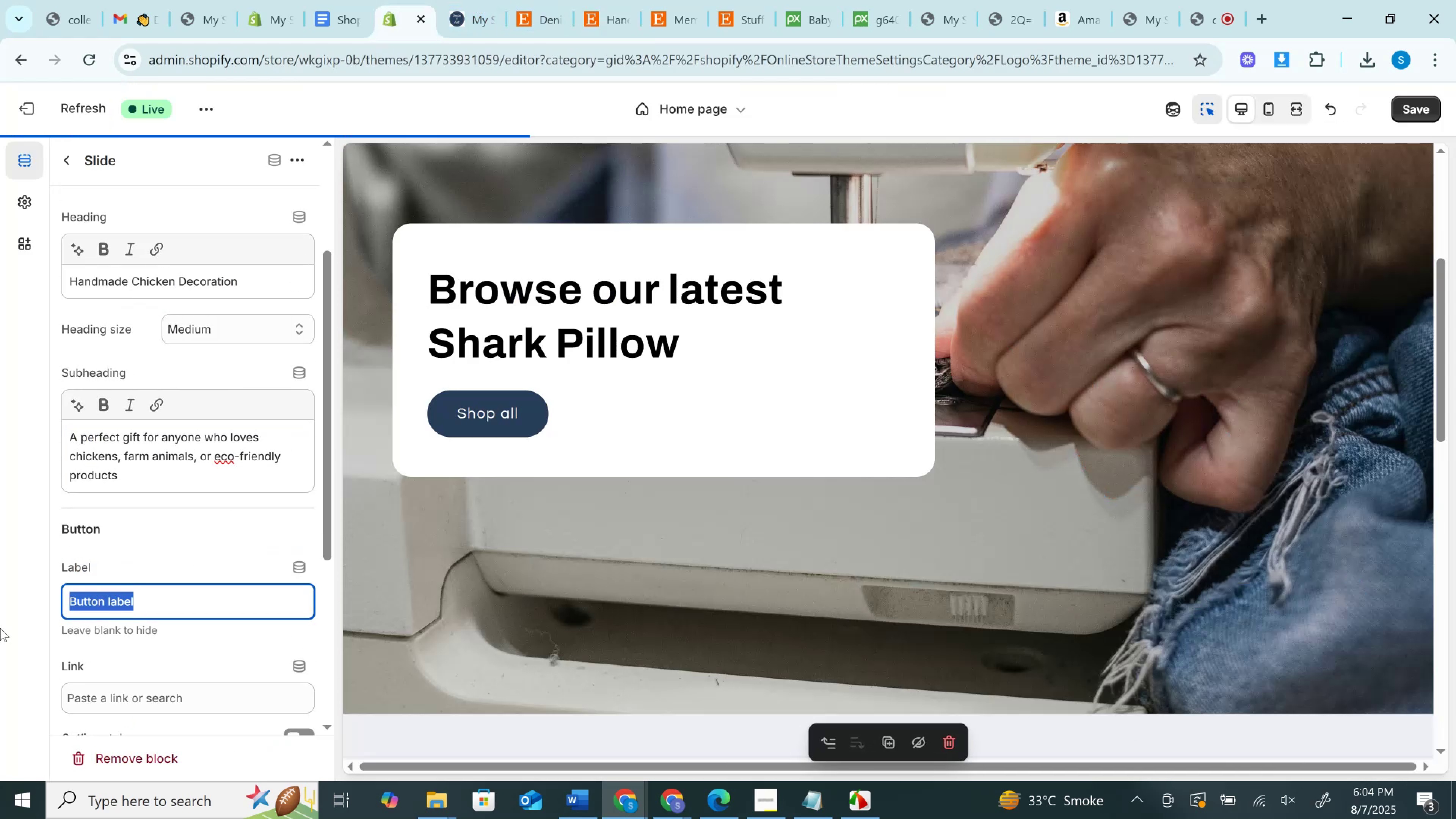 
type(Shop Now)
 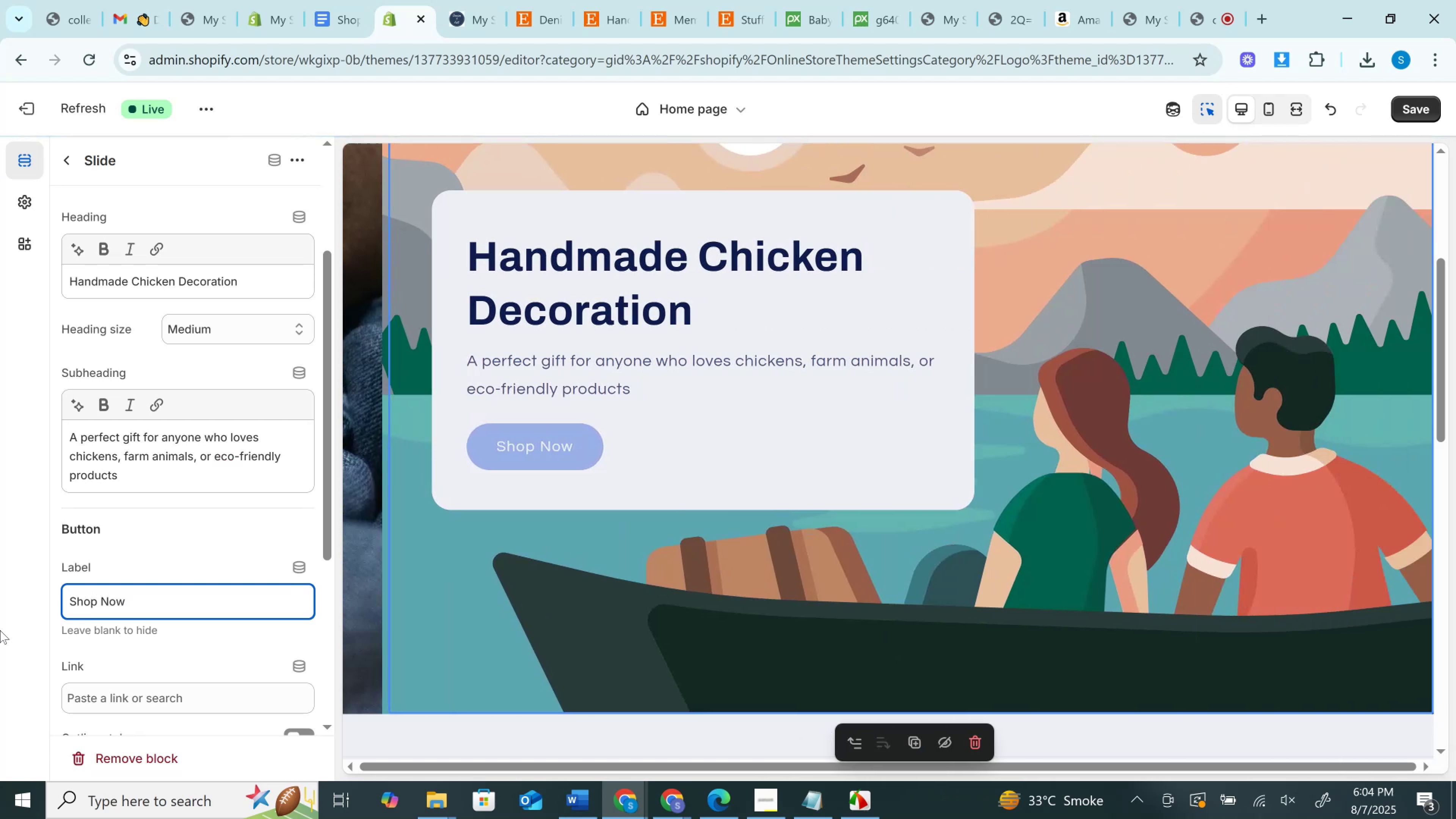 
scroll: coordinate [140, 277], scroll_direction: up, amount: 8.0
 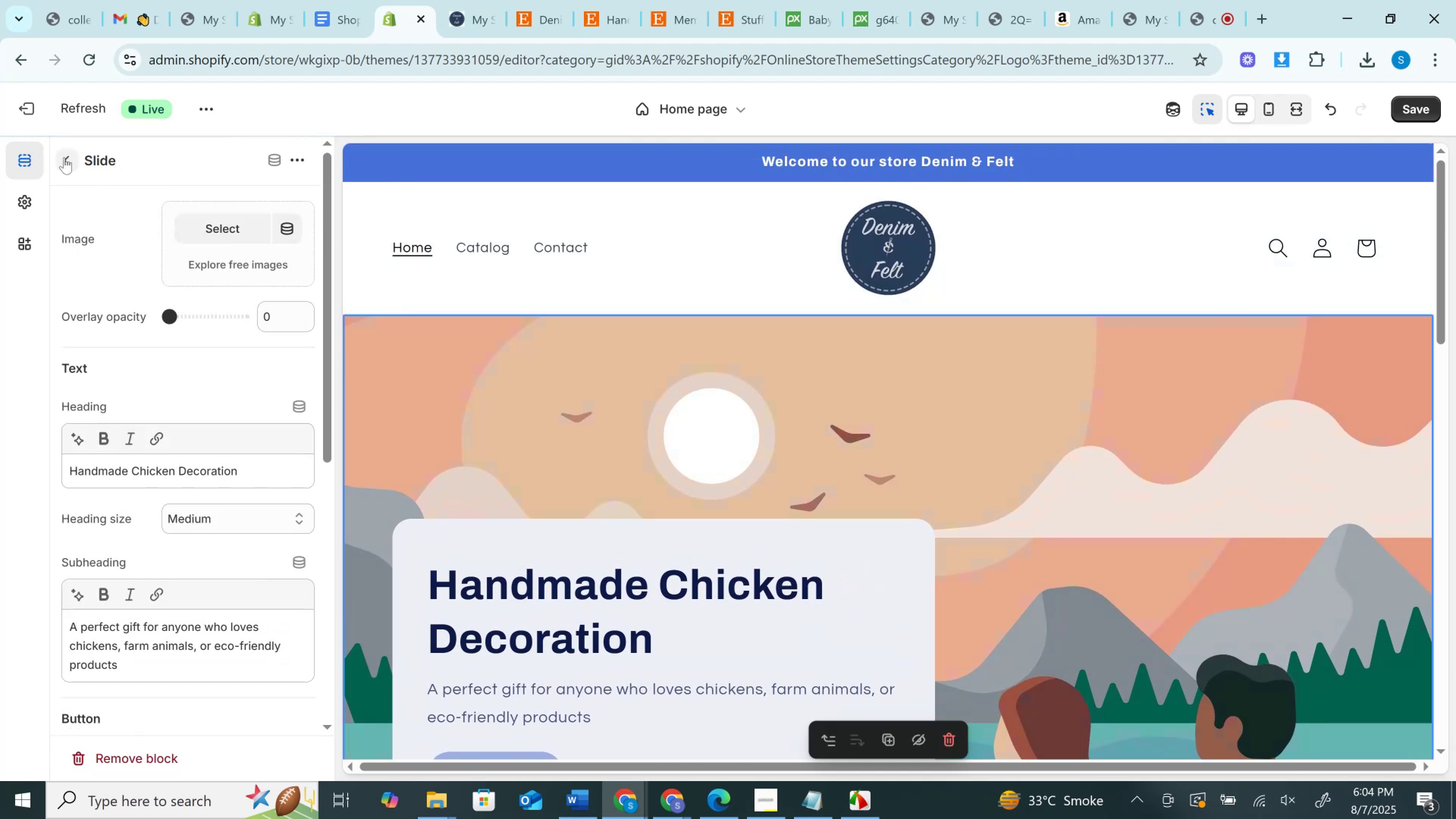 
left_click([64, 157])
 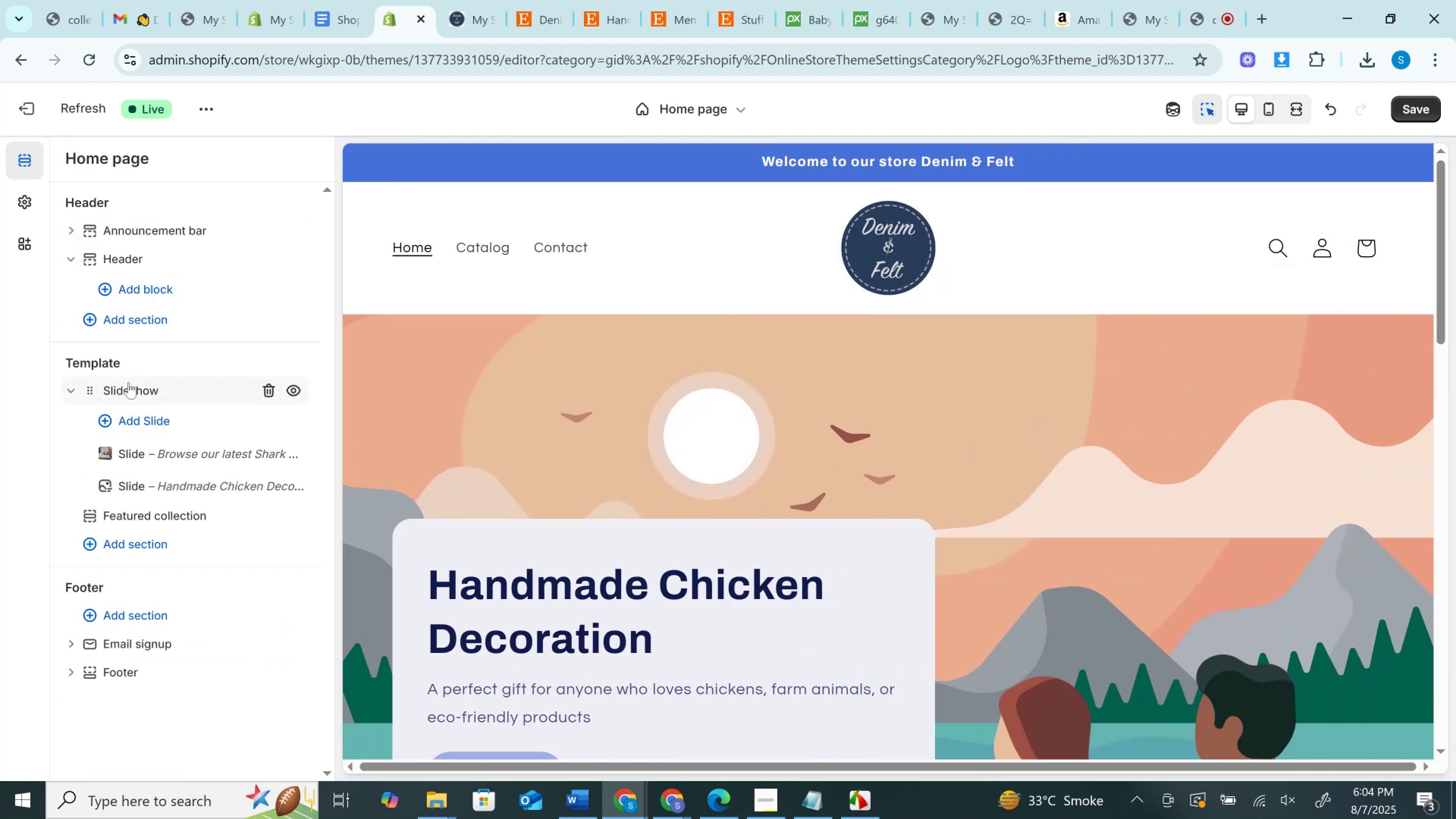 
left_click([129, 385])
 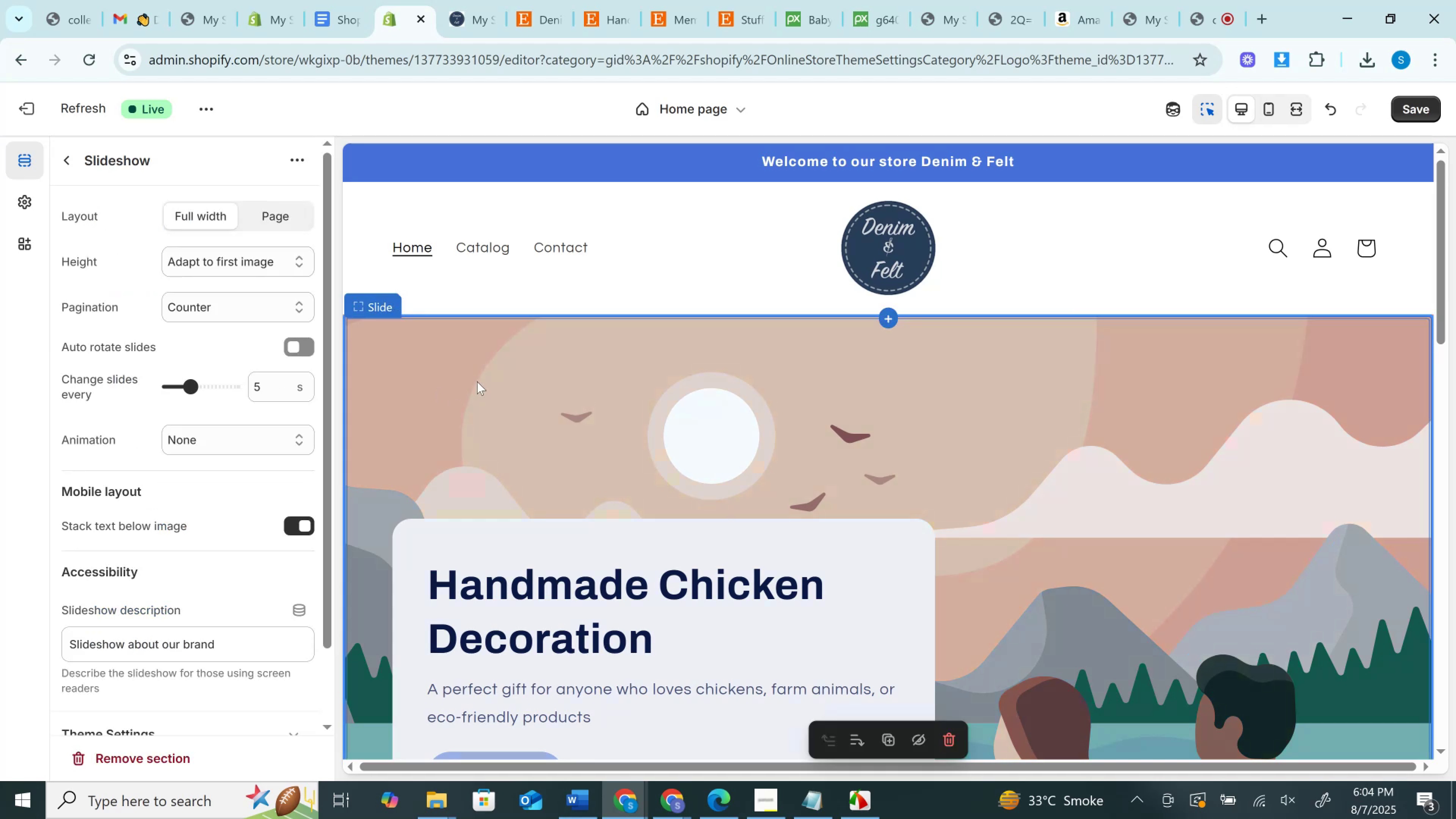 
scroll: coordinate [182, 413], scroll_direction: down, amount: 6.0
 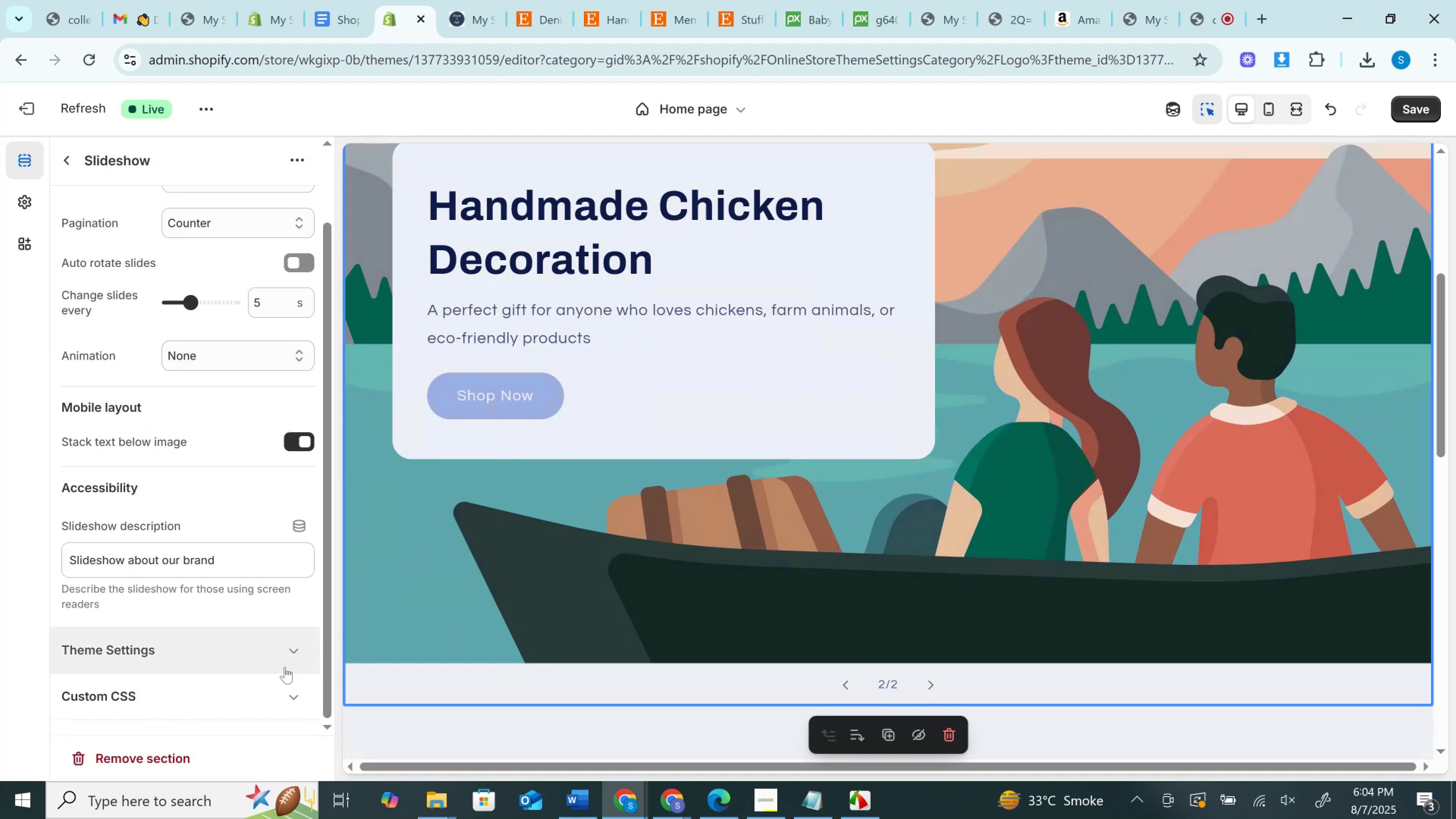 
left_click([284, 660])
 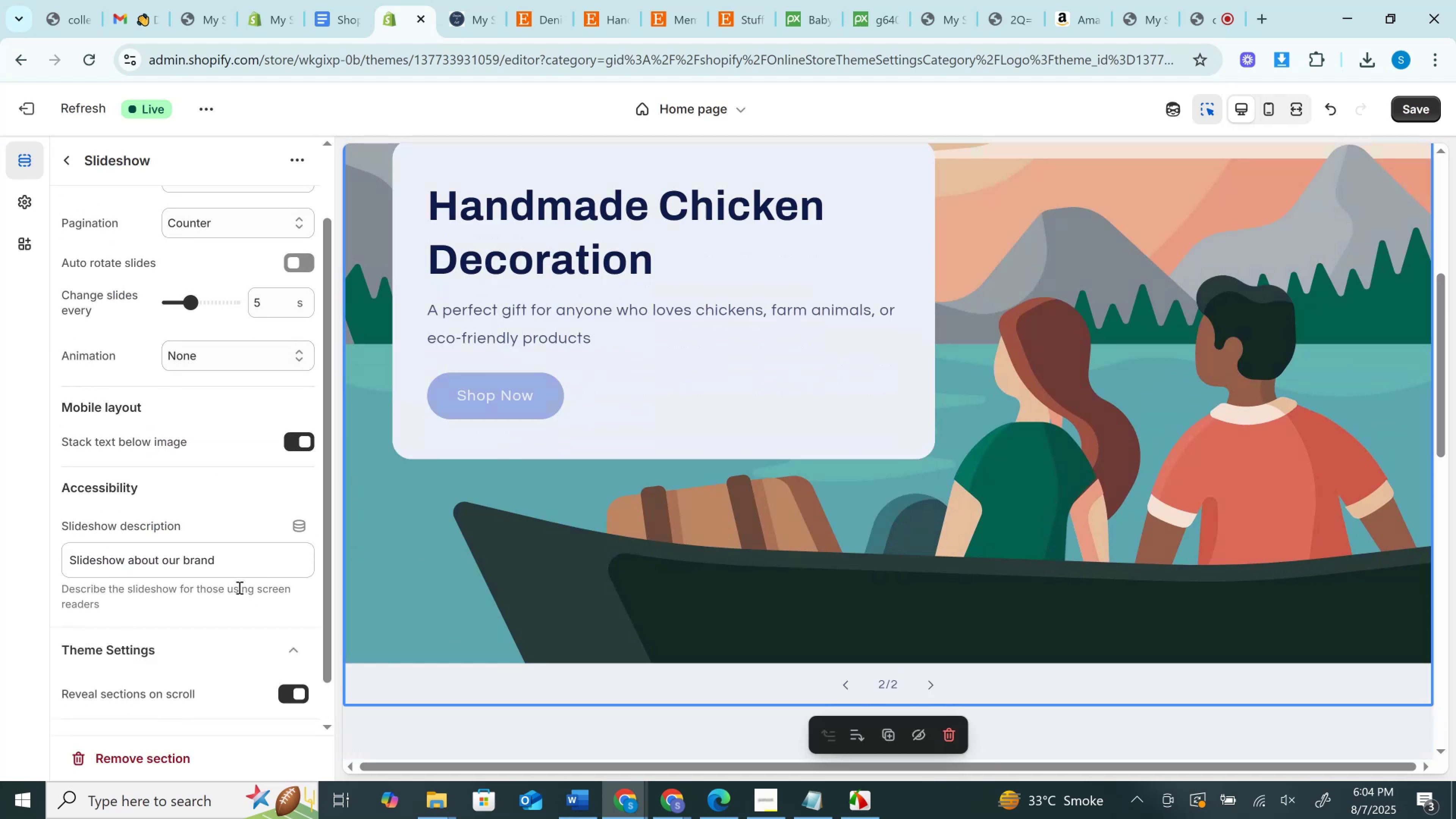 
scroll: coordinate [235, 592], scroll_direction: down, amount: 4.0
 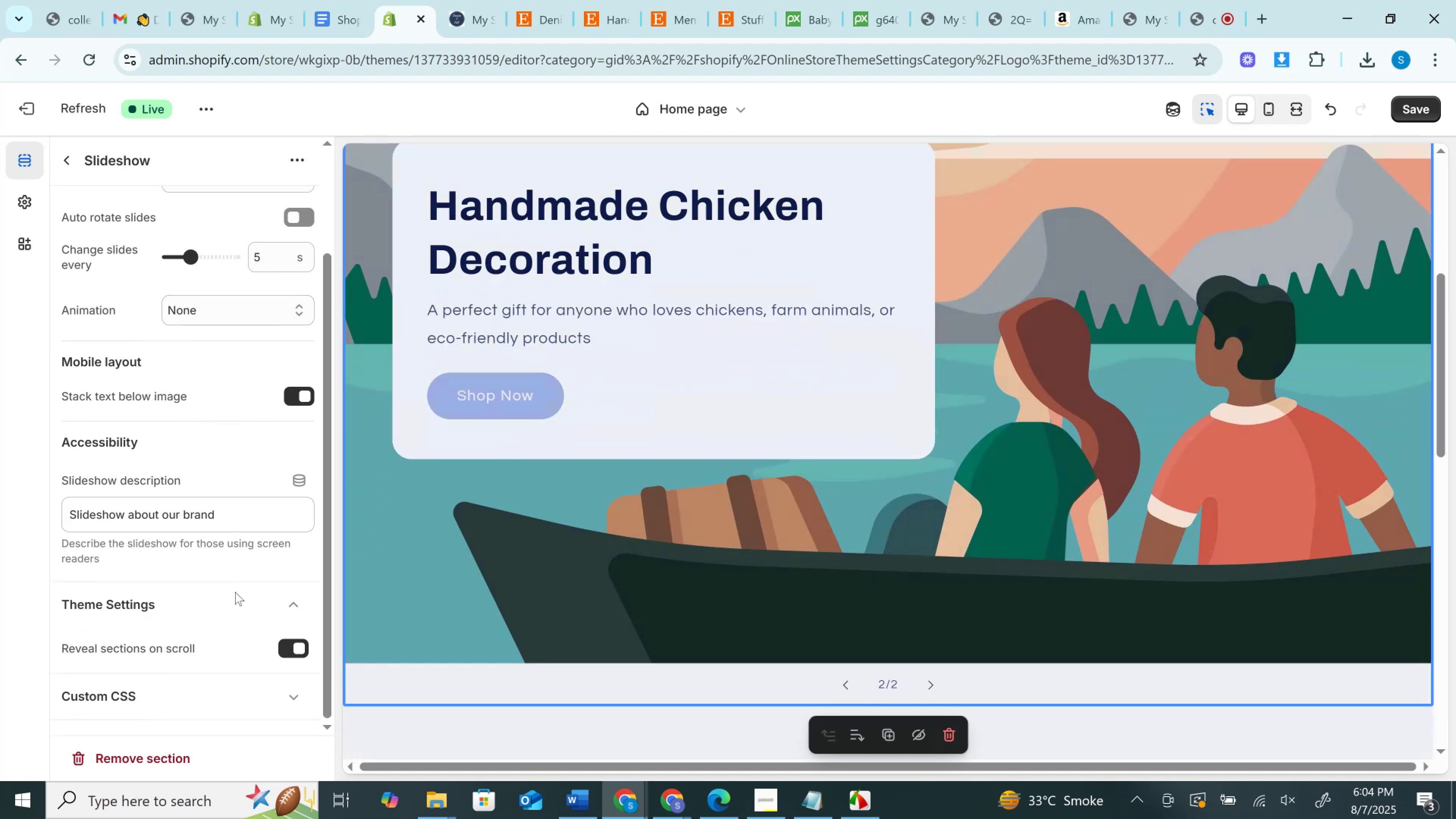 
scroll: coordinate [576, 645], scroll_direction: up, amount: 11.0
 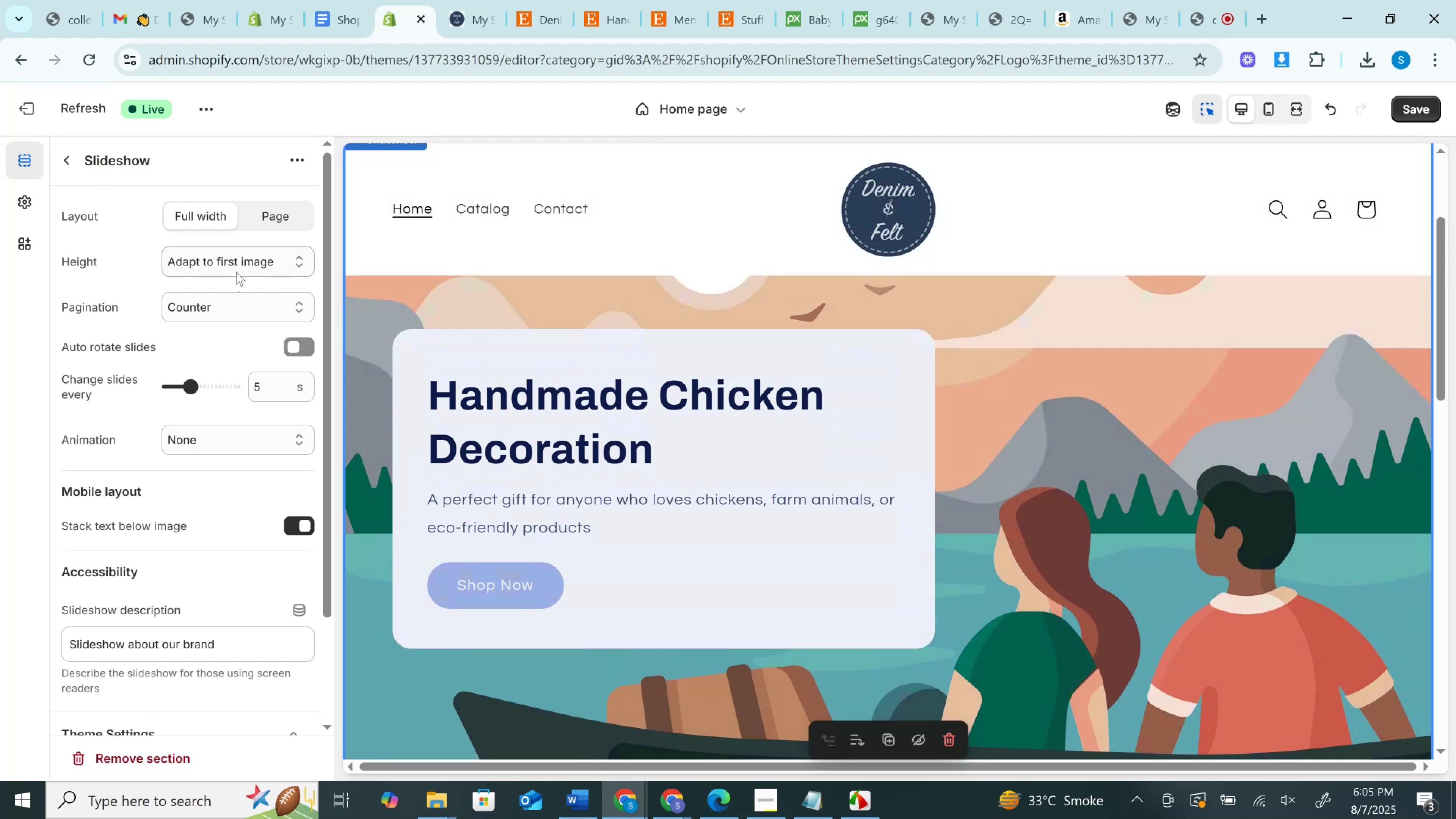 
left_click([235, 265])
 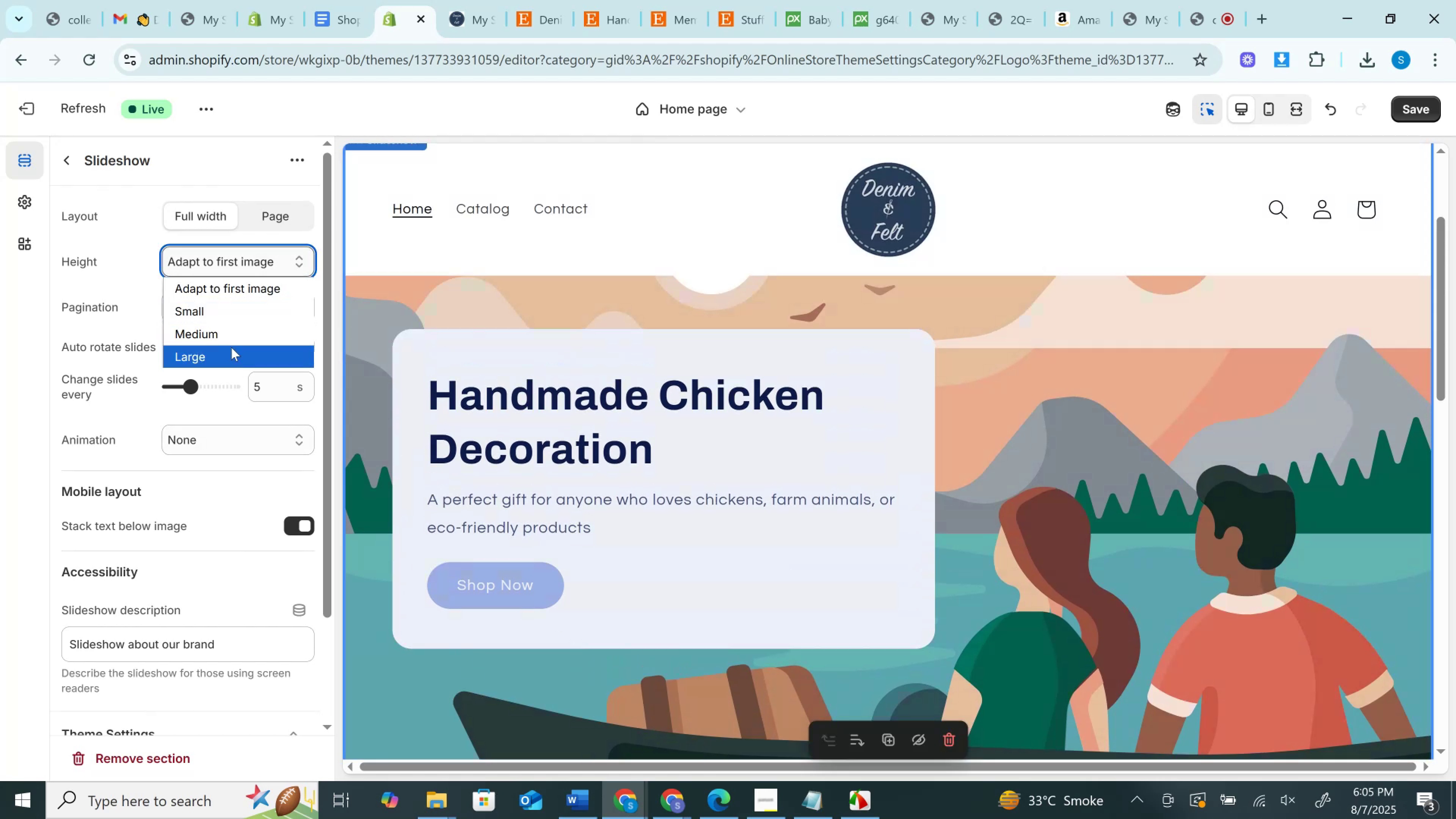 
left_click_drag(start_coordinate=[232, 343], to_coordinate=[232, 355])
 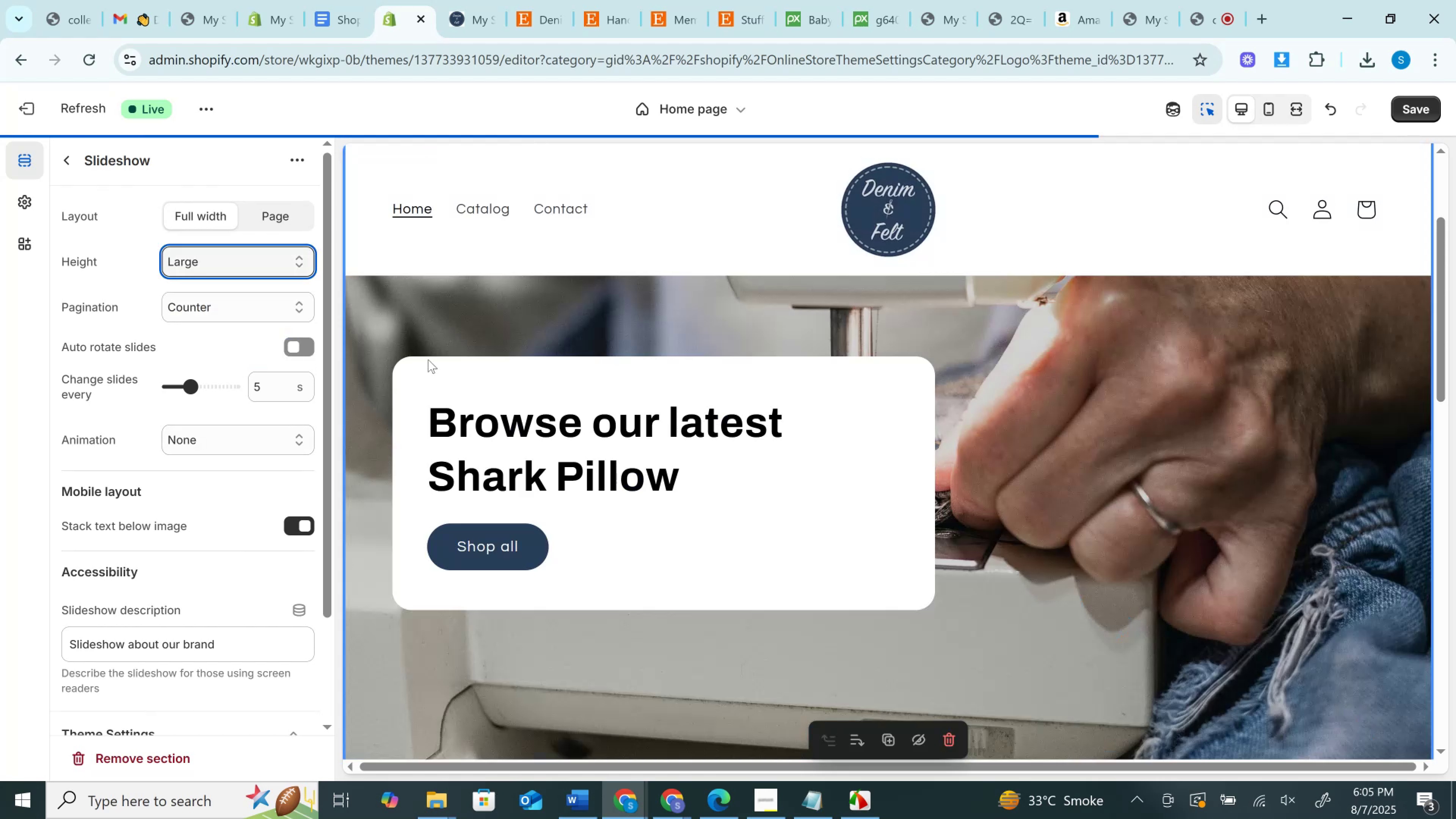 
scroll: coordinate [573, 380], scroll_direction: down, amount: 2.0
 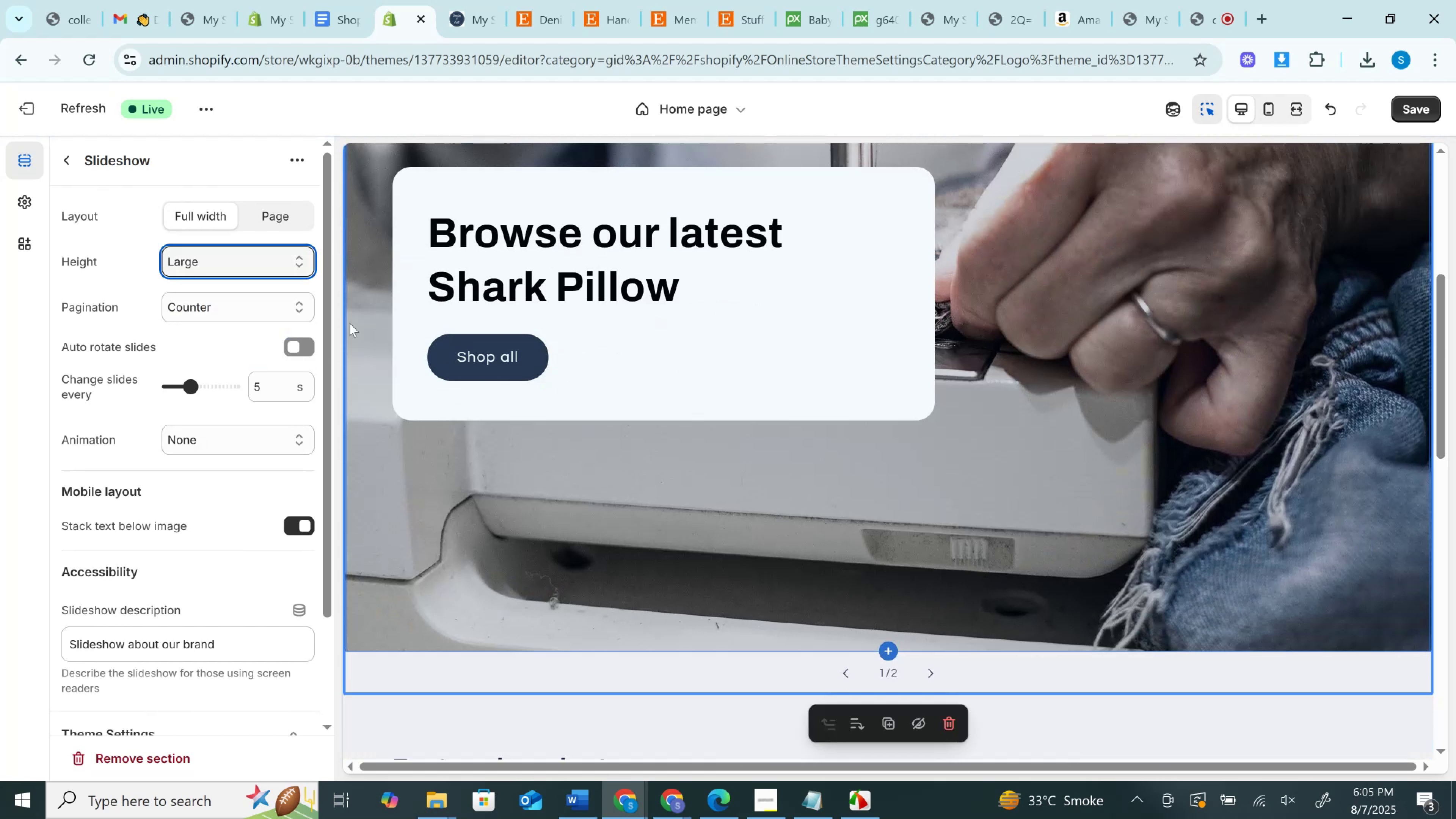 
scroll: coordinate [411, 387], scroll_direction: up, amount: 2.0
 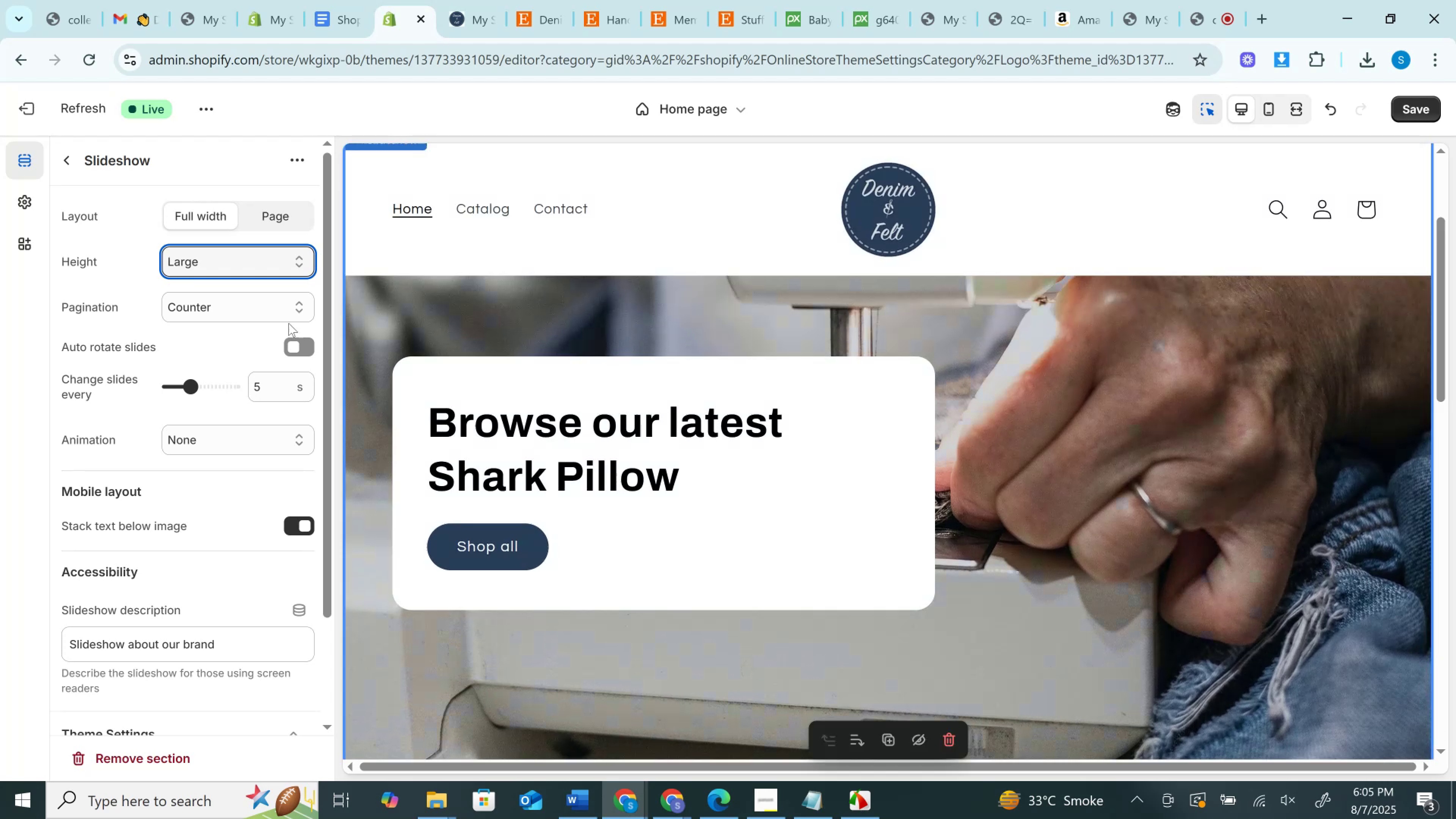 
left_click([210, 261])
 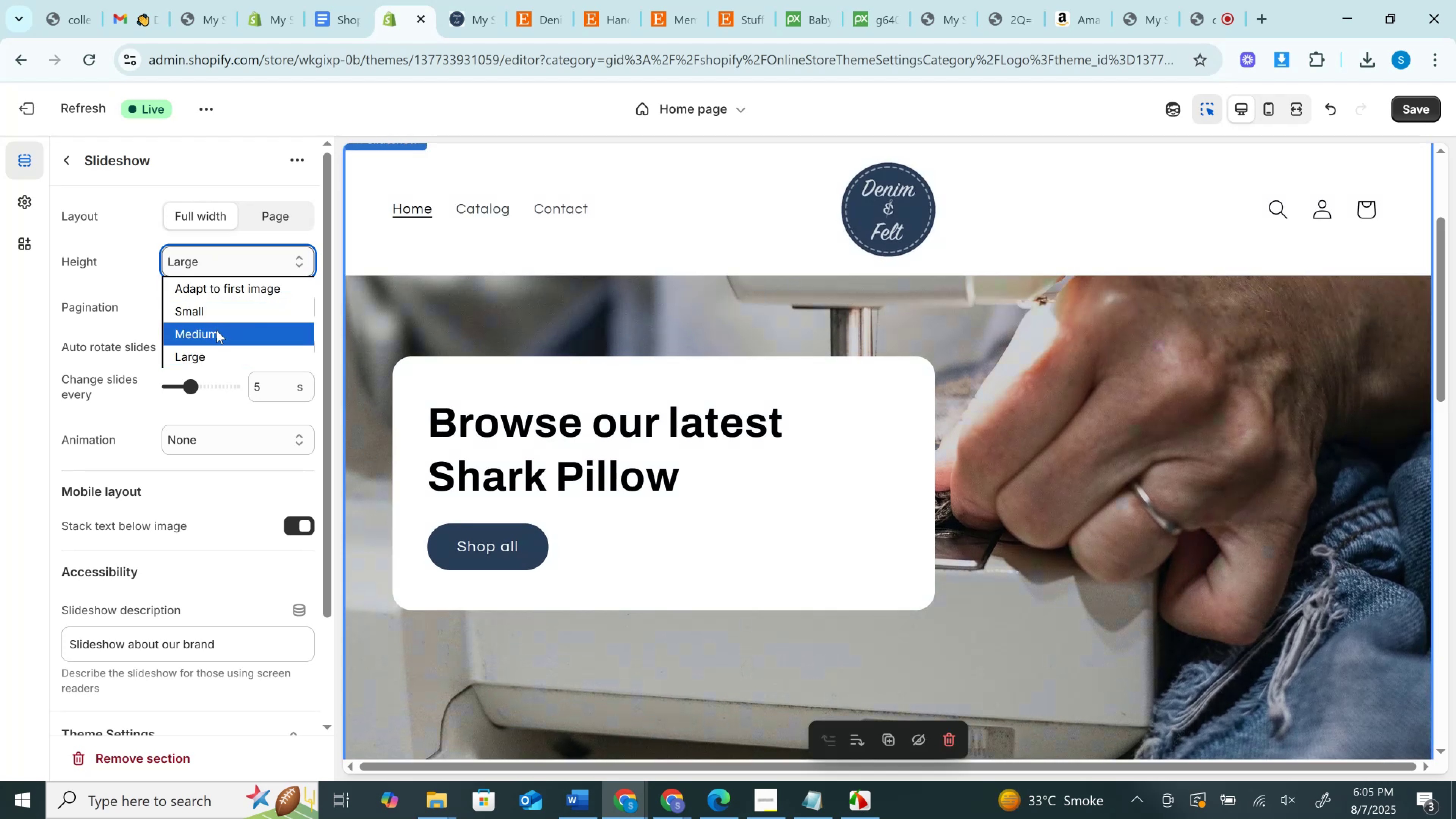 
left_click([217, 332])
 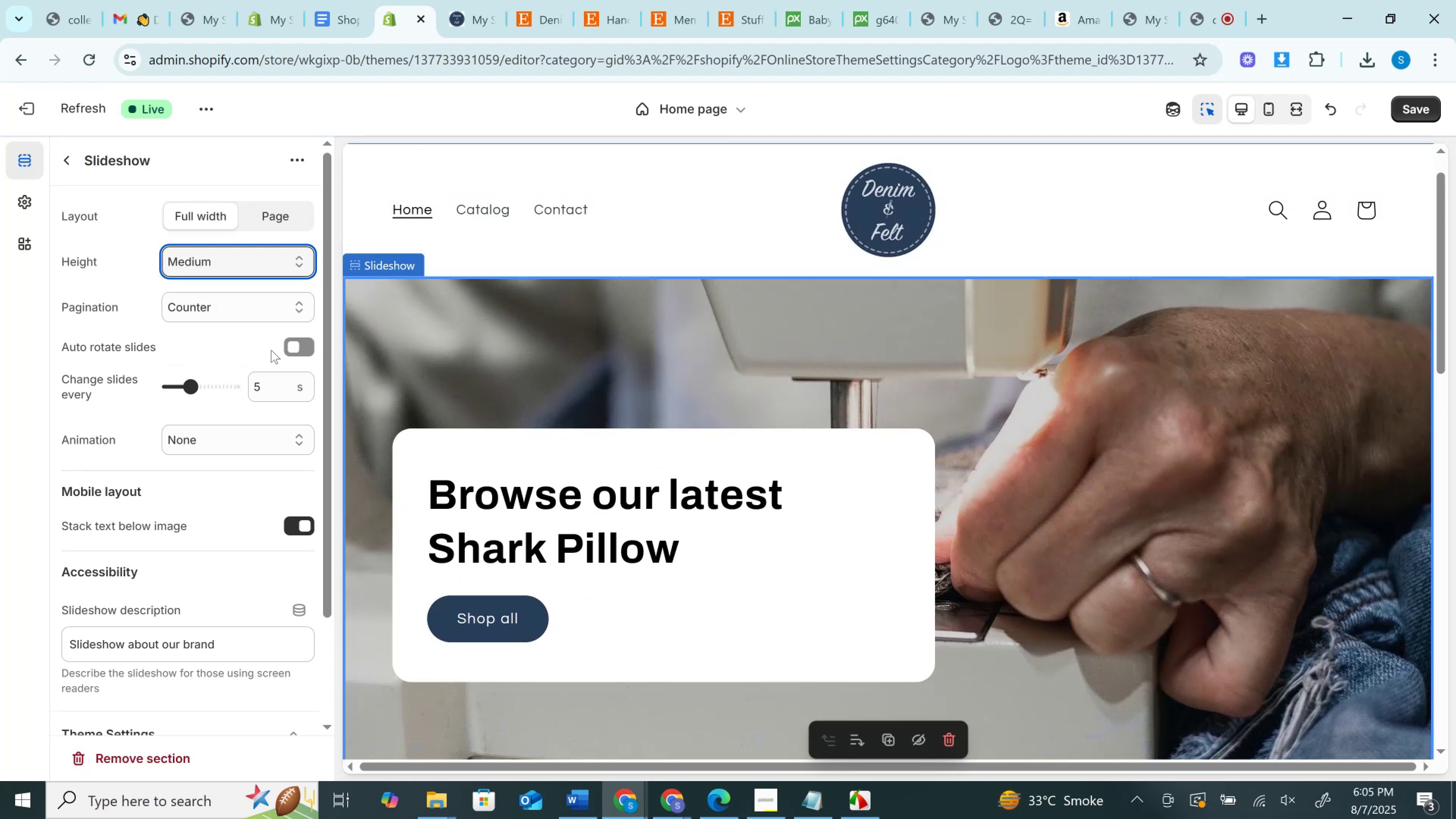 
scroll: coordinate [869, 384], scroll_direction: down, amount: 3.0
 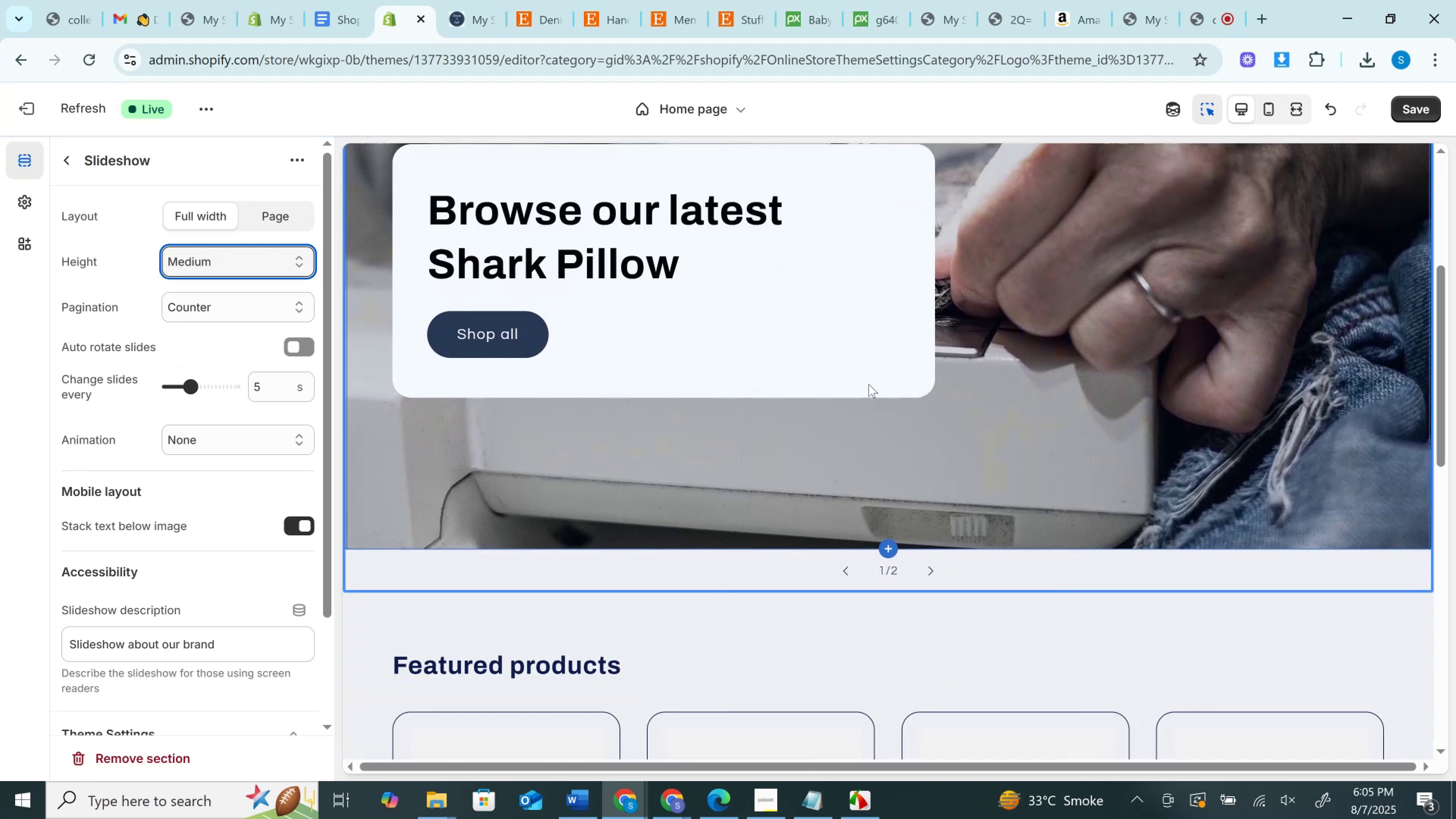 
scroll: coordinate [1054, 325], scroll_direction: up, amount: 6.0
 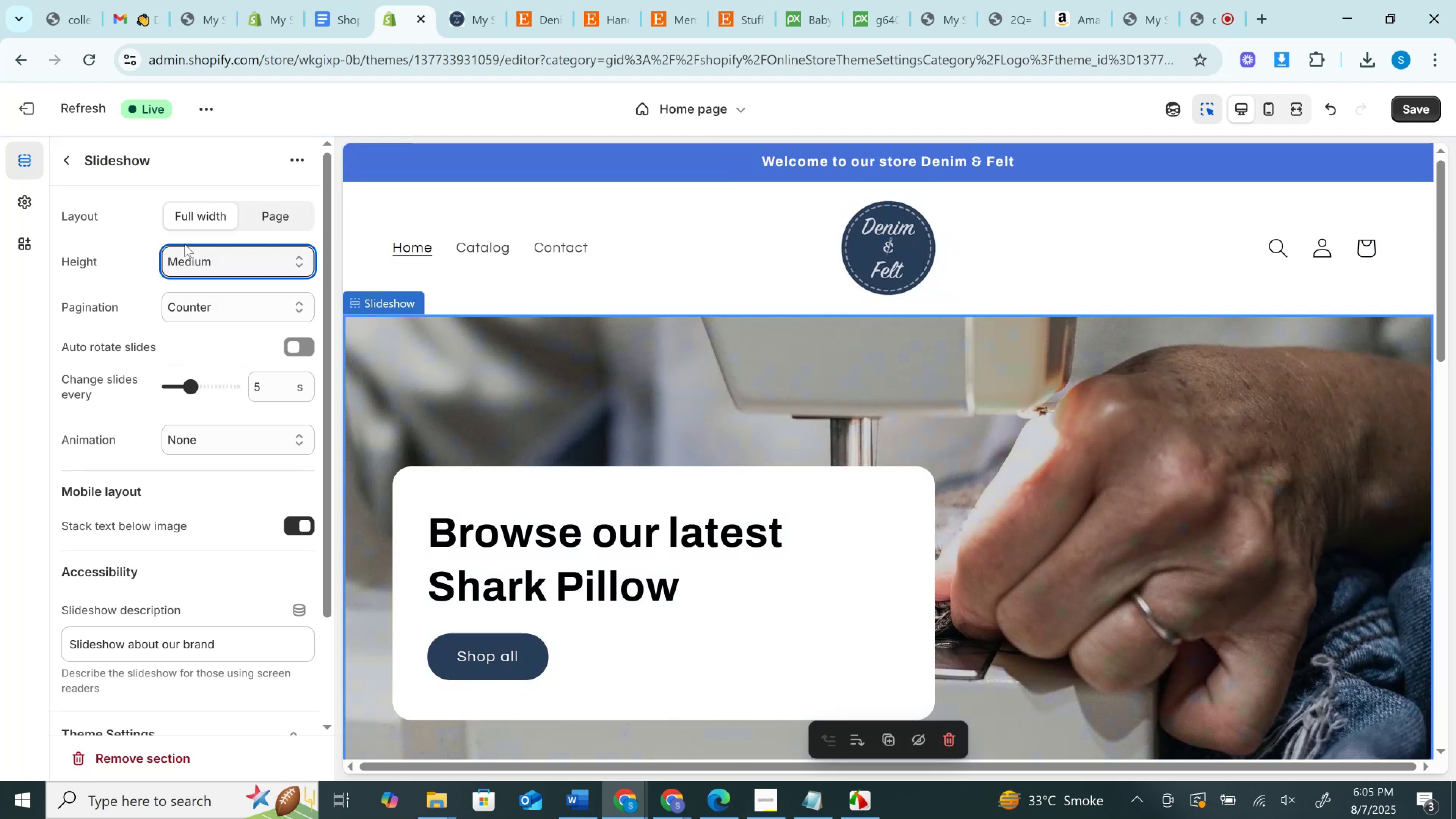 
left_click([206, 268])
 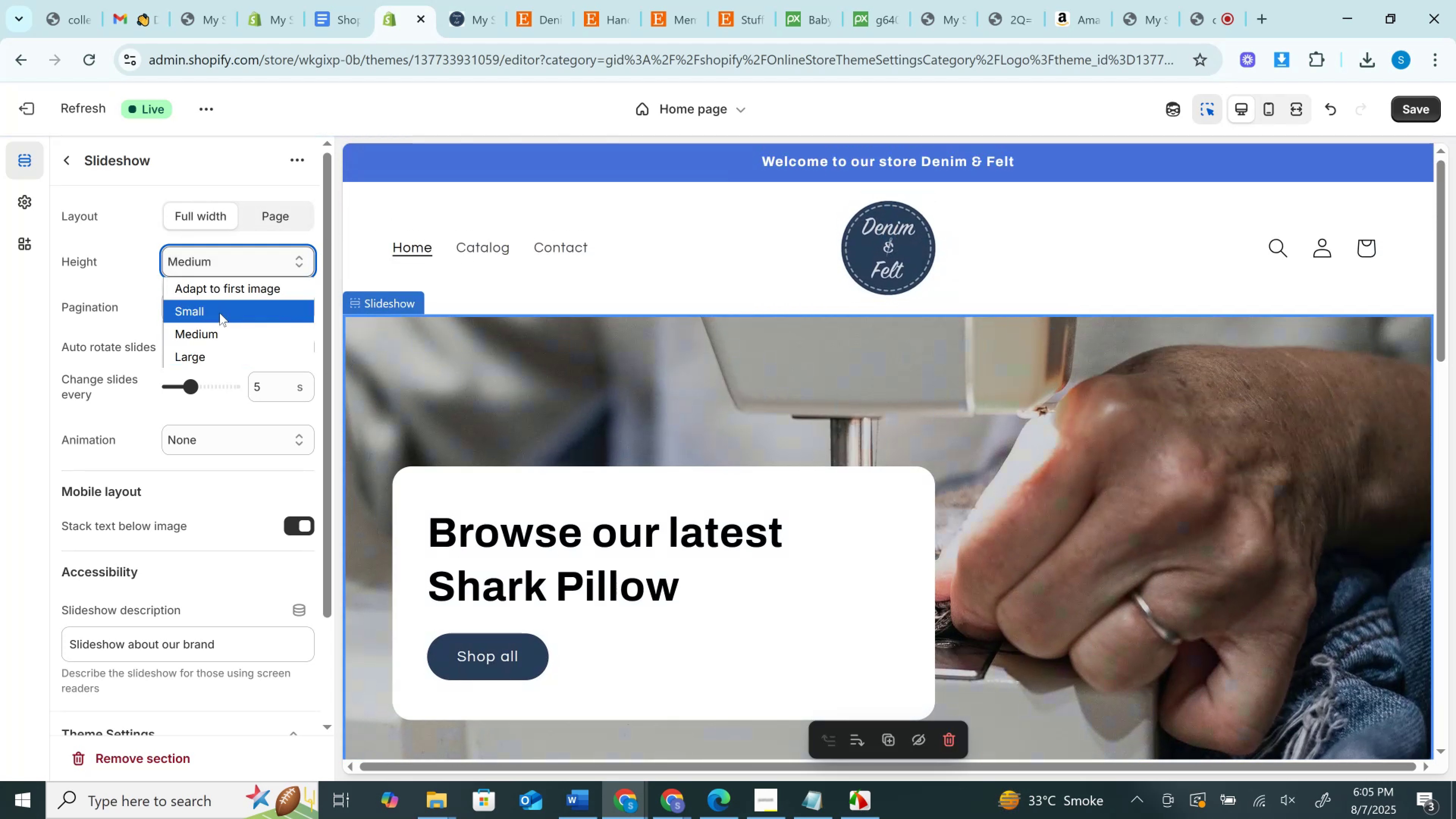 
left_click([220, 313])
 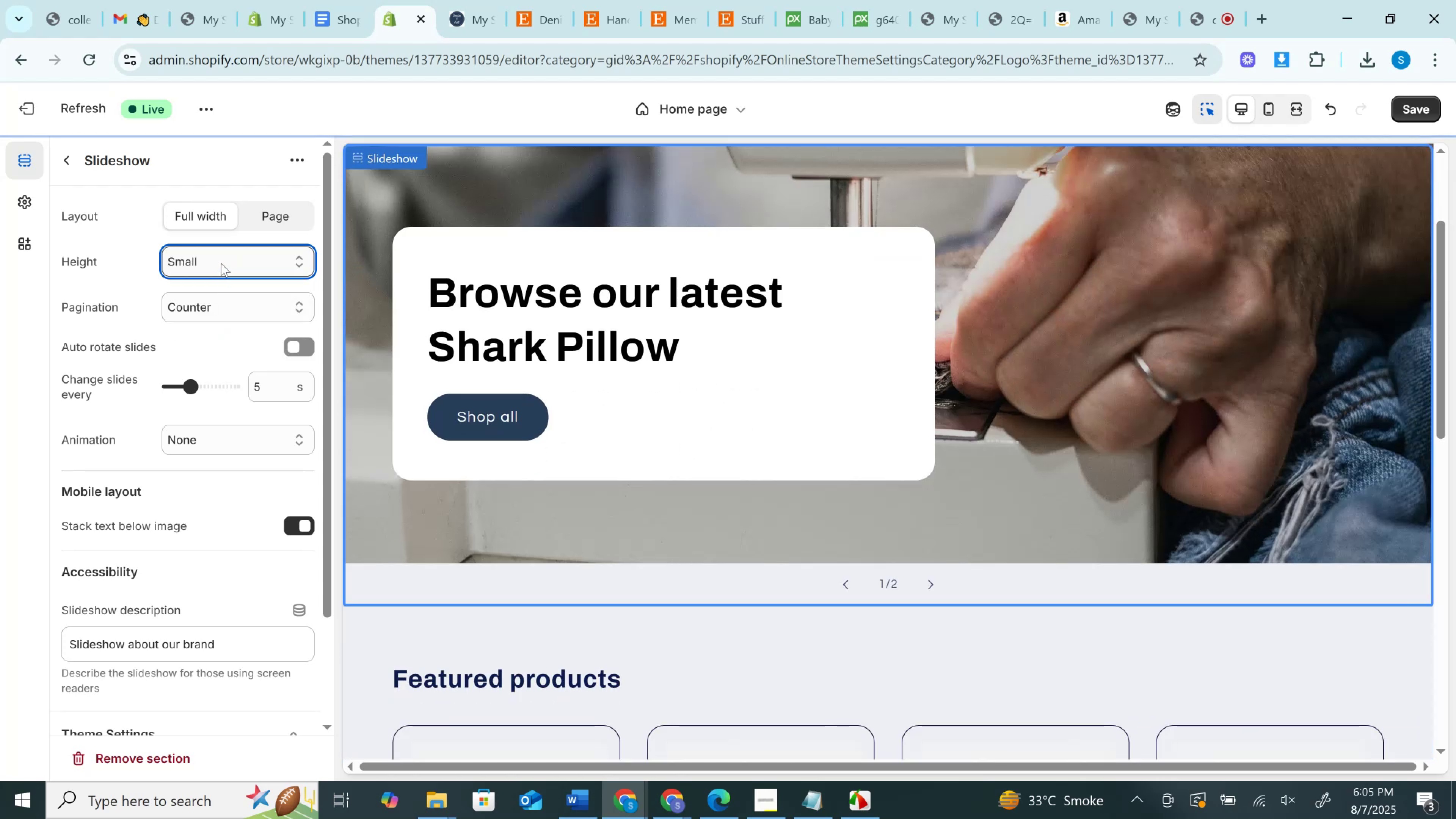 
scroll: coordinate [815, 413], scroll_direction: up, amount: 3.0
 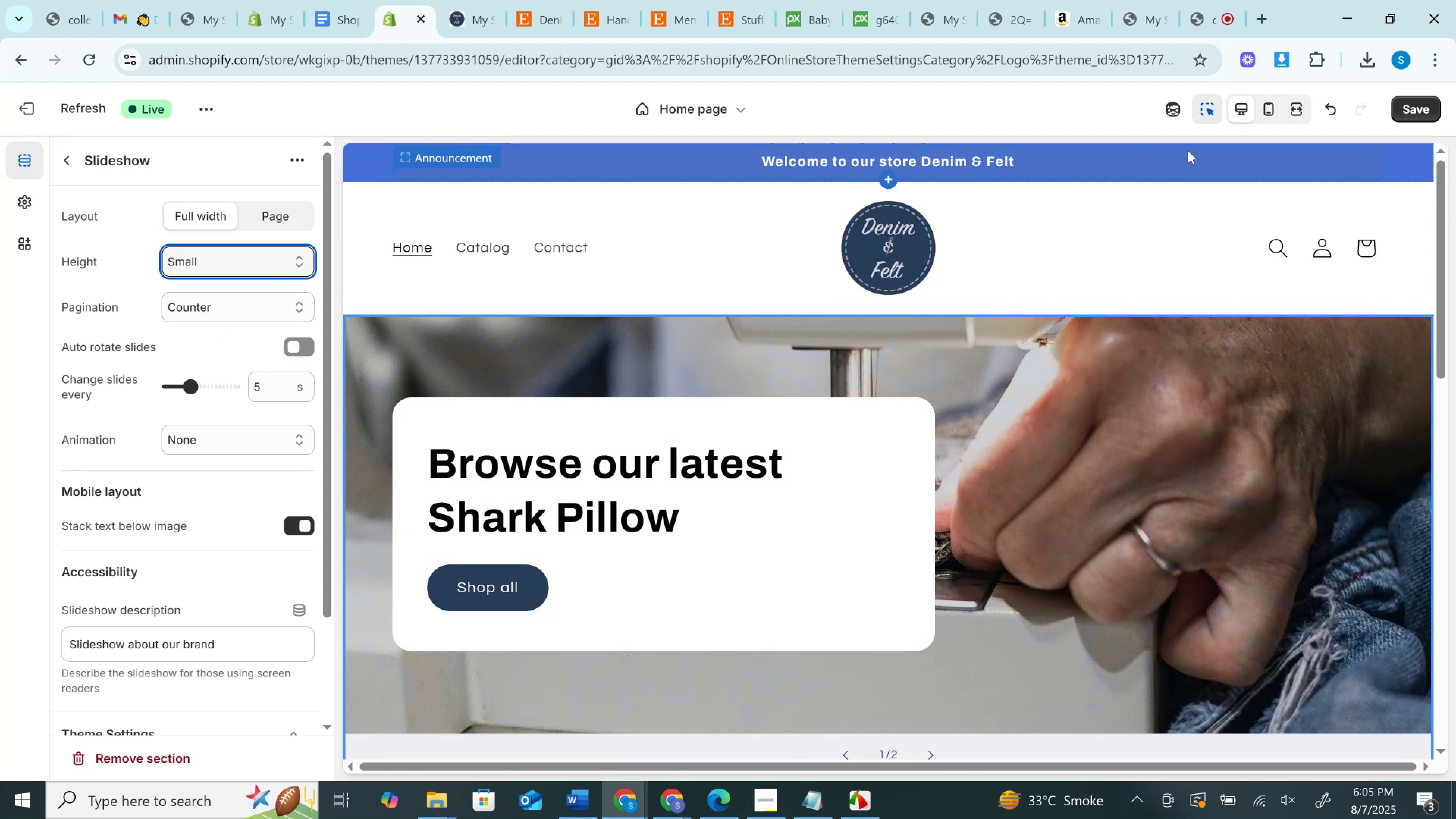 
left_click([1419, 107])
 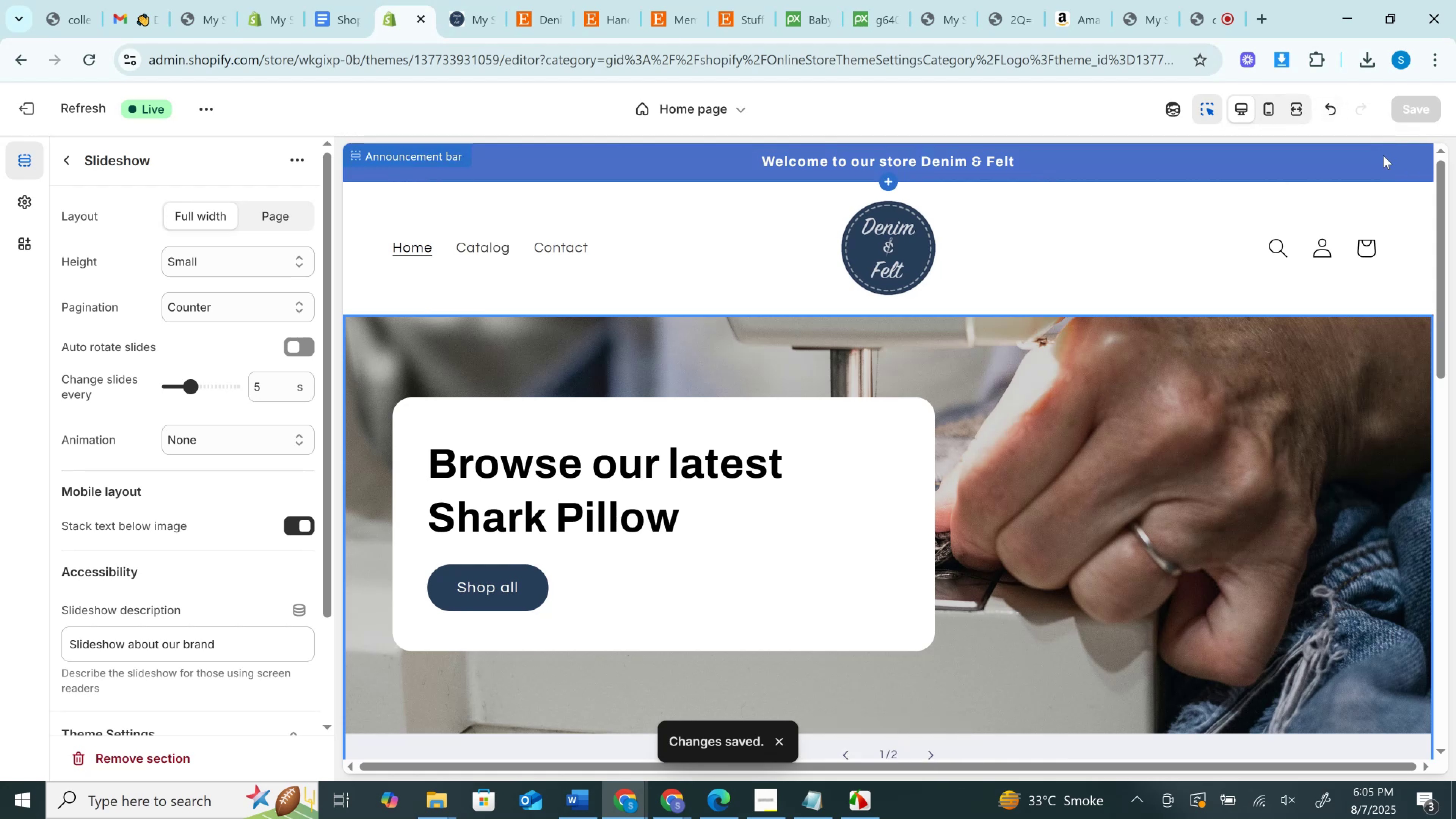 
wait(11.46)
 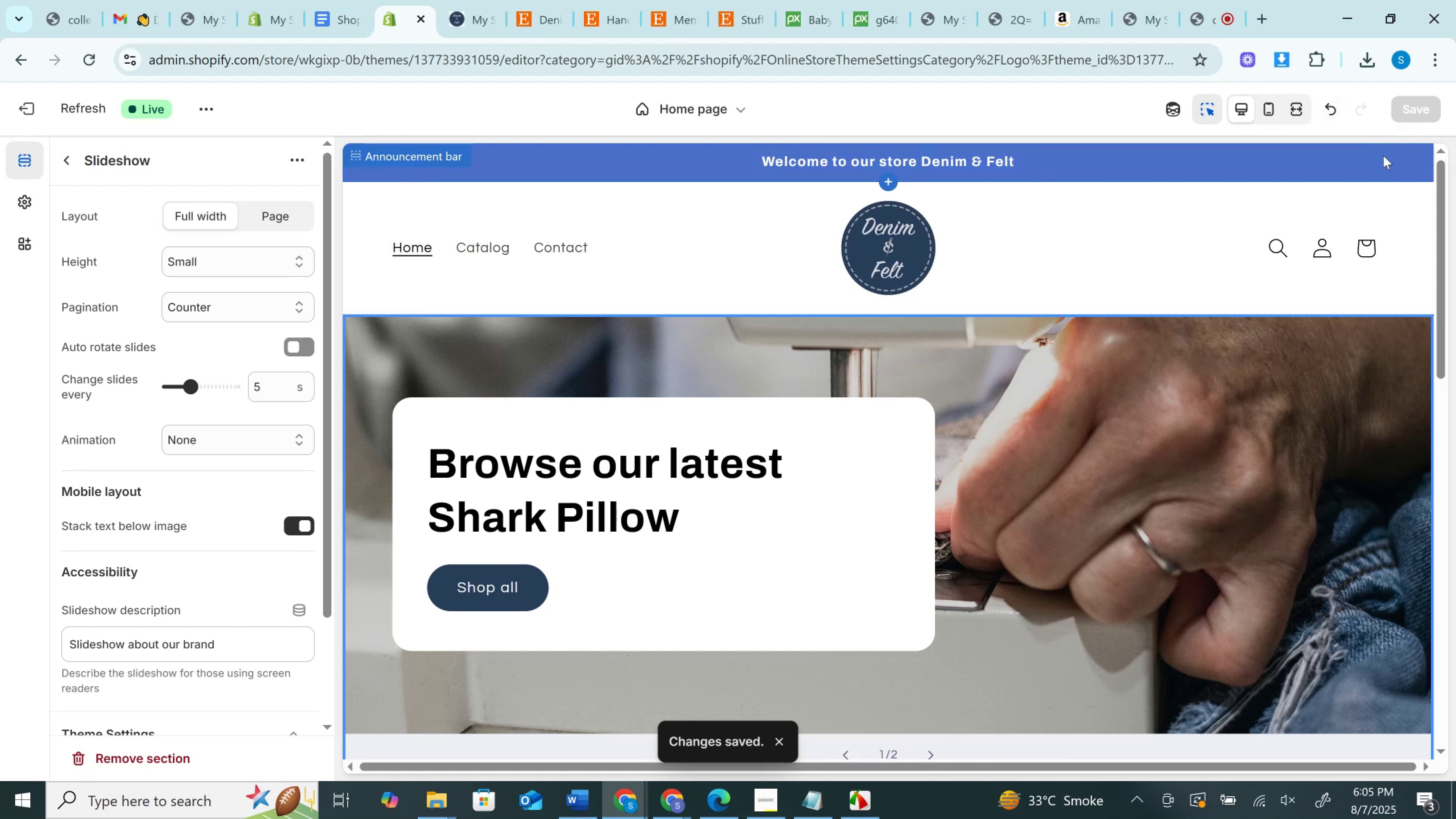 
left_click([938, 7])
 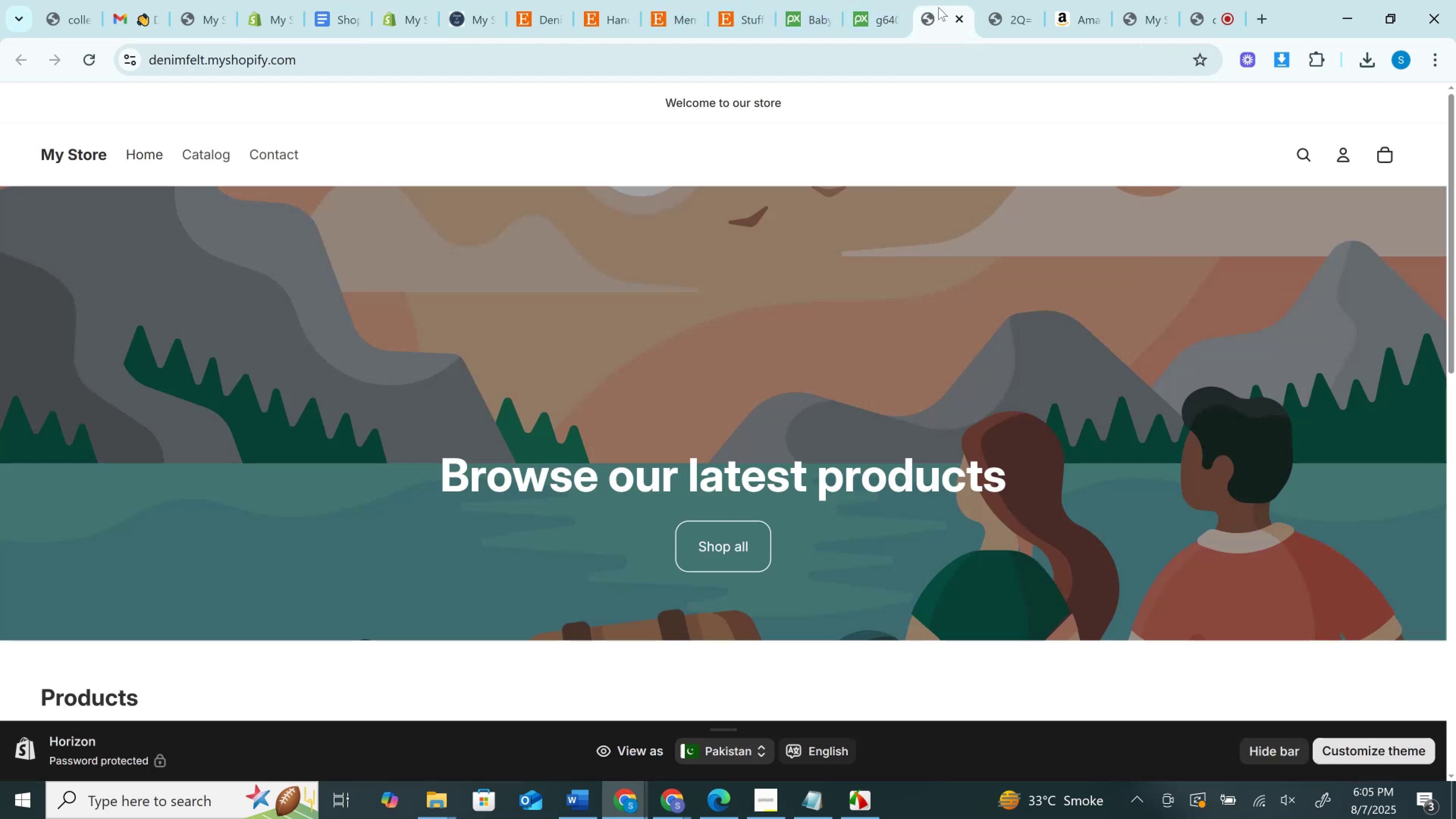 
left_click_drag(start_coordinate=[934, 9], to_coordinate=[406, 0])
 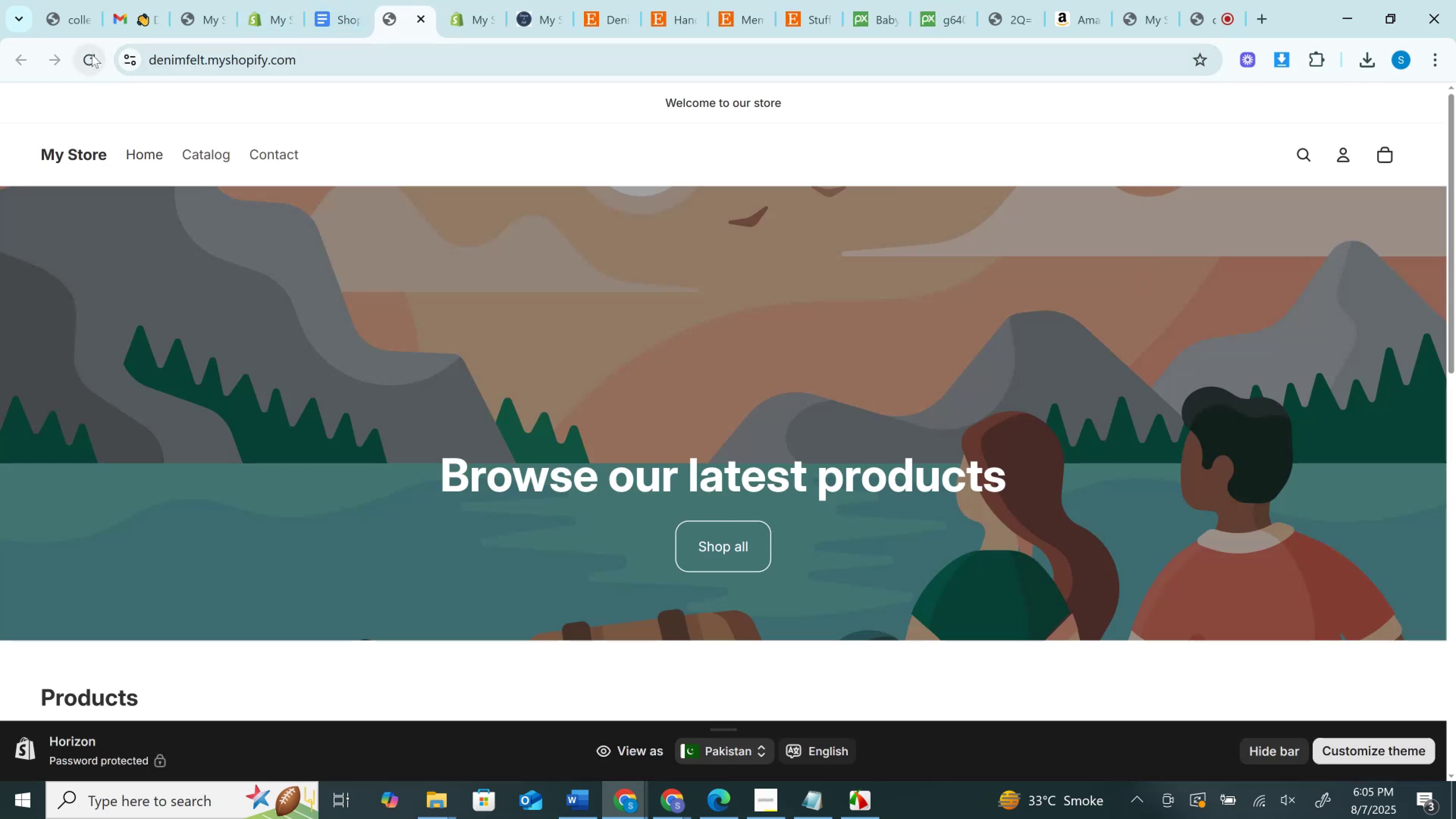 
left_click([94, 54])
 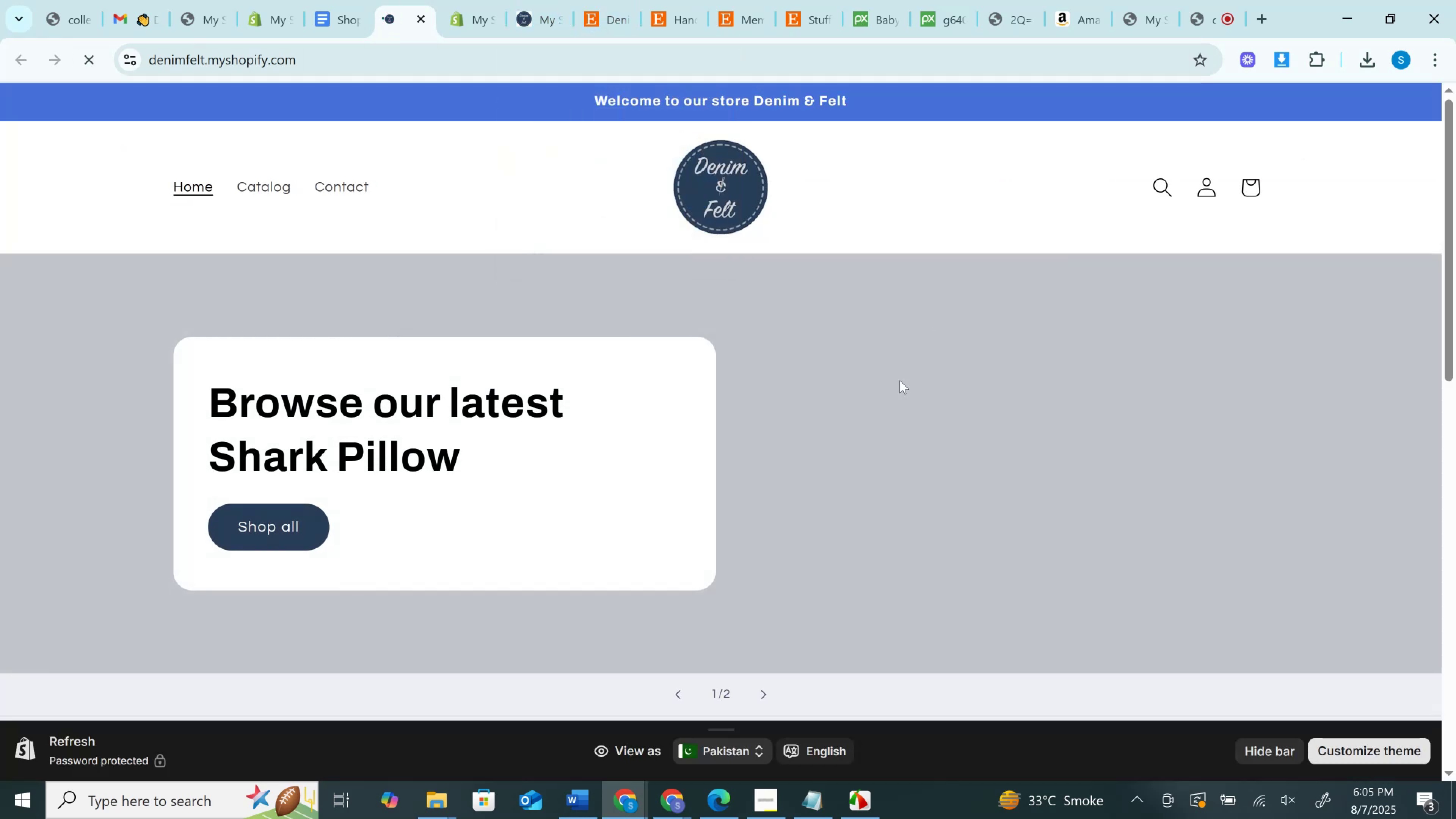 
wait(5.41)
 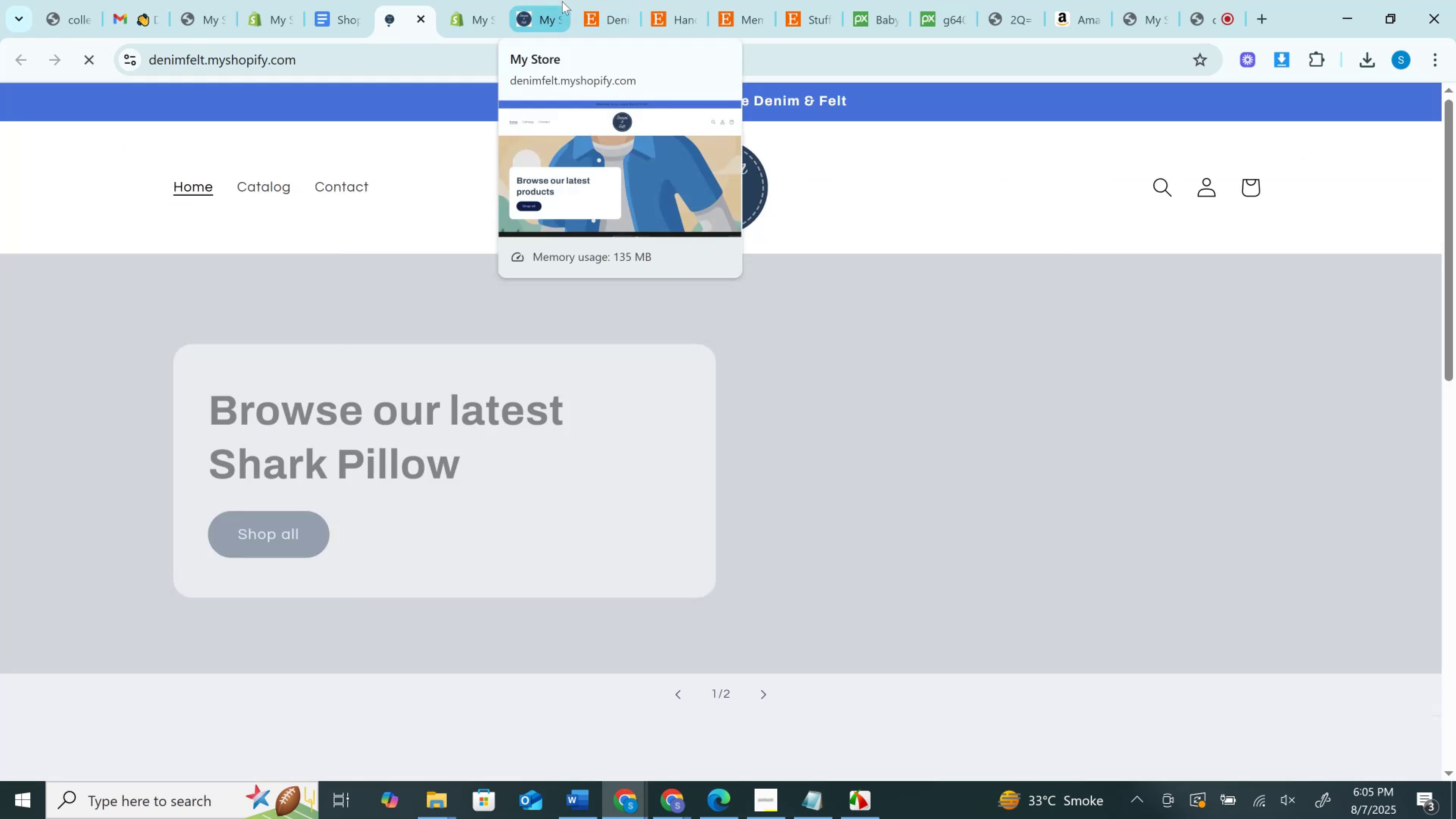 
left_click([764, 693])
 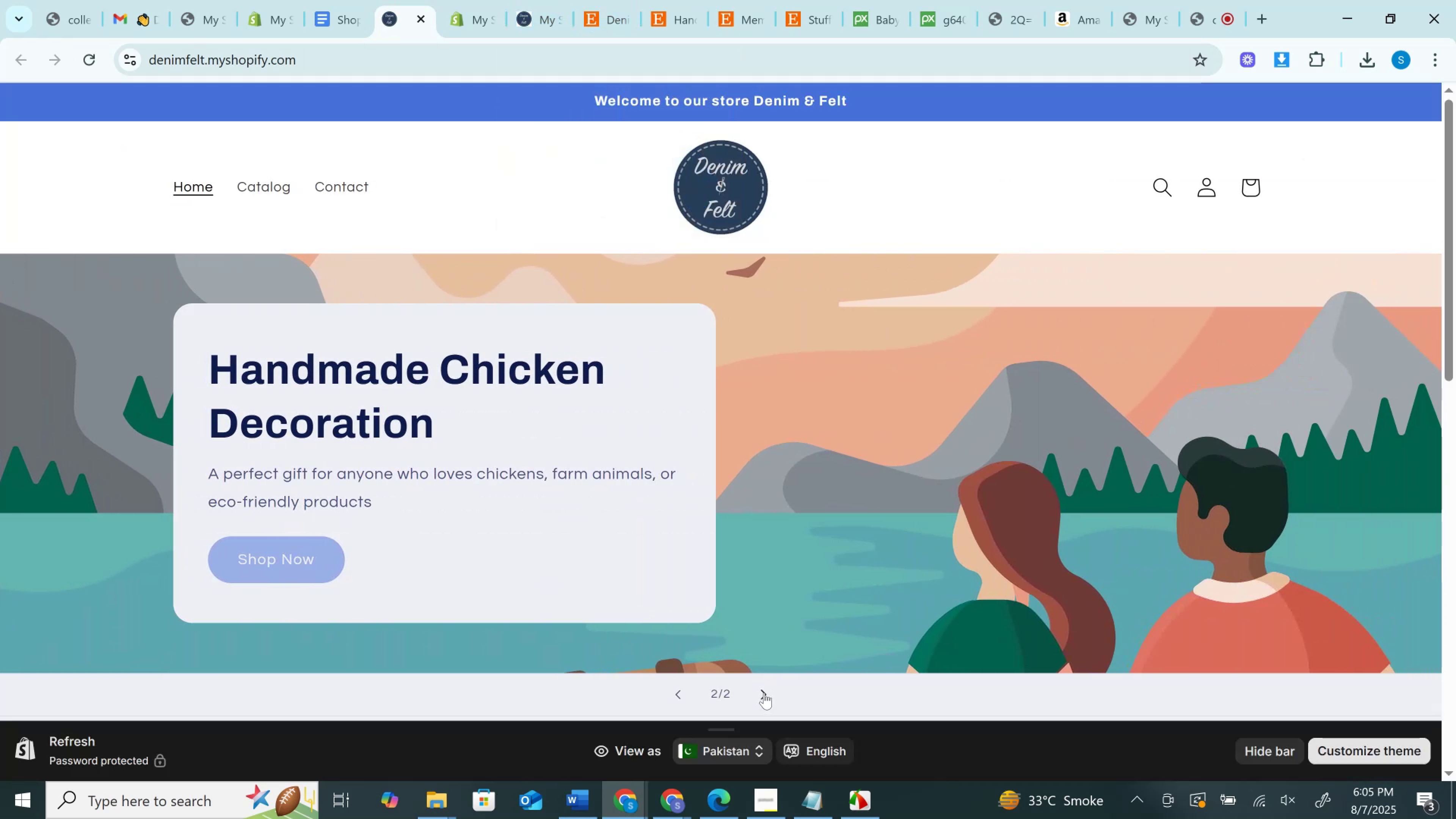 
left_click([764, 693])
 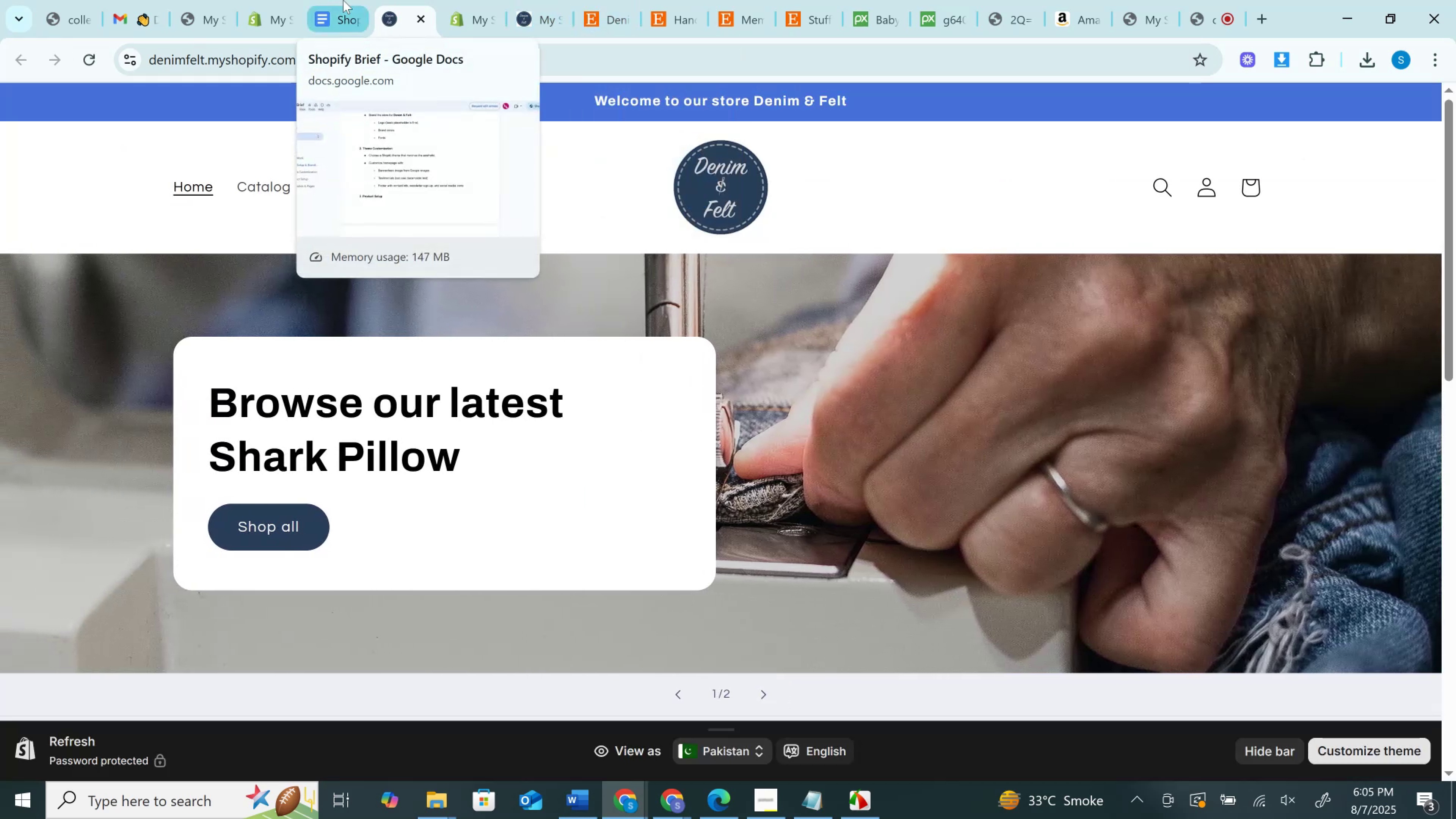 
left_click([343, 0])
 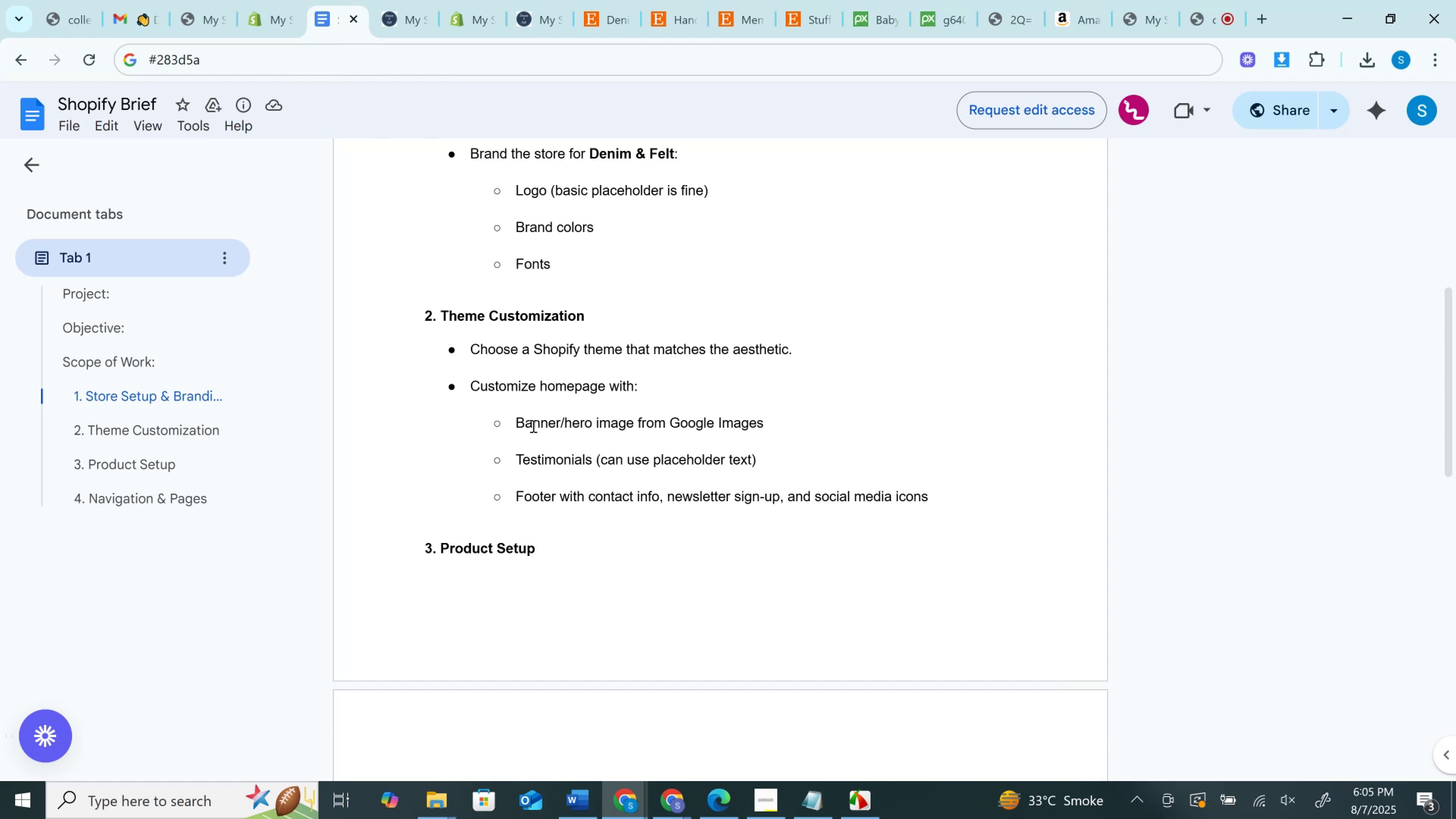 
left_click_drag(start_coordinate=[513, 420], to_coordinate=[800, 430])
 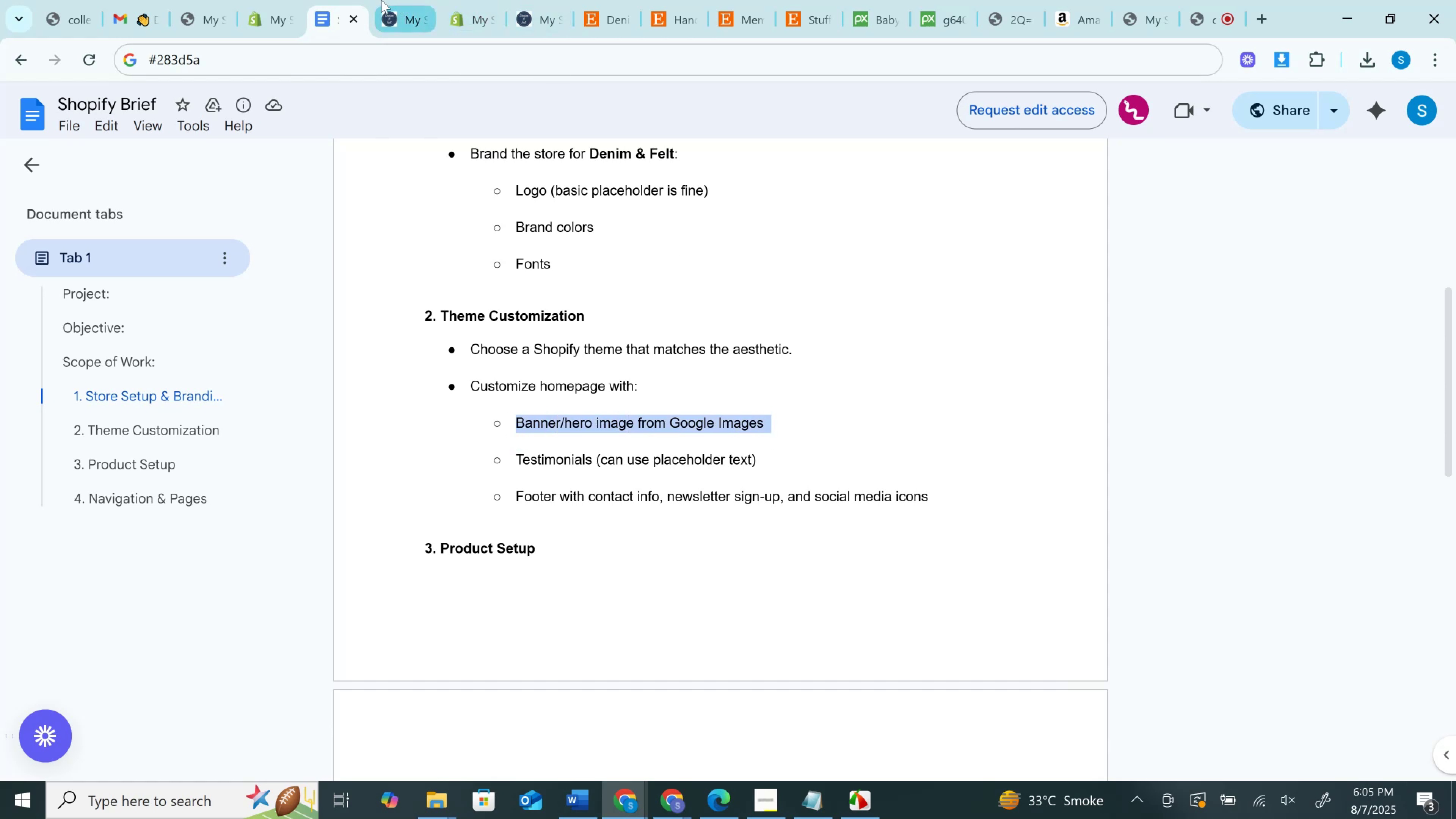 
wait(5.25)
 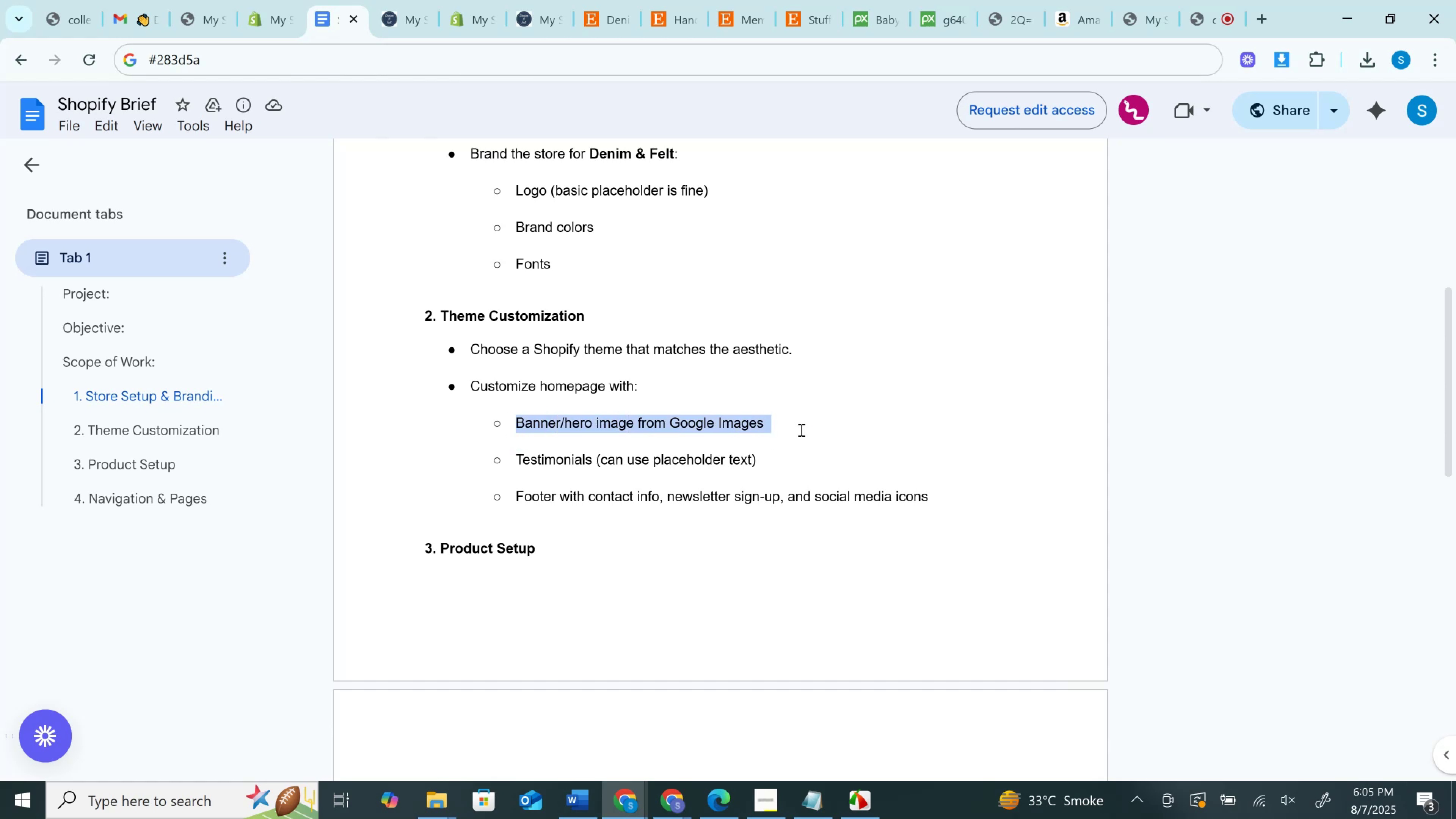 
left_click([381, 0])
 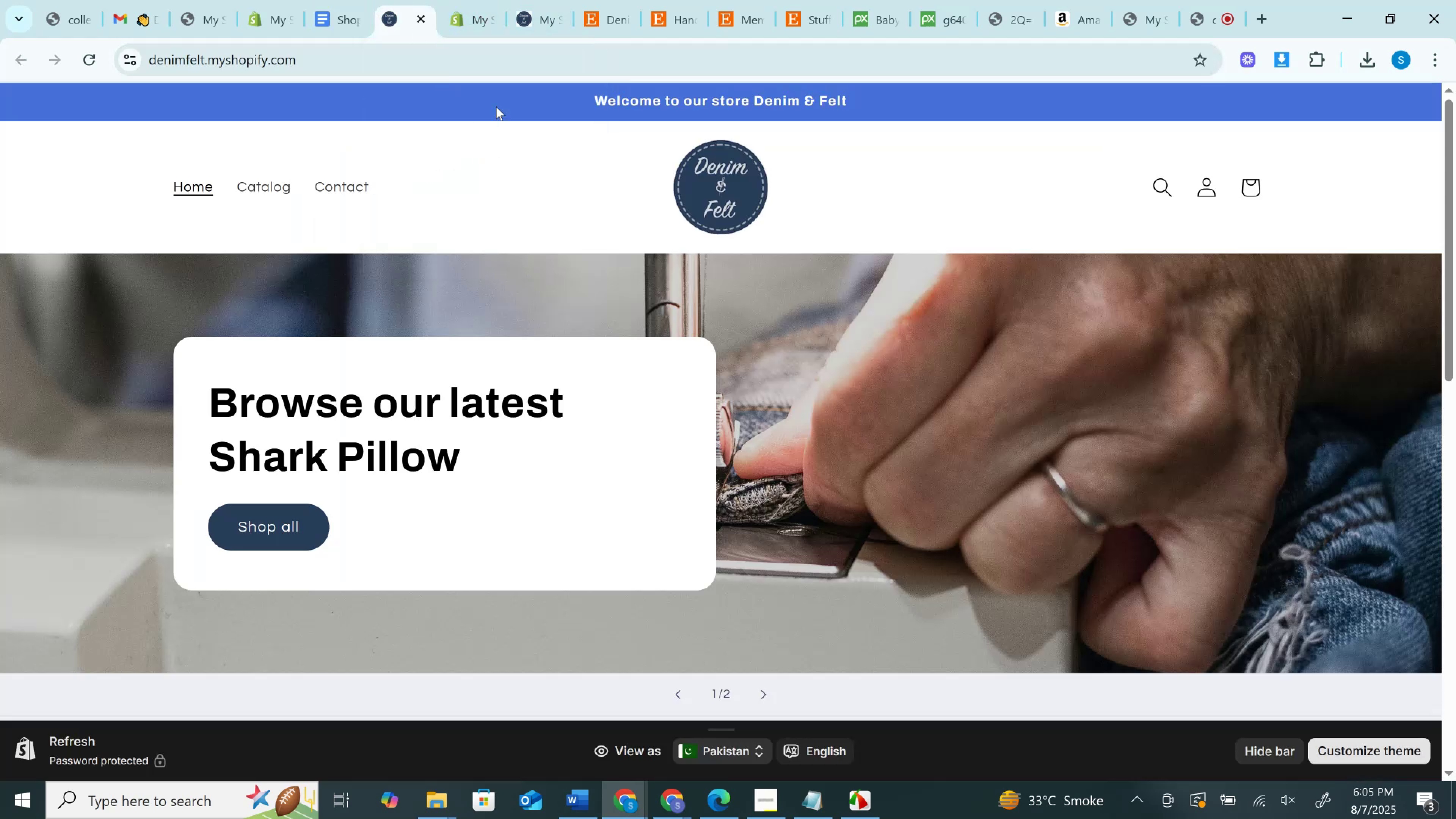 
scroll: coordinate [637, 492], scroll_direction: down, amount: 14.0
 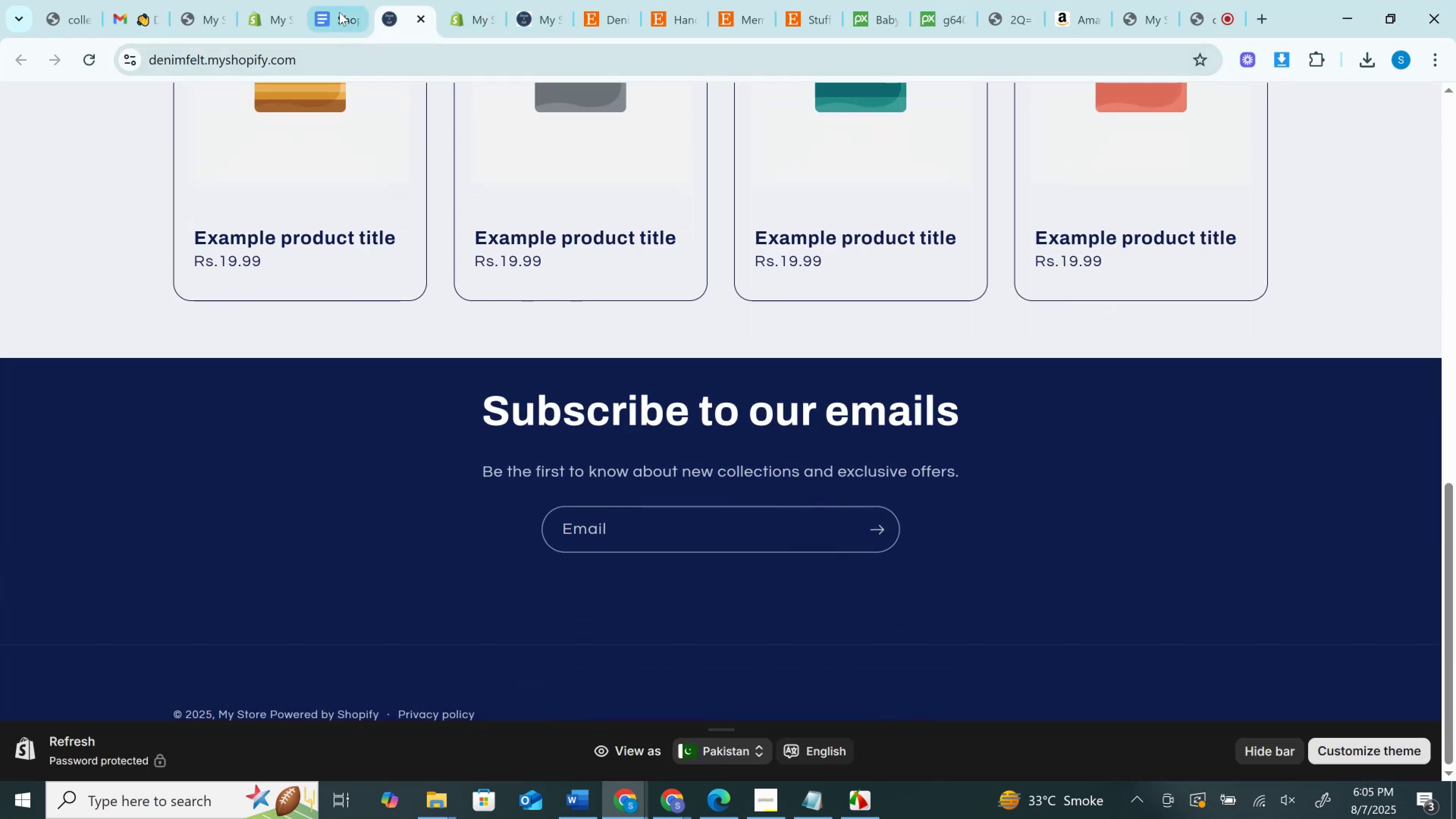 
left_click([339, 4])
 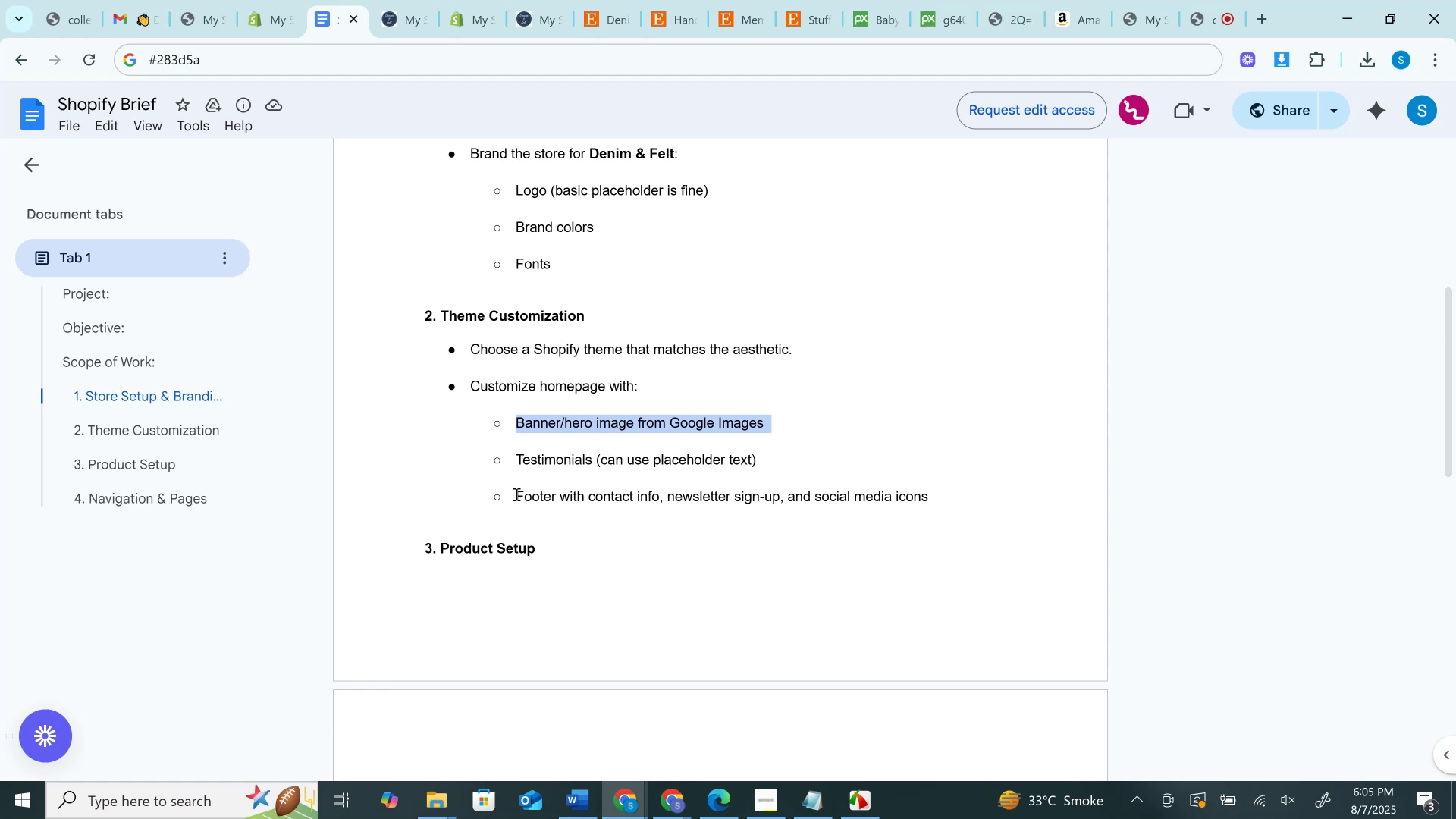 
left_click_drag(start_coordinate=[514, 491], to_coordinate=[931, 514])
 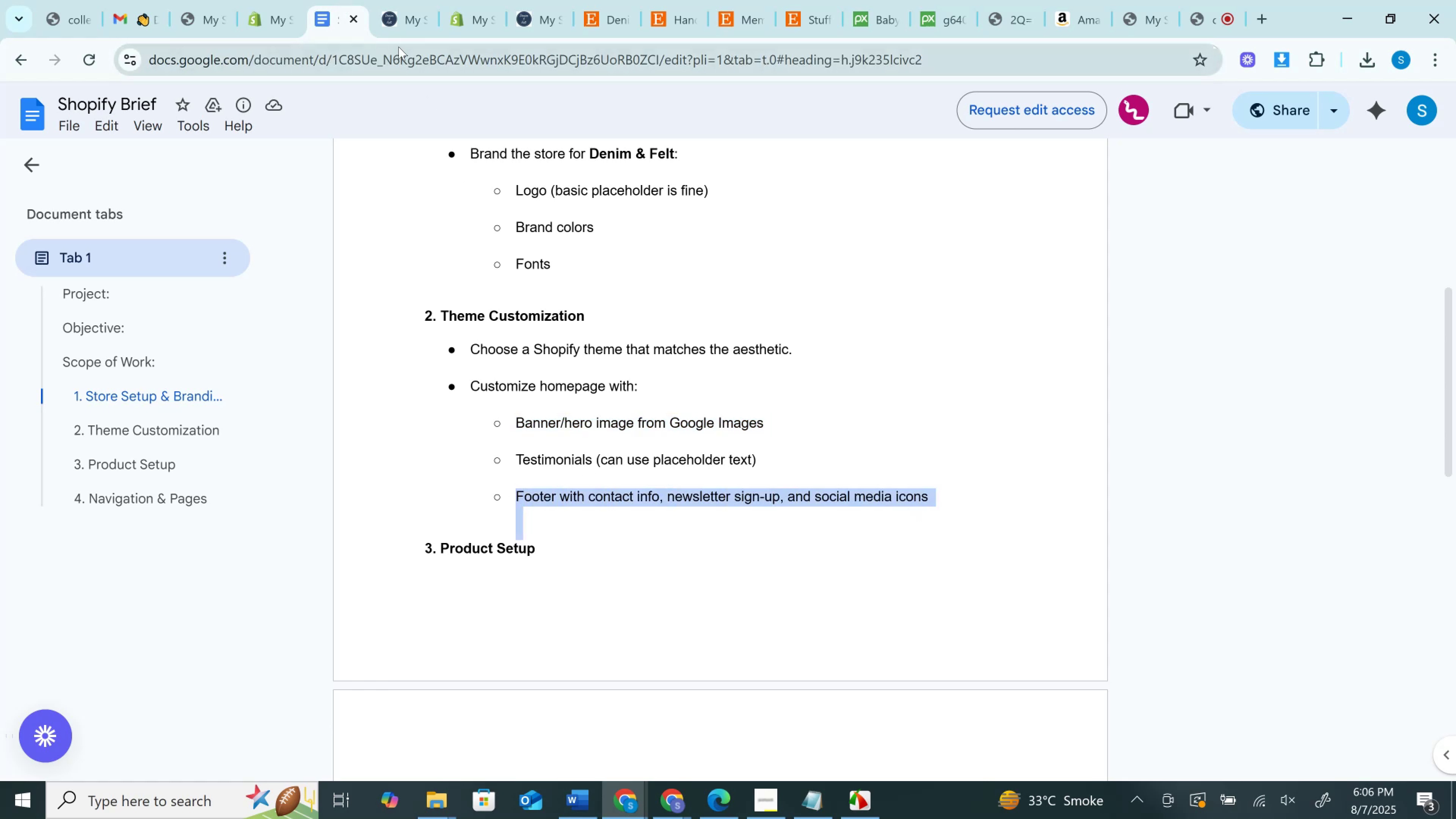 
left_click([407, 0])
 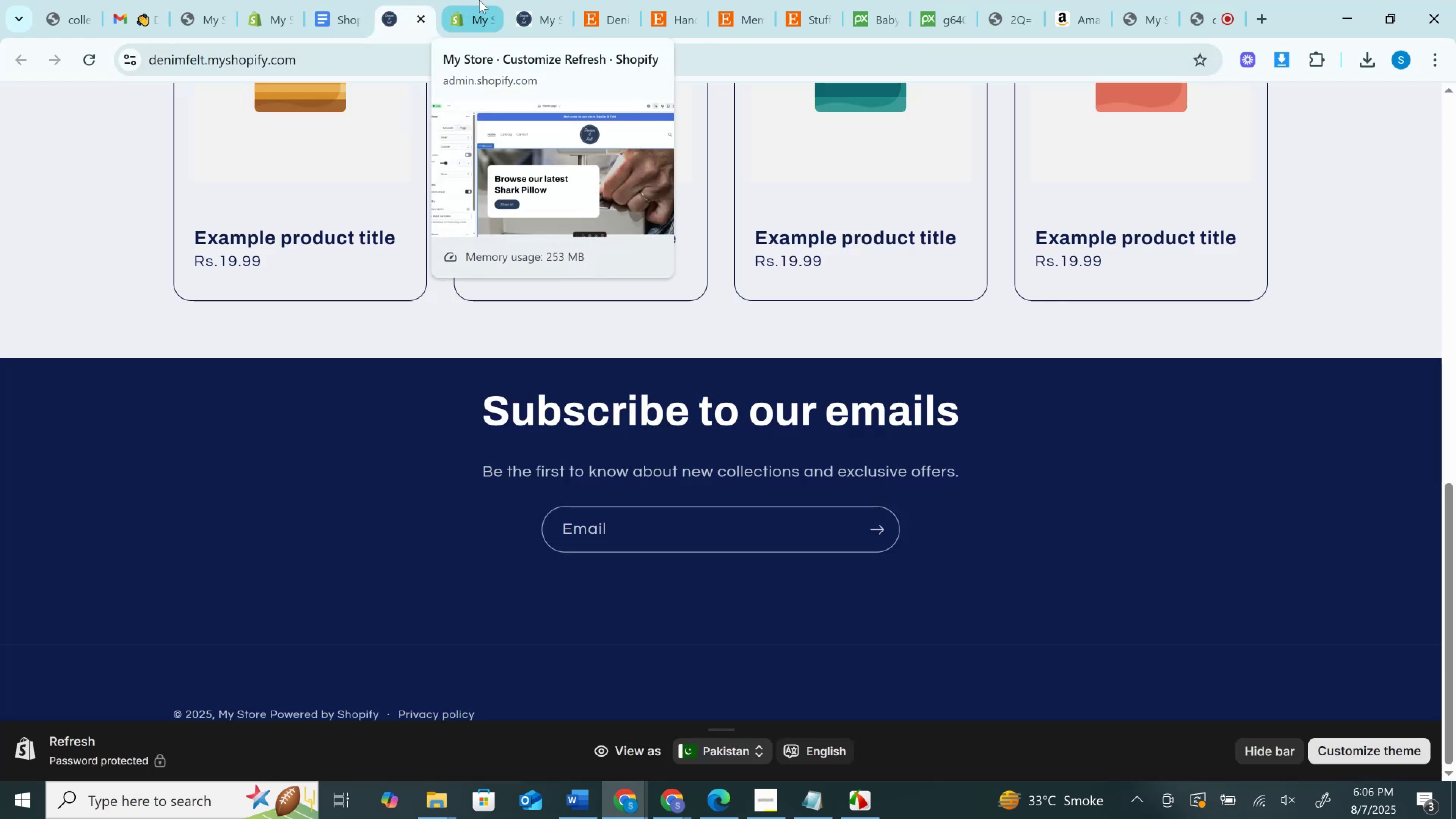 
left_click([479, 0])
 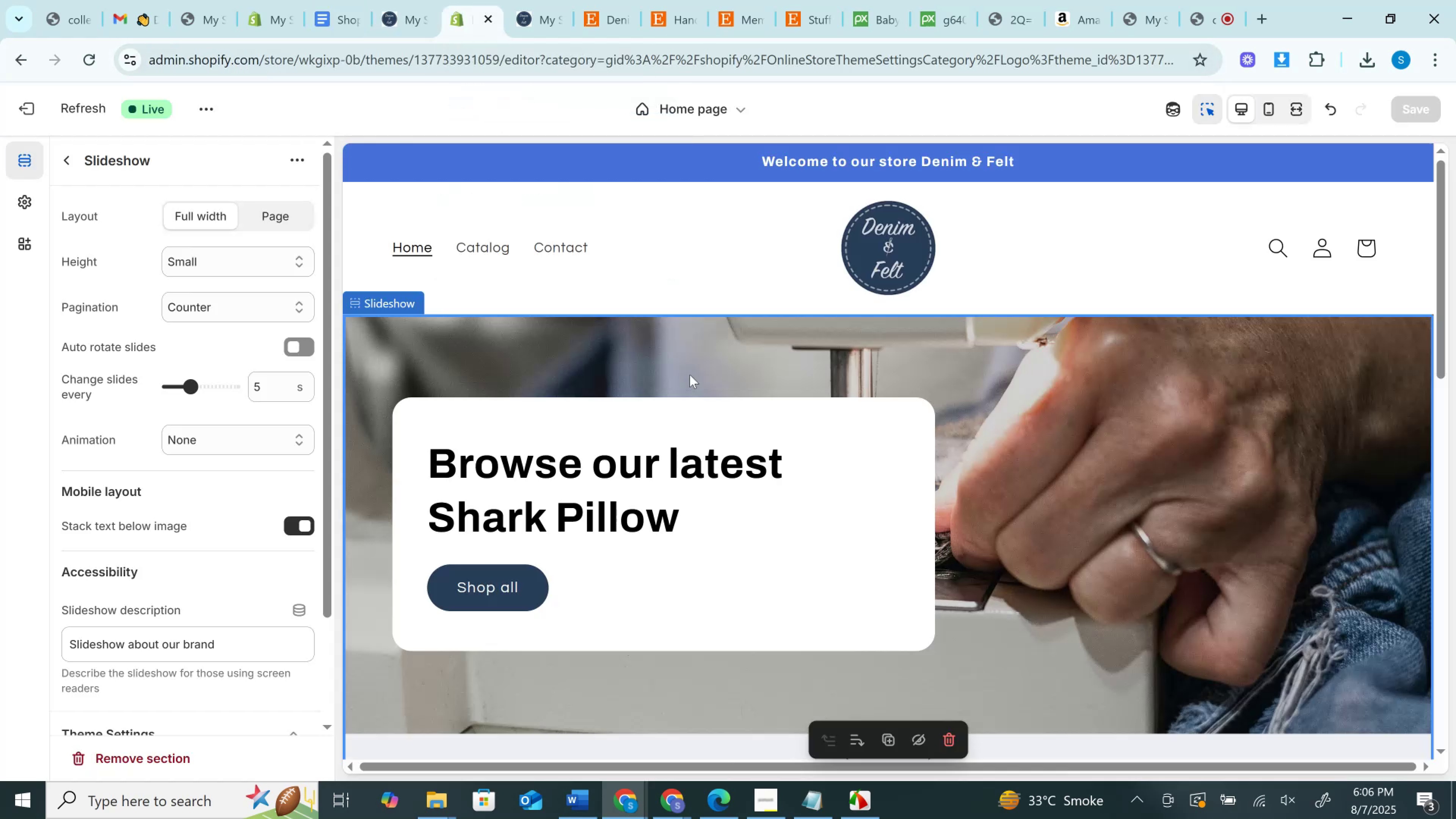 
scroll: coordinate [736, 477], scroll_direction: down, amount: 11.0
 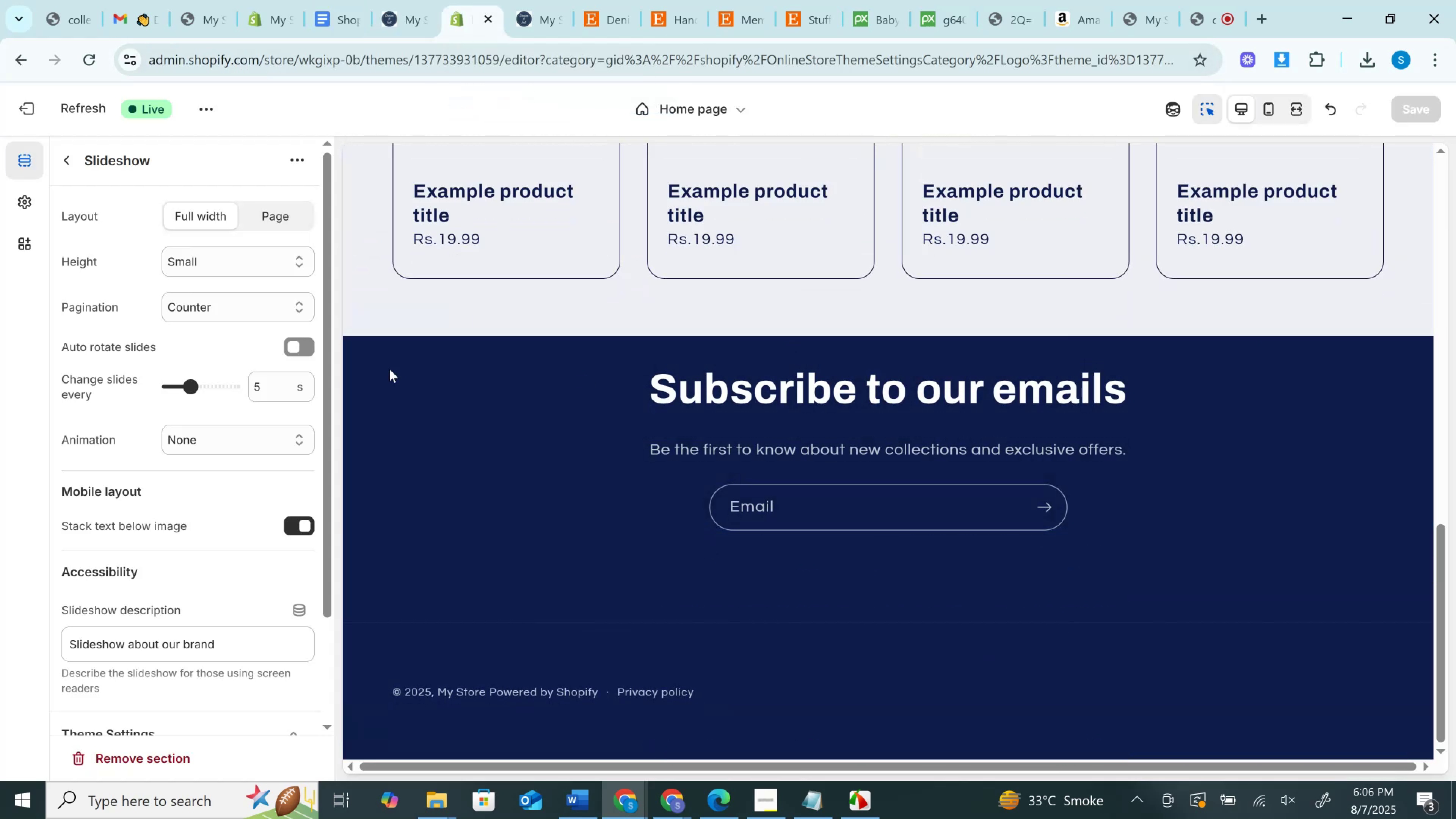 
left_click([61, 157])
 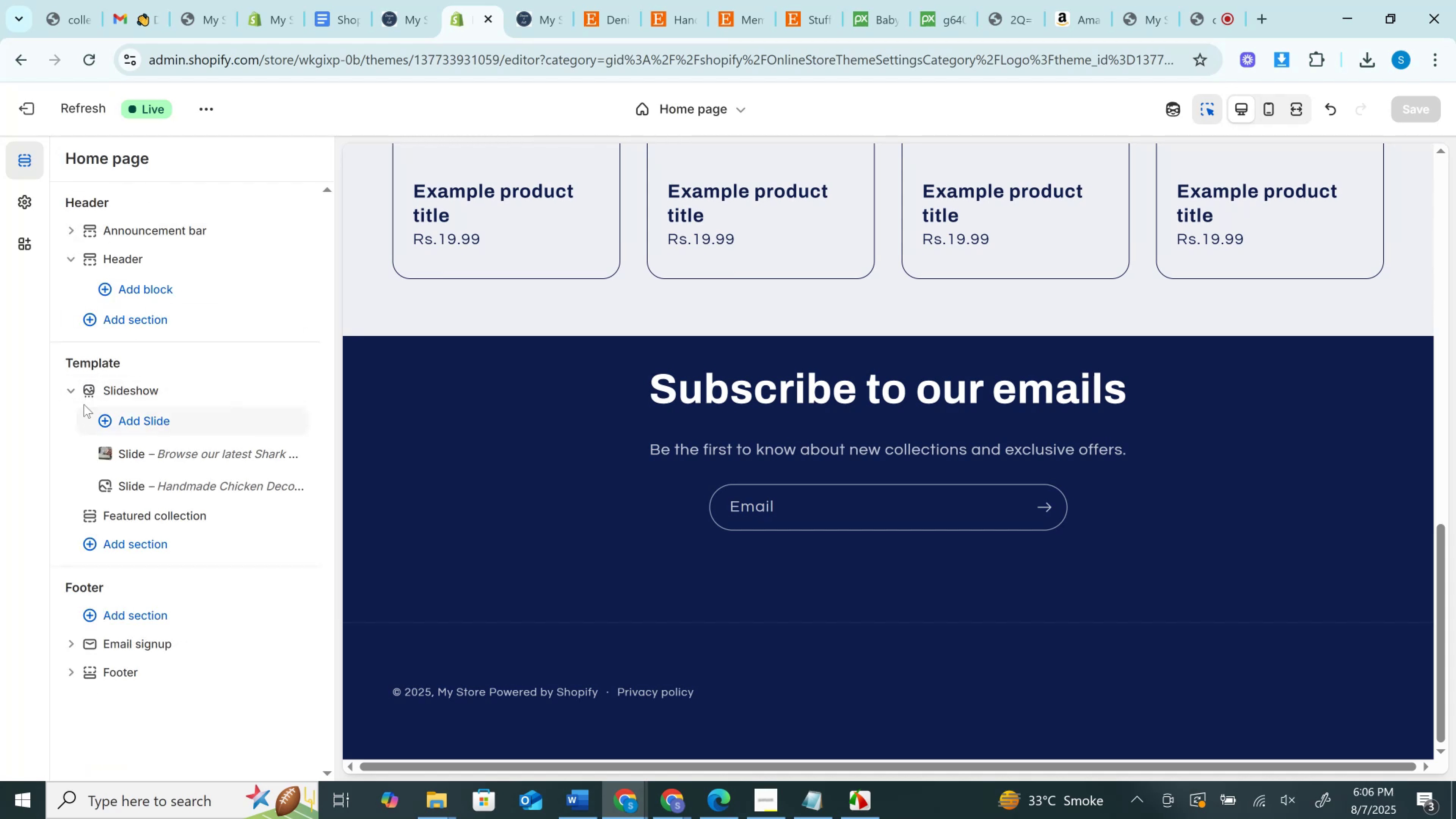 
left_click([77, 393])
 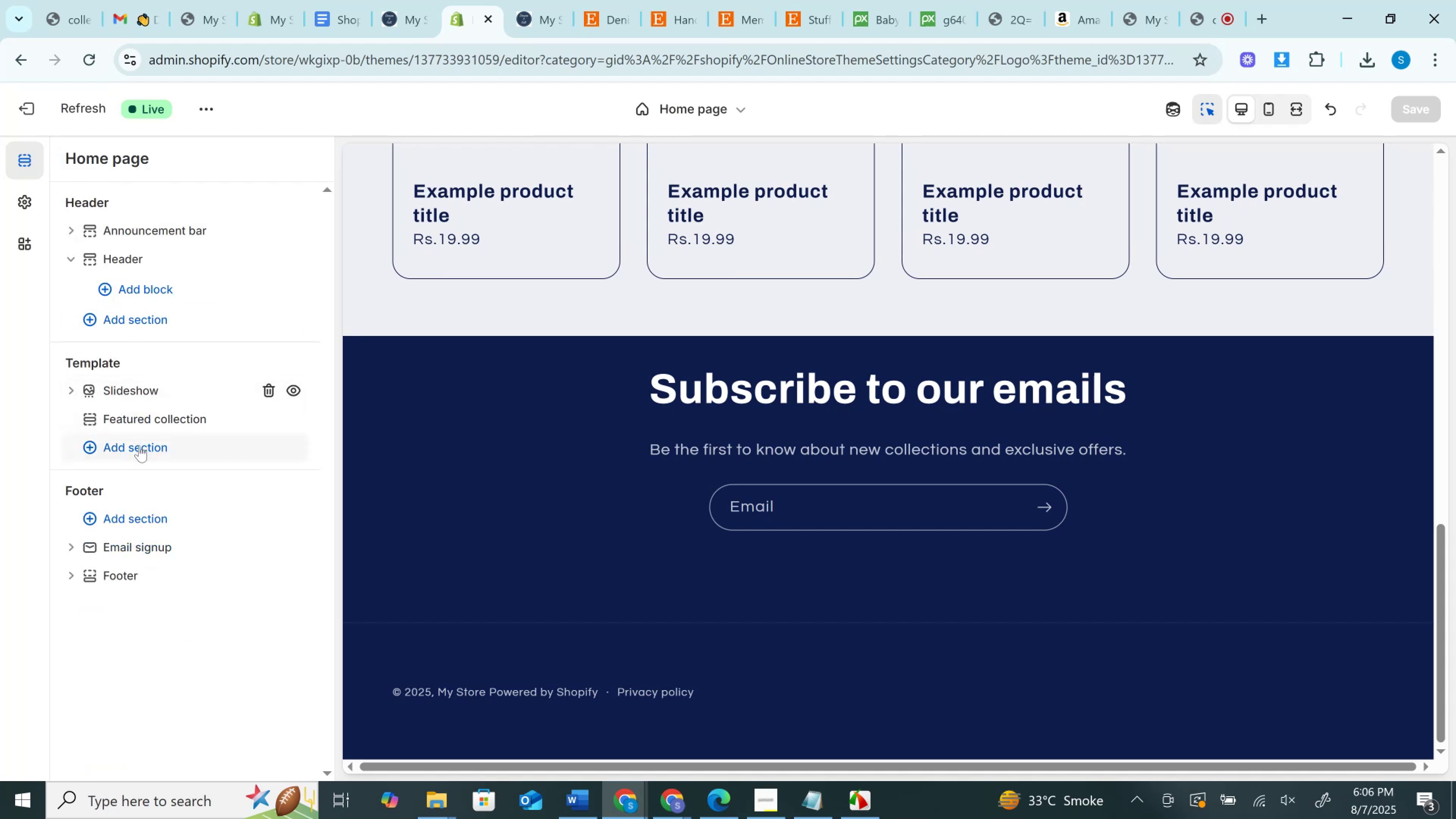 
left_click([139, 446])
 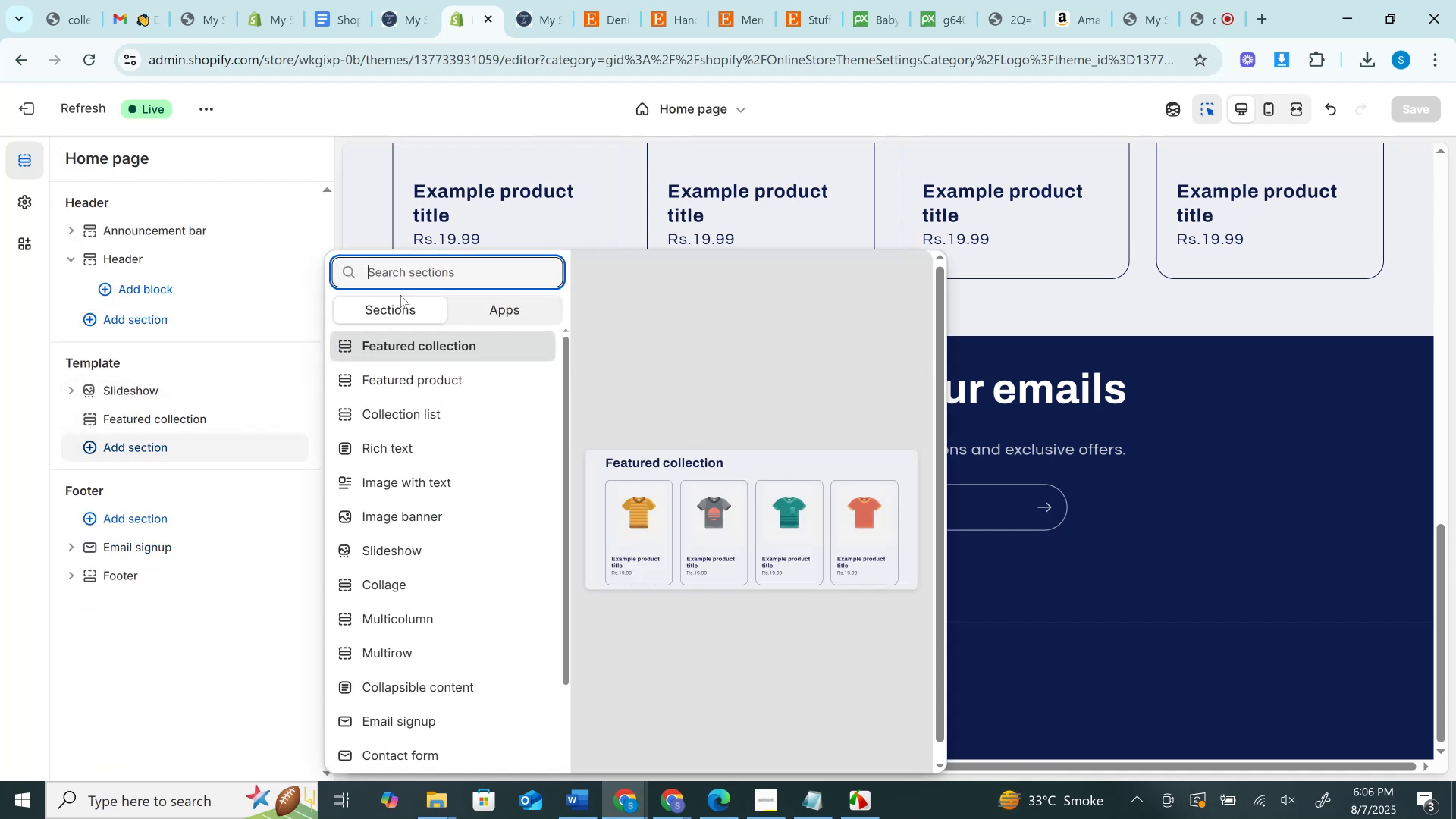 
type(tes)
key(Backspace)
key(Backspace)
key(Backspace)
 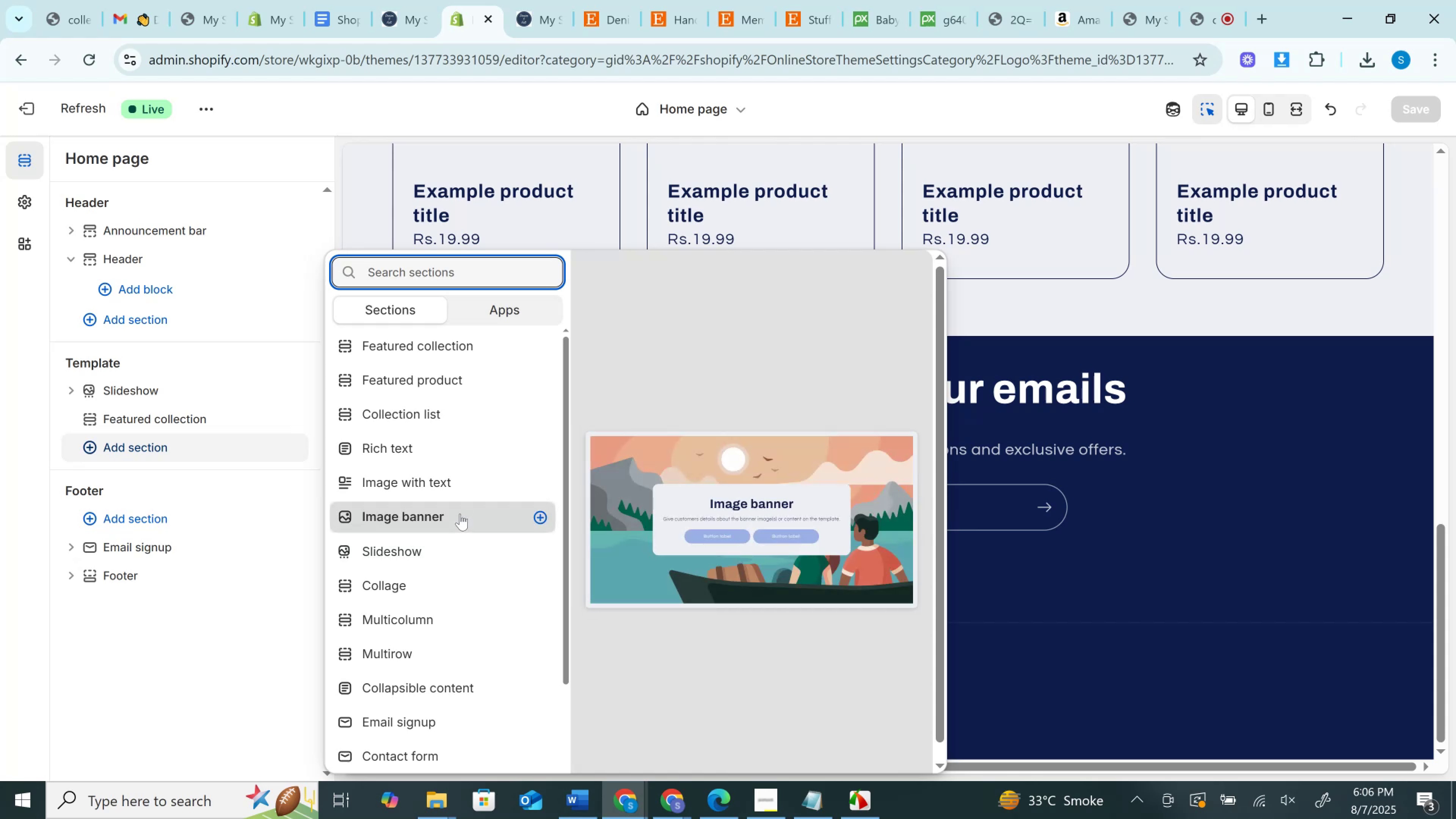 
wait(7.54)
 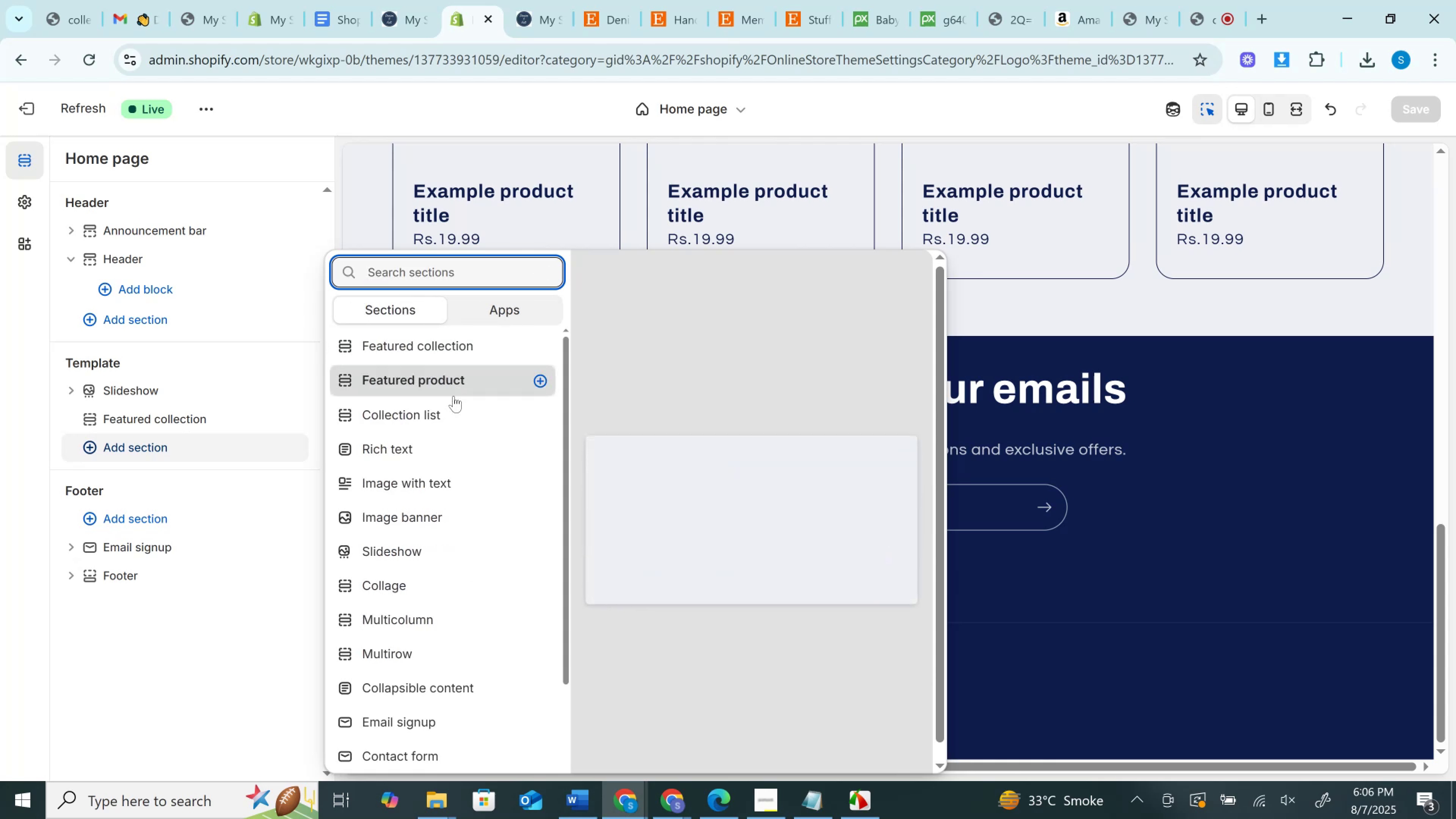 
scroll: coordinate [452, 473], scroll_direction: down, amount: 2.0
 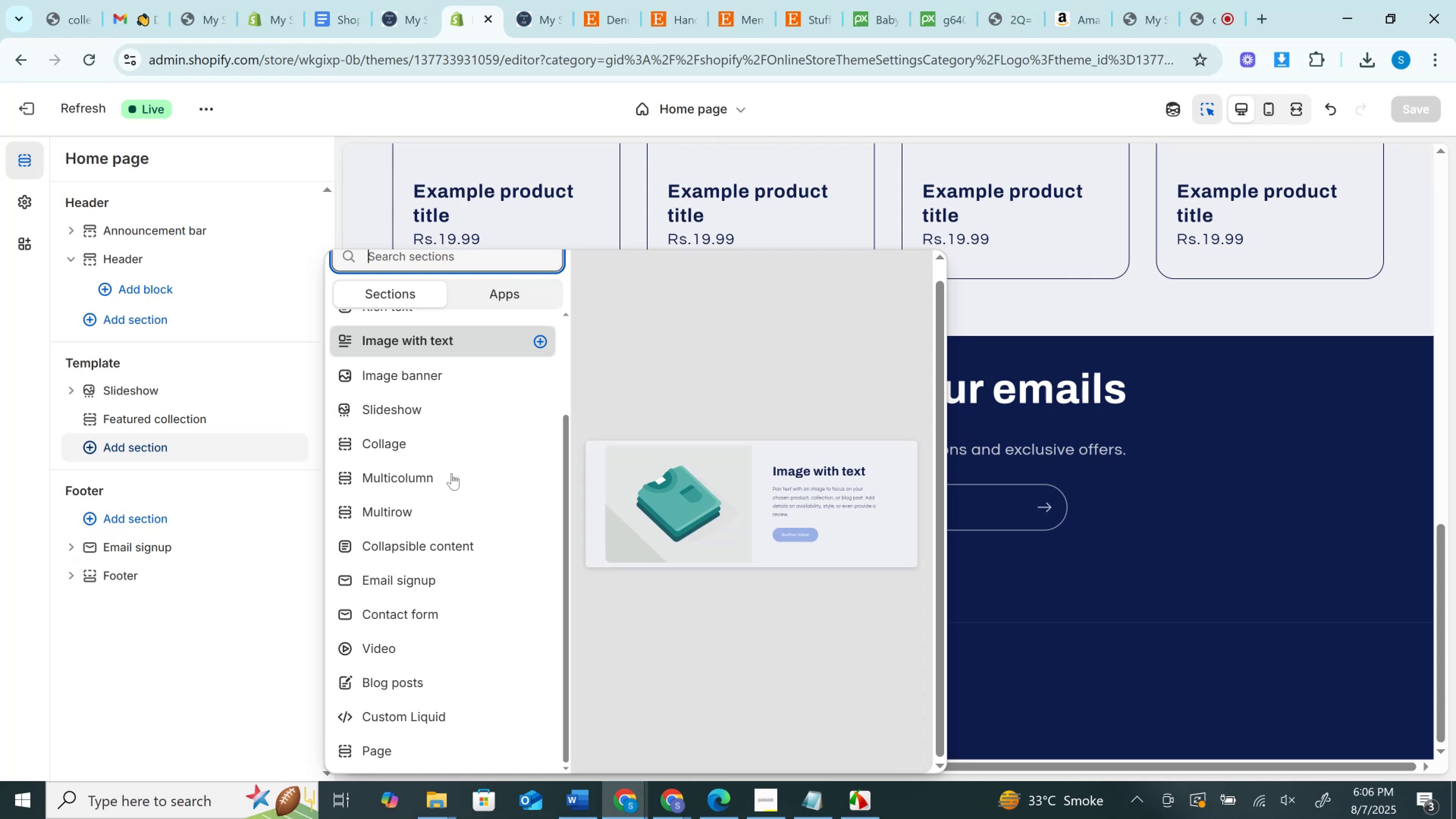 
wait(7.75)
 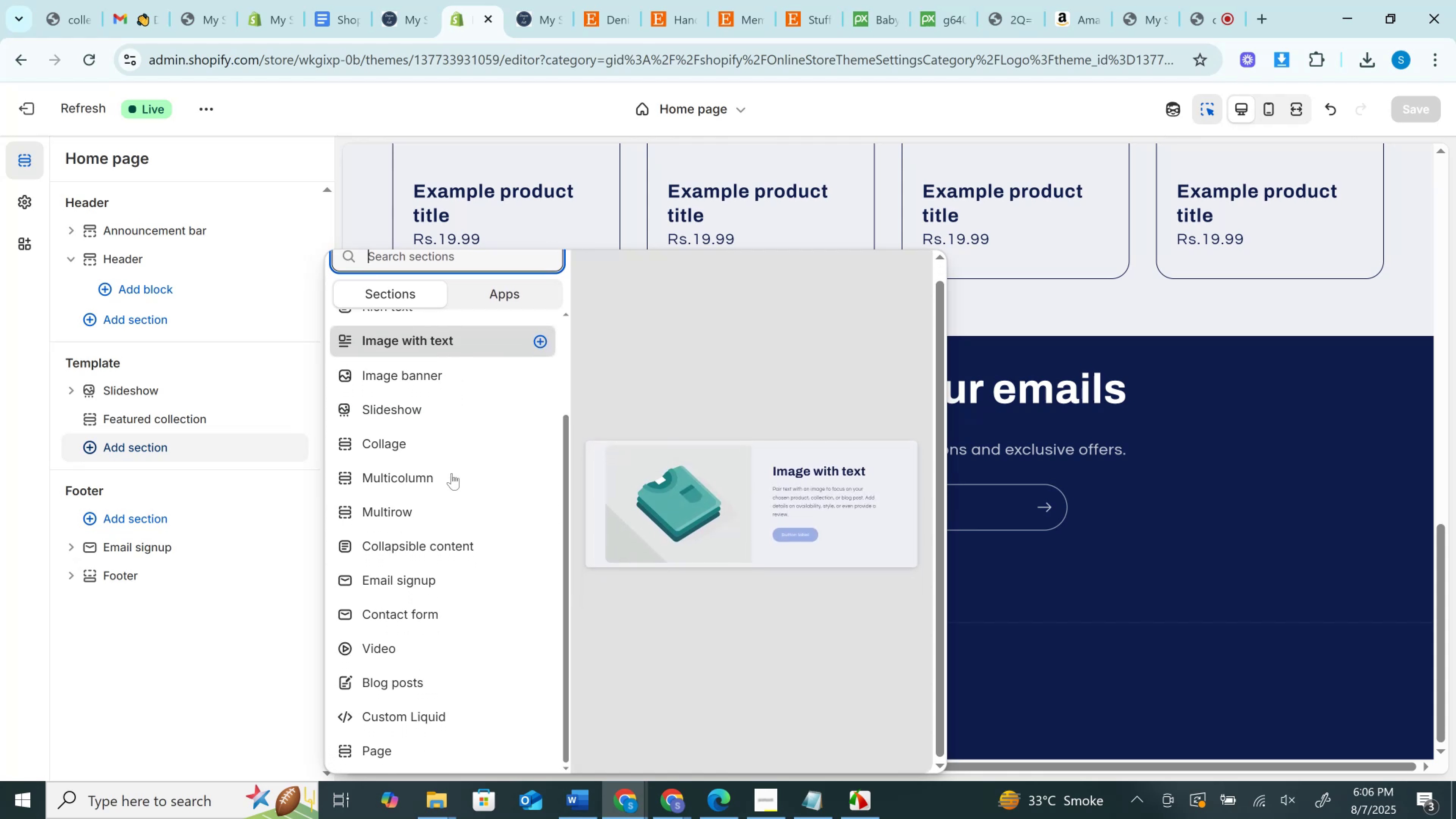 
scroll: coordinate [452, 473], scroll_direction: up, amount: 1.0
 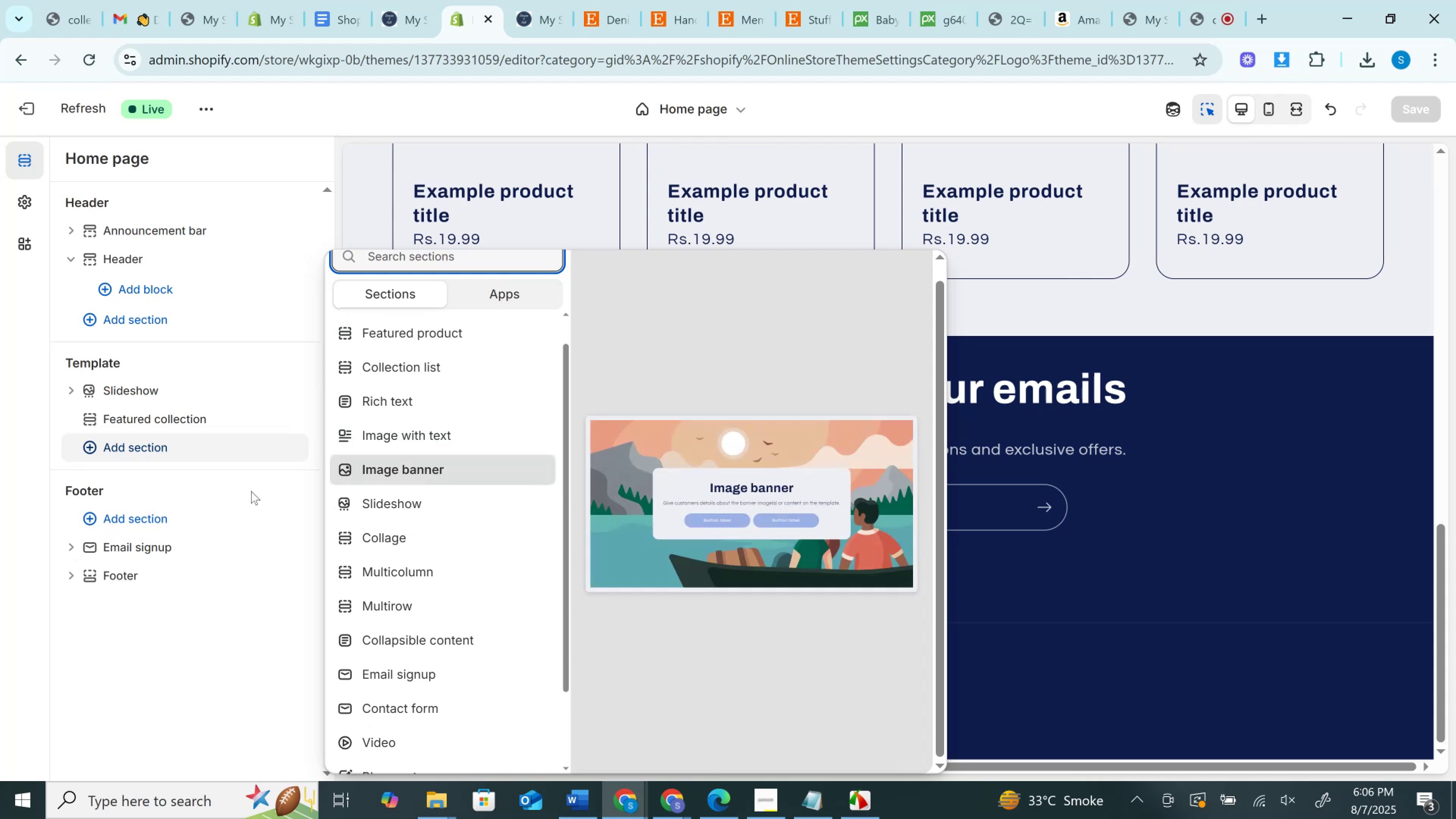 
left_click([249, 491])
 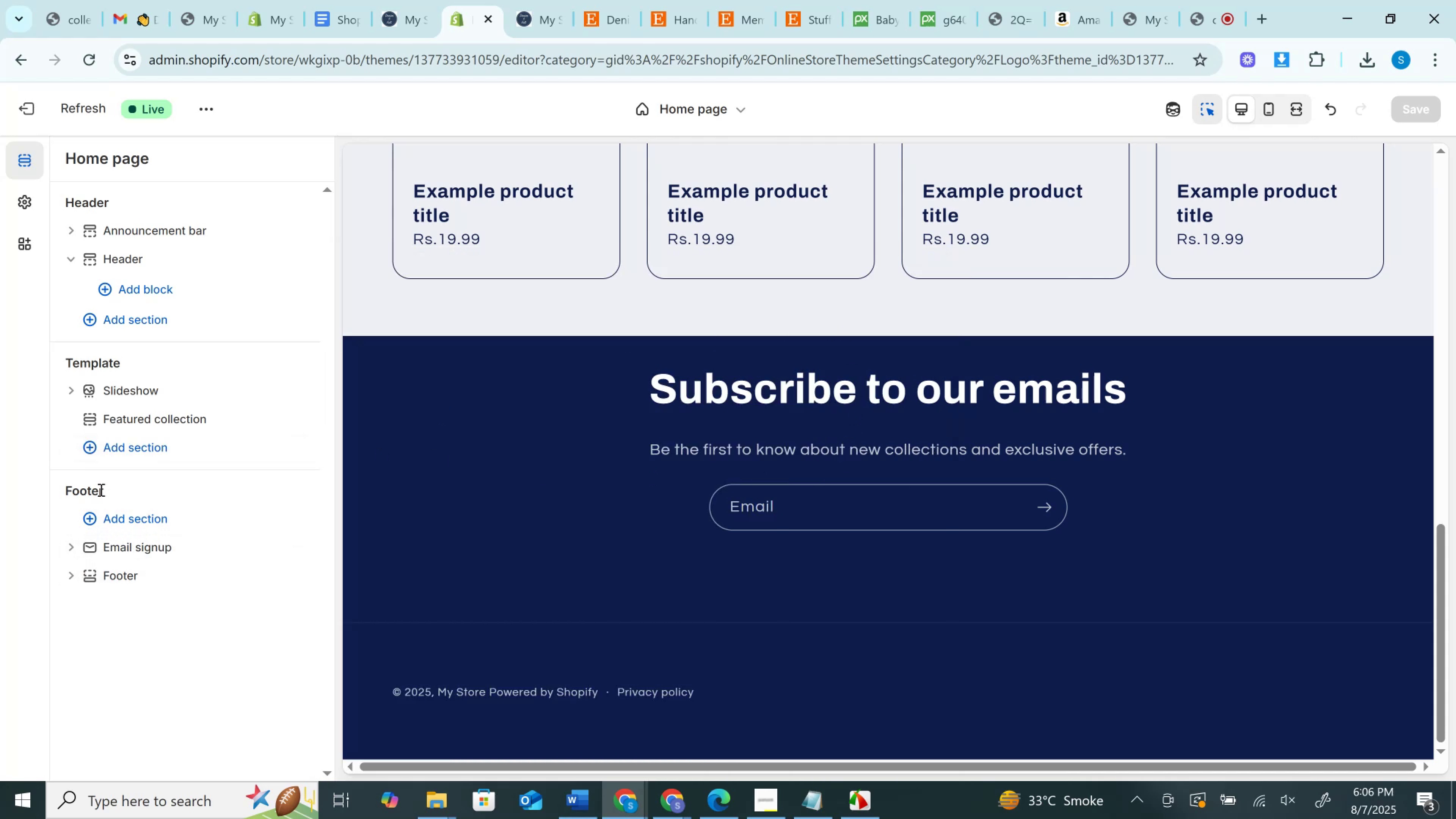 
wait(5.94)
 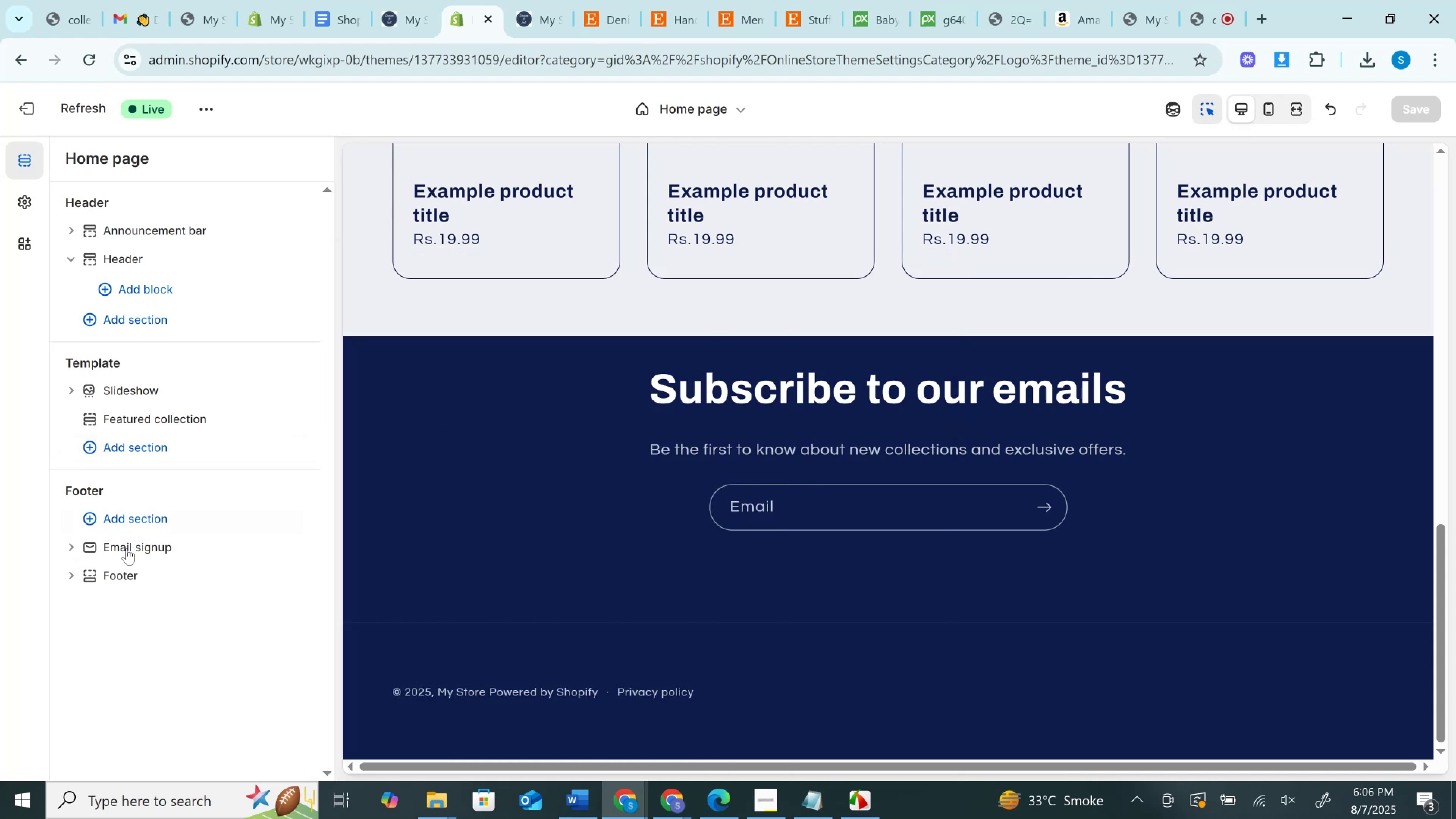 
left_click([119, 579])
 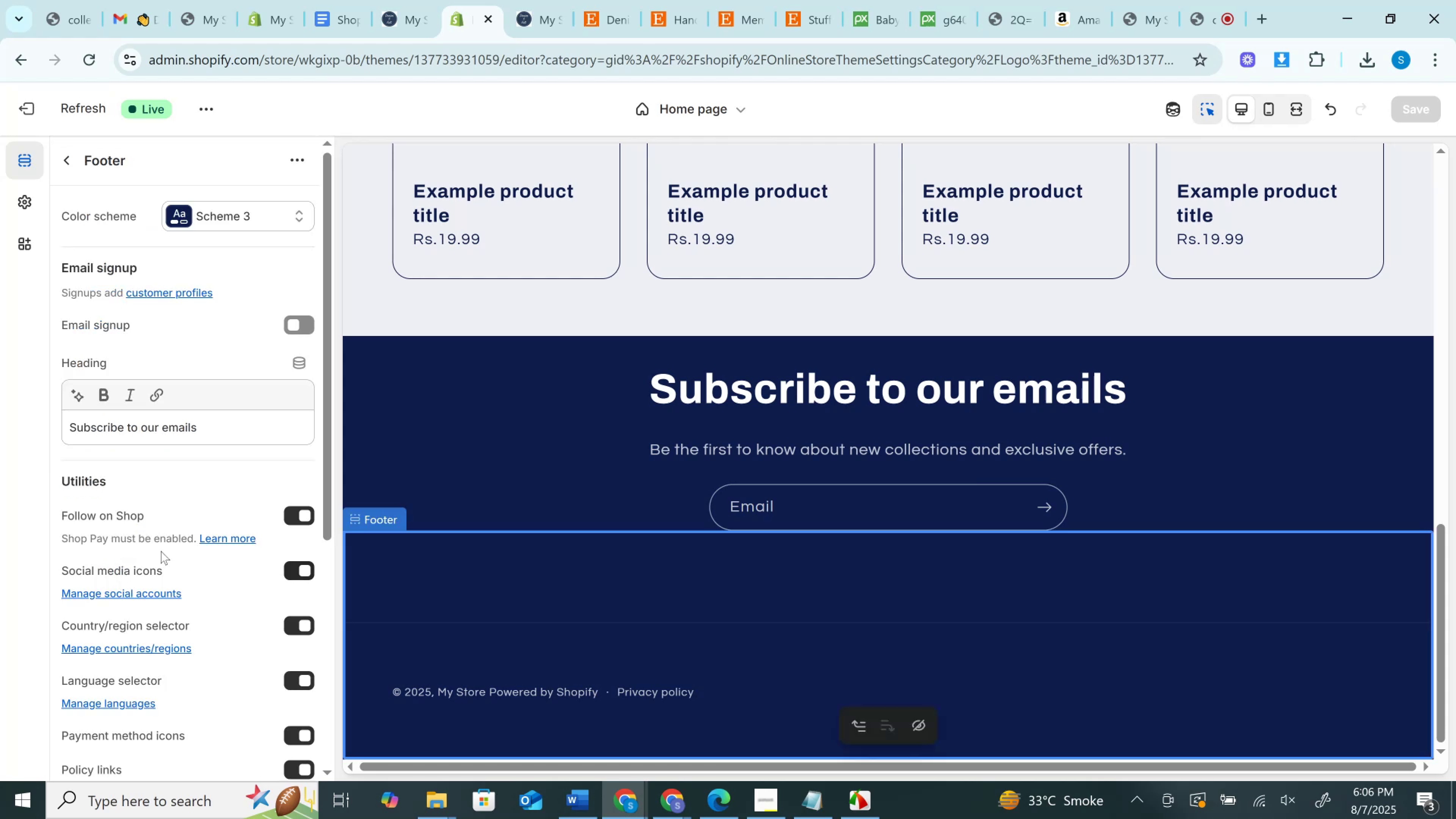 
scroll: coordinate [591, 621], scroll_direction: down, amount: 4.0
 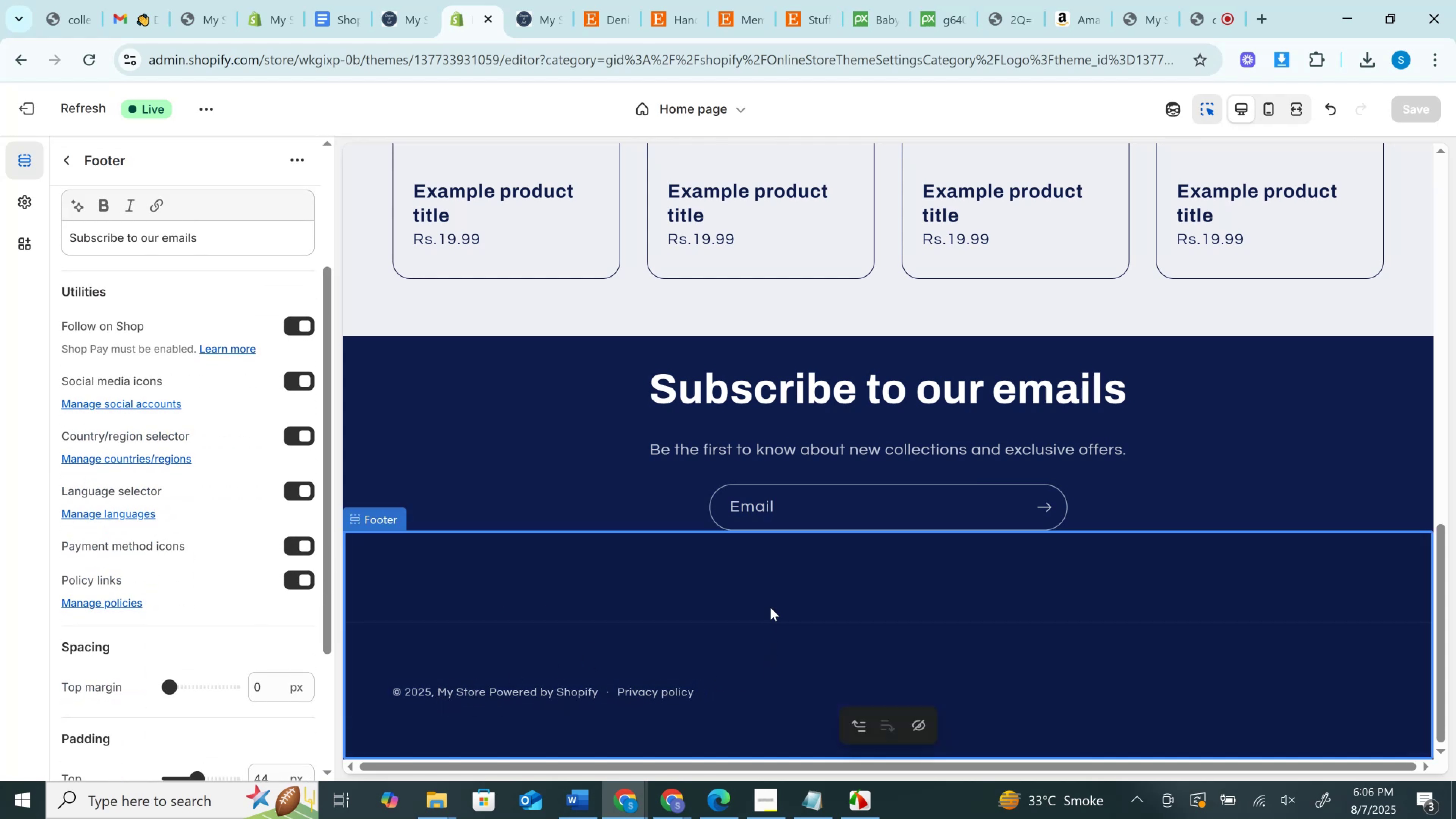 
scroll: coordinate [224, 436], scroll_direction: up, amount: 3.0
 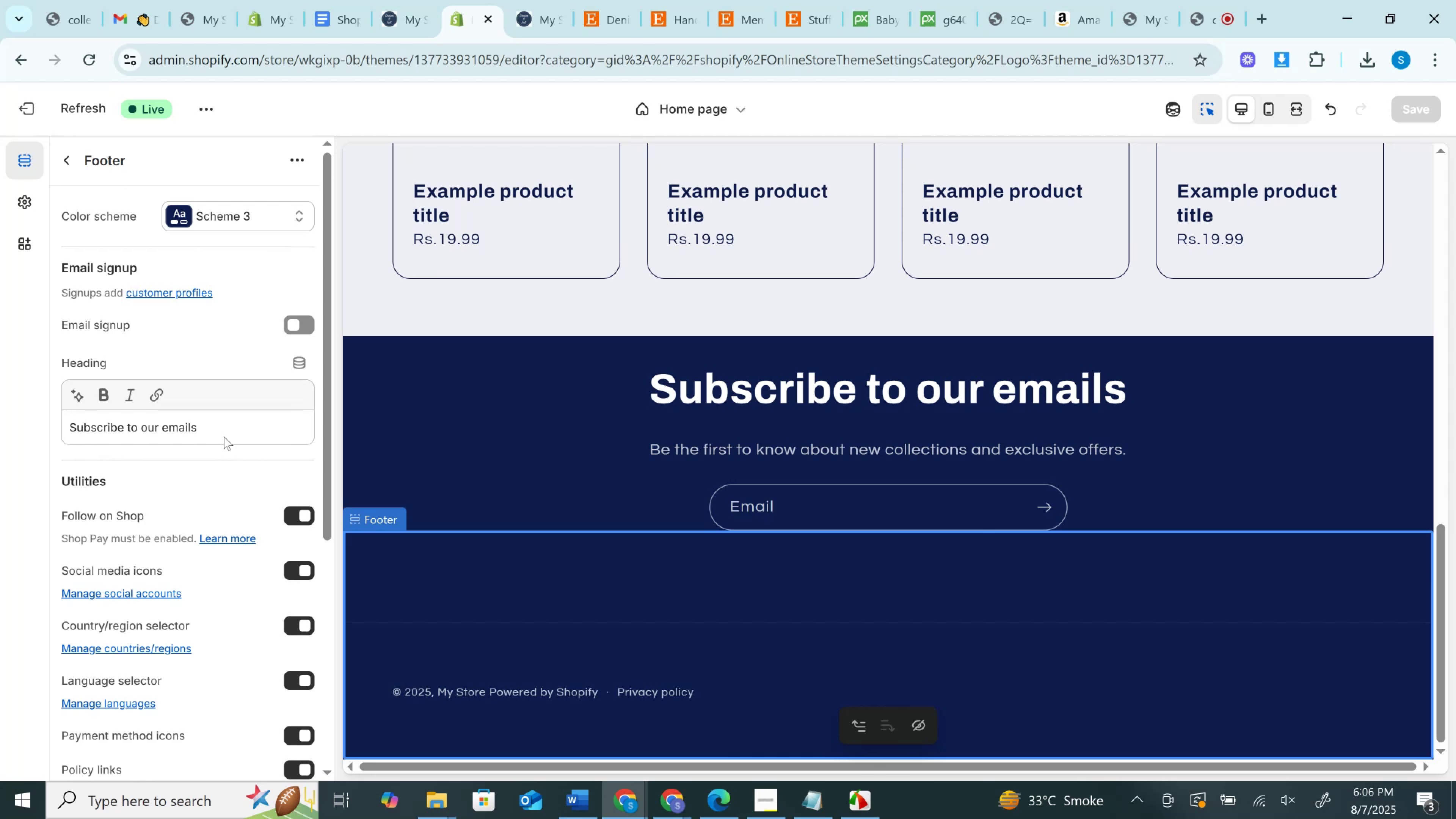 
scroll: coordinate [224, 436], scroll_direction: down, amount: 2.0
 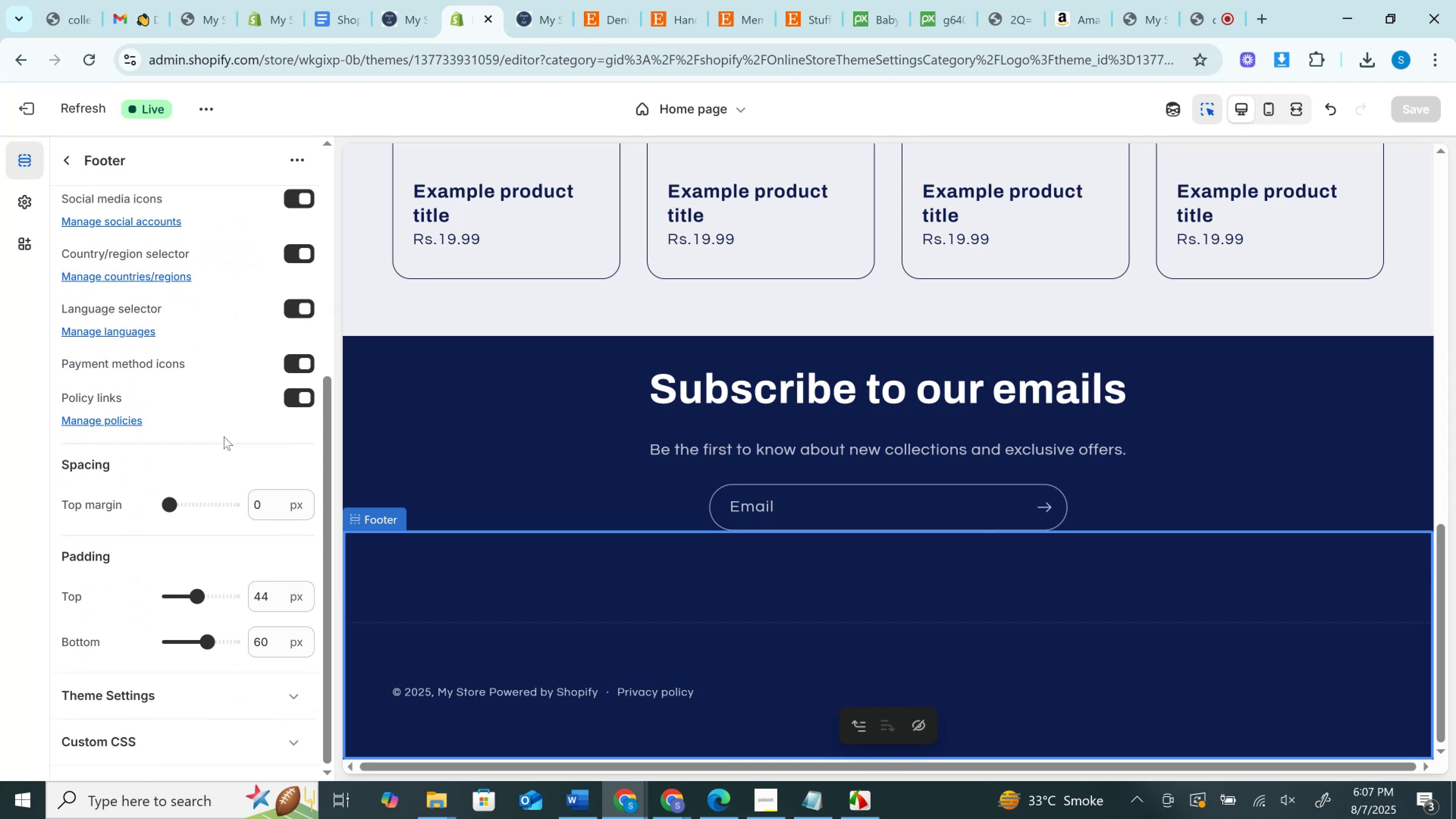 
scroll: coordinate [224, 436], scroll_direction: up, amount: 4.0
 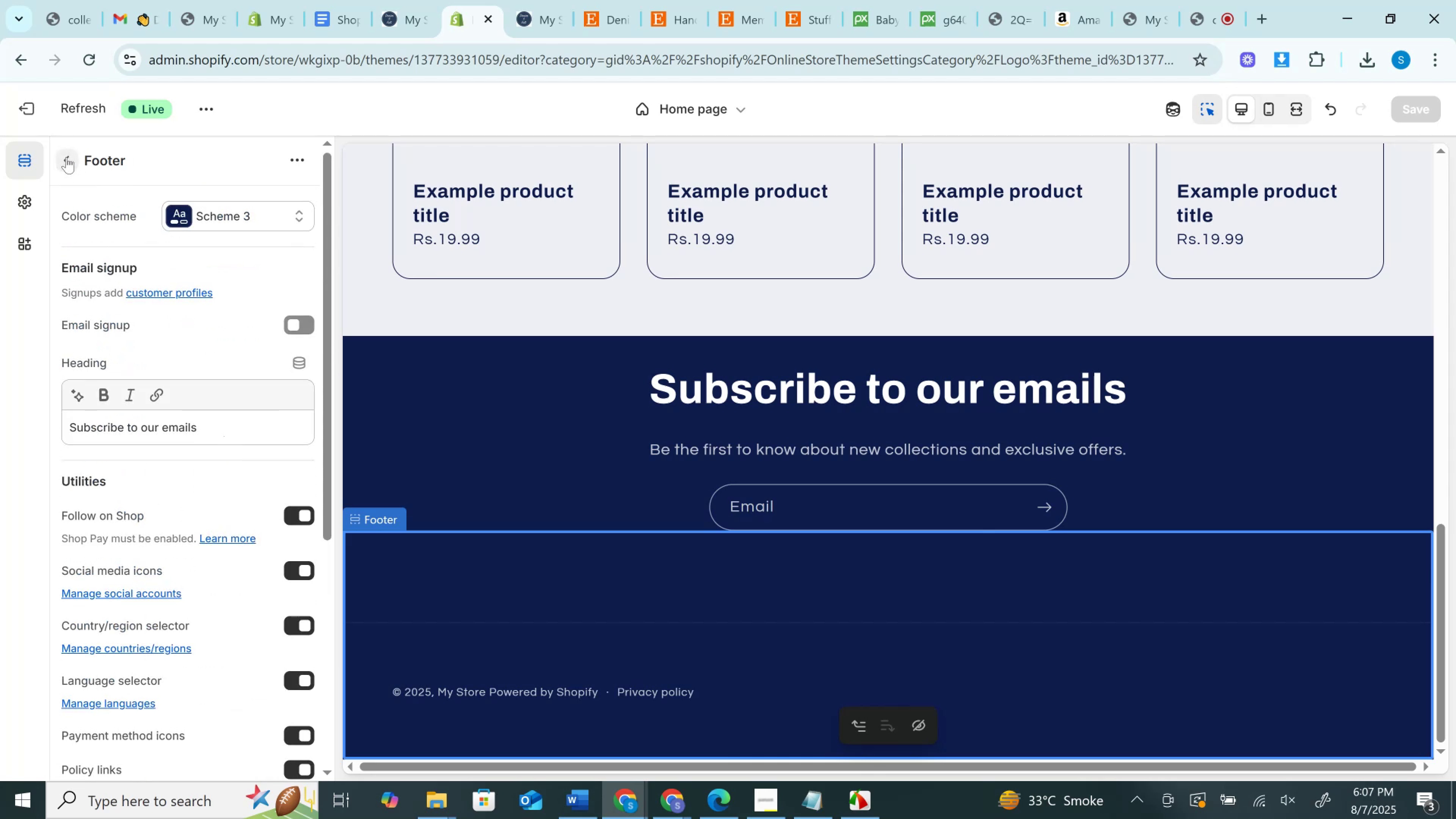 
left_click([66, 160])
 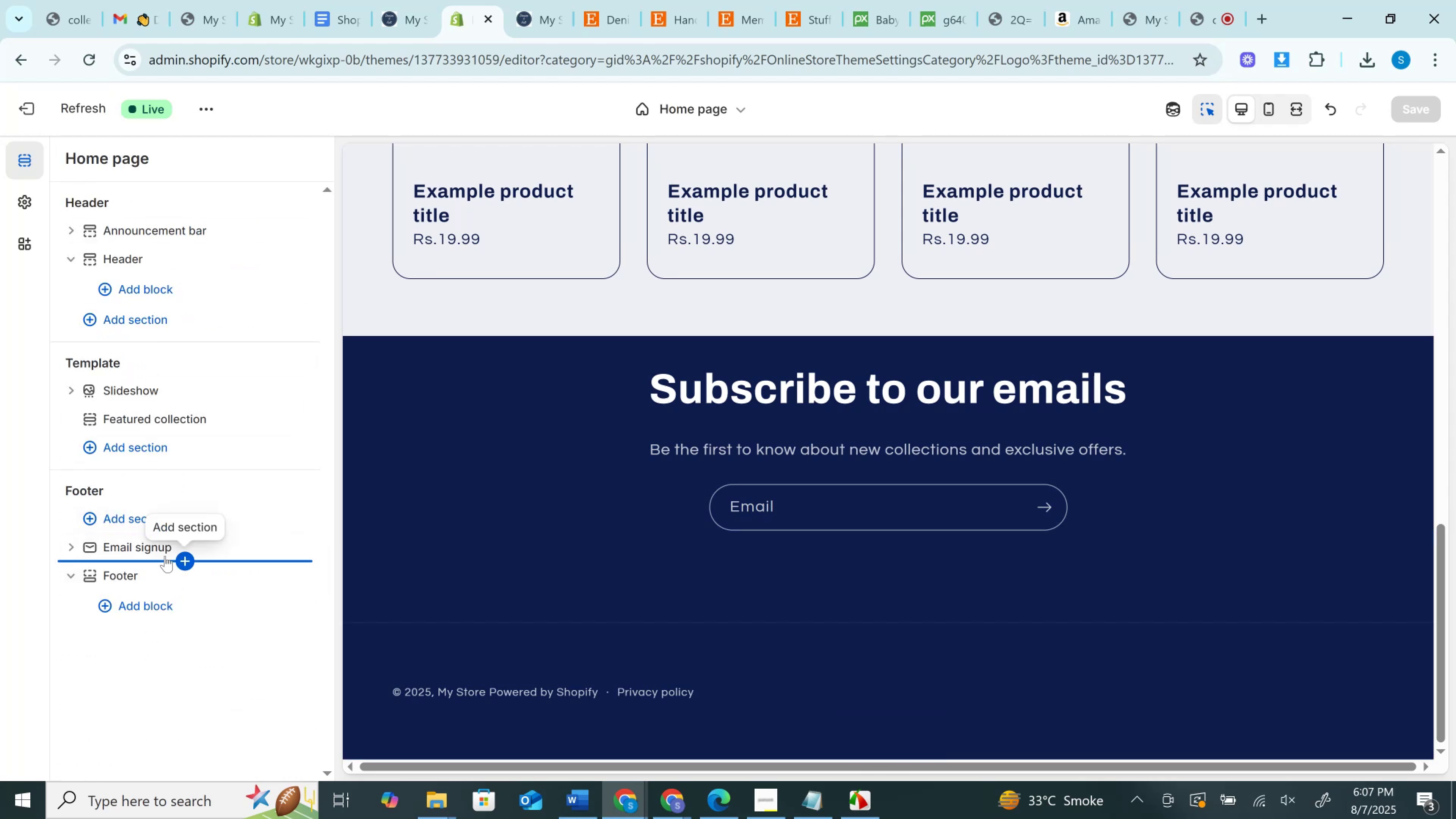 
mouse_move([195, 548])
 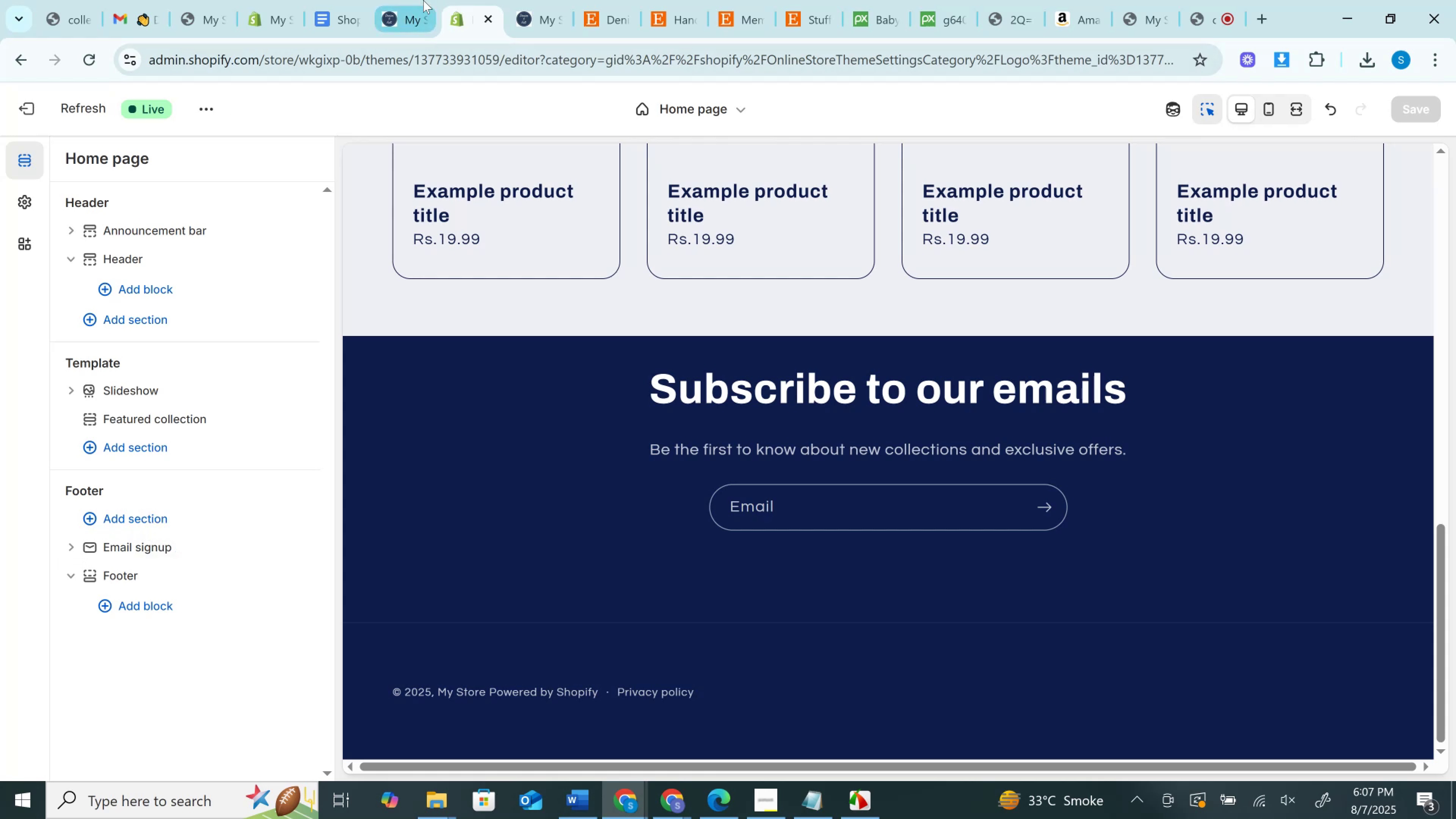 
left_click([420, 0])
 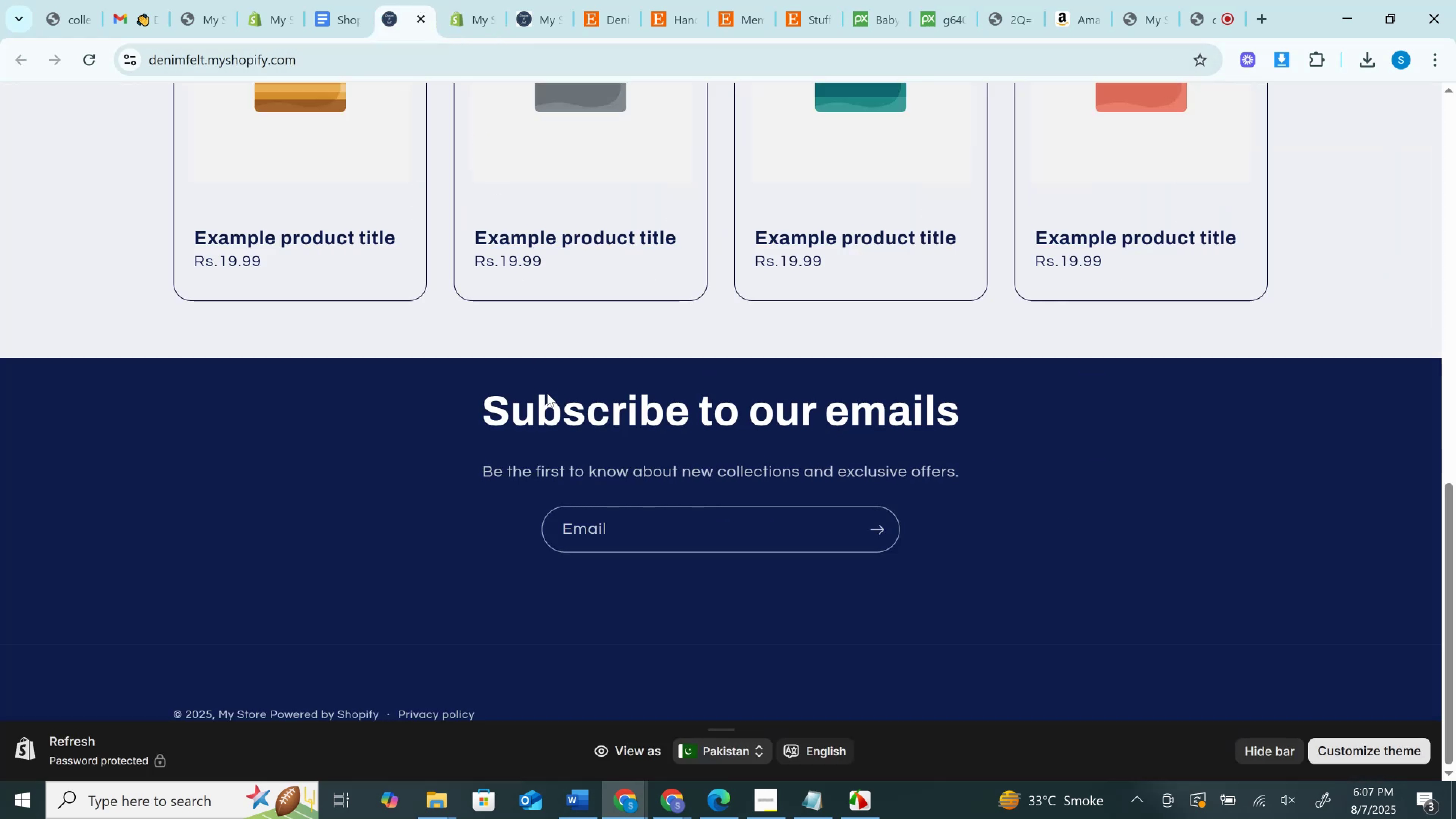 
scroll: coordinate [560, 432], scroll_direction: up, amount: 13.0
 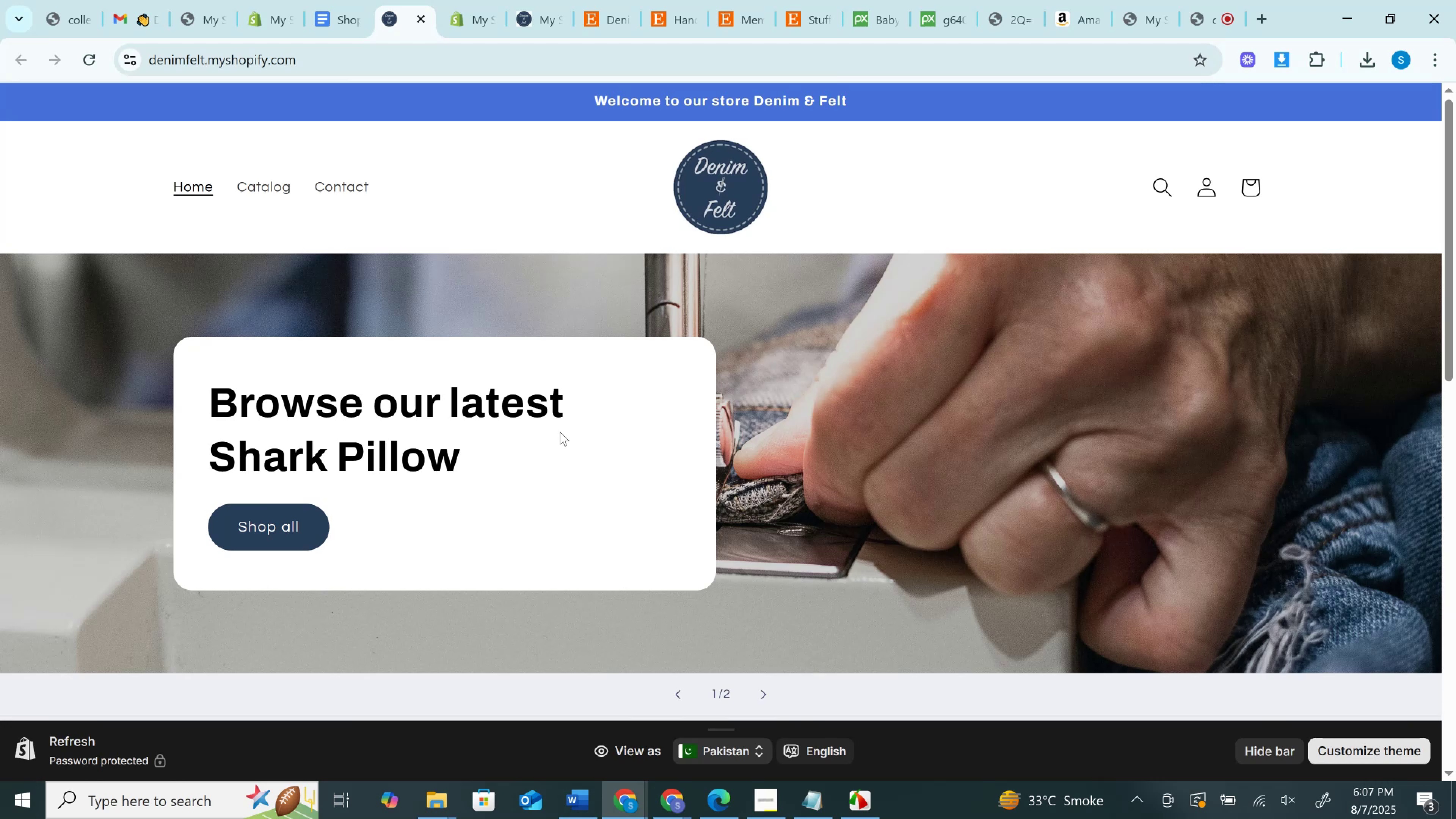 
wait(18.22)
 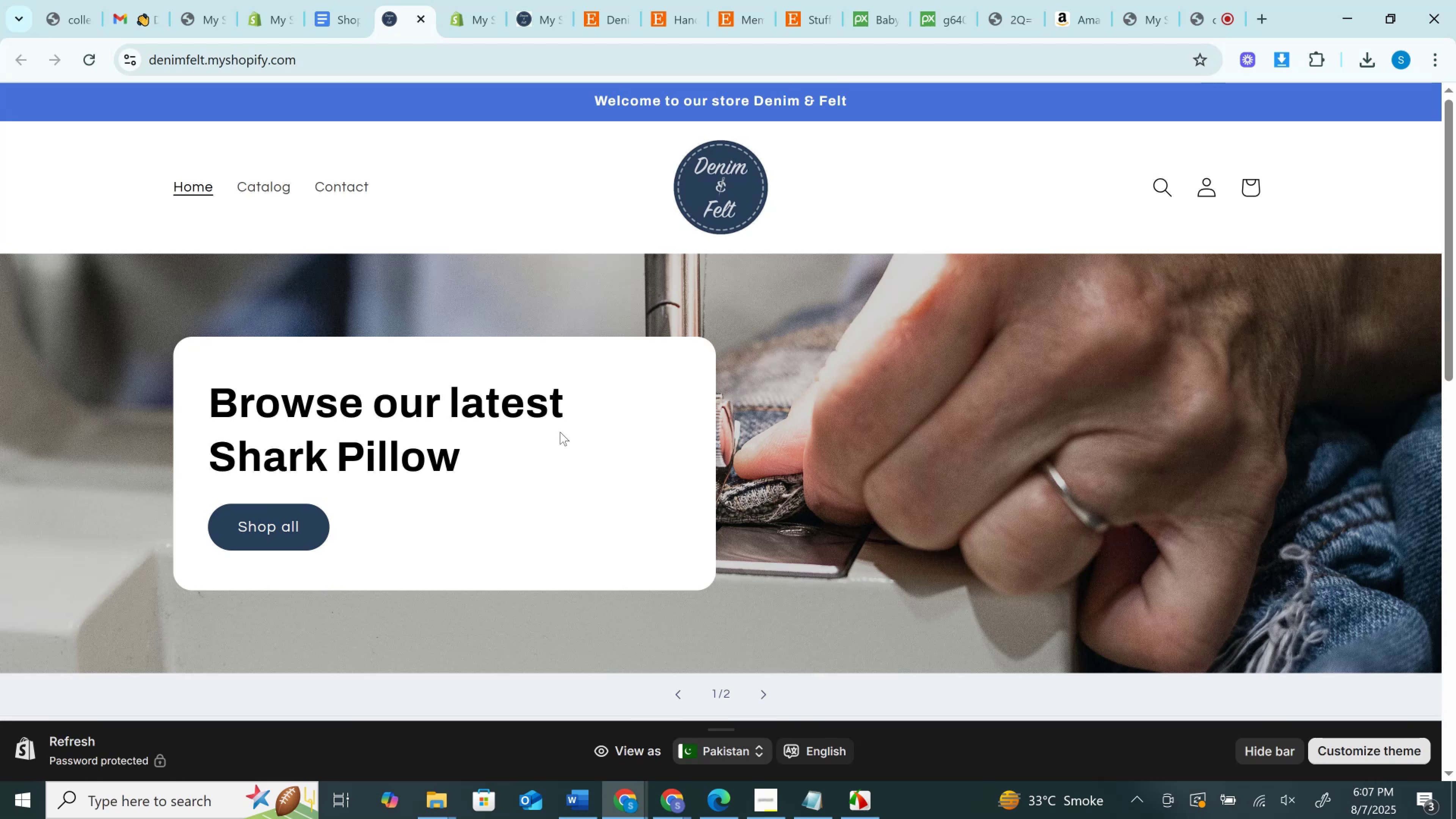 
scroll: coordinate [586, 516], scroll_direction: down, amount: 3.0
 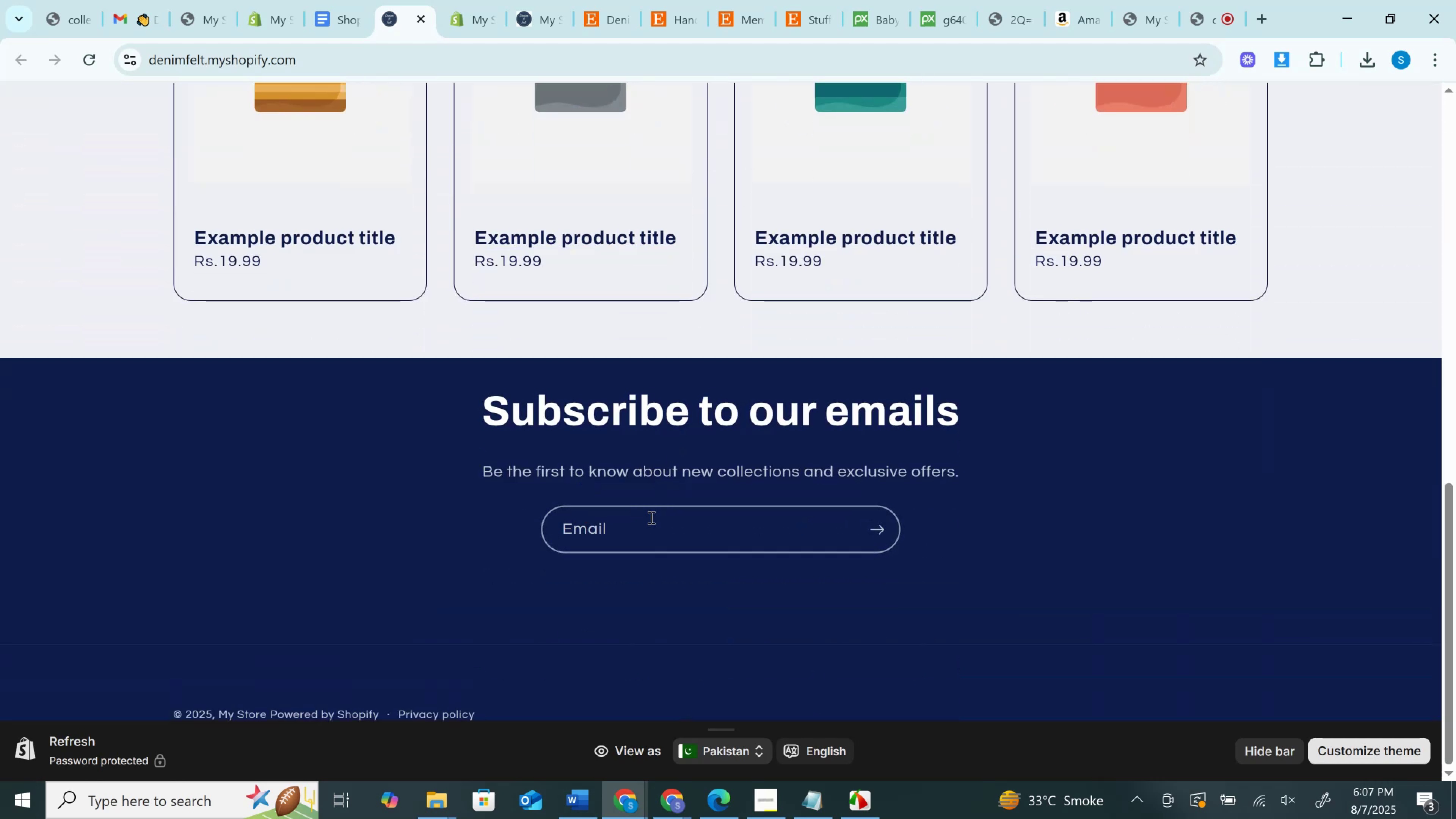 
left_click([645, 539])
 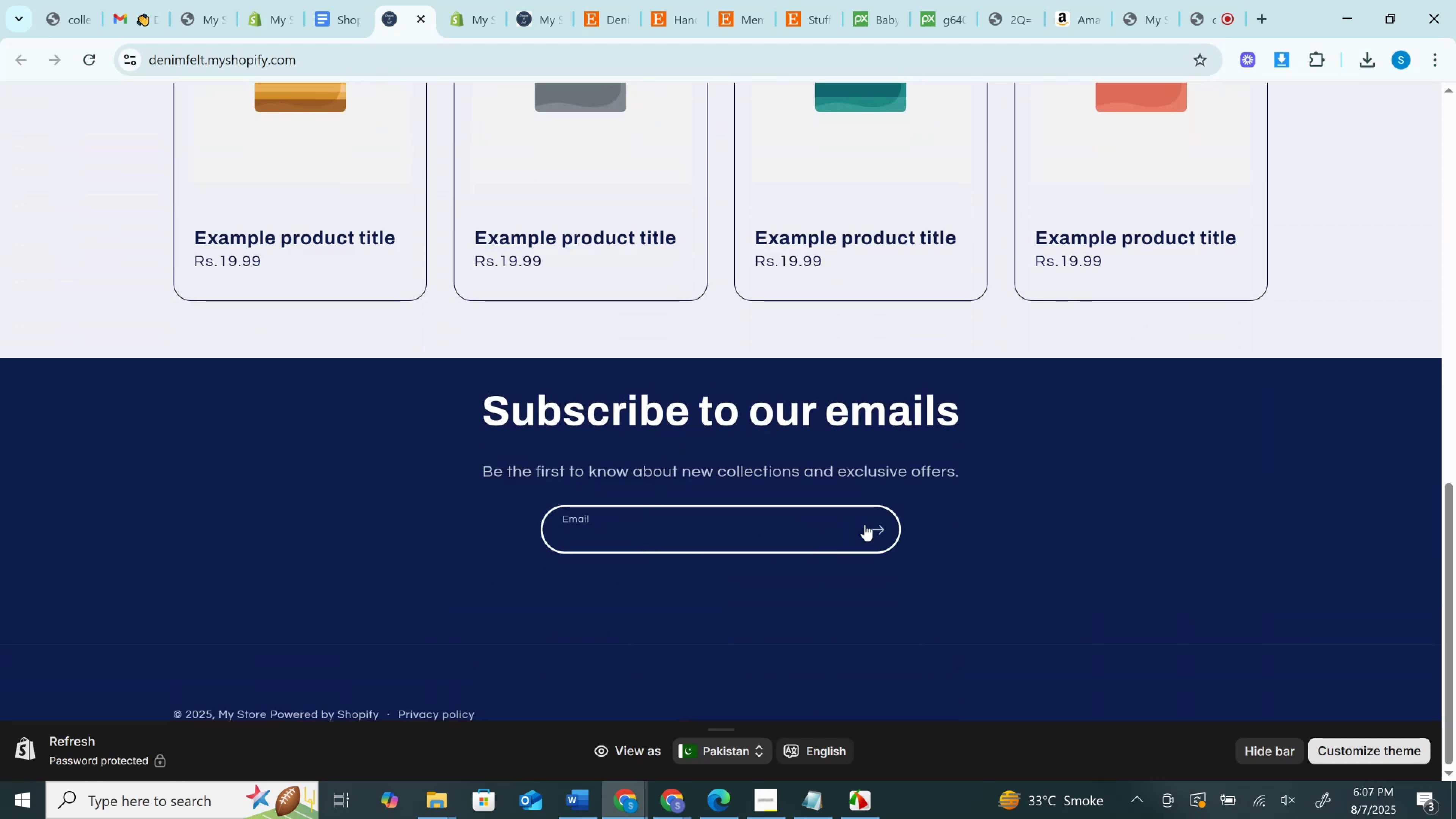 
scroll: coordinate [766, 600], scroll_direction: down, amount: 3.0
 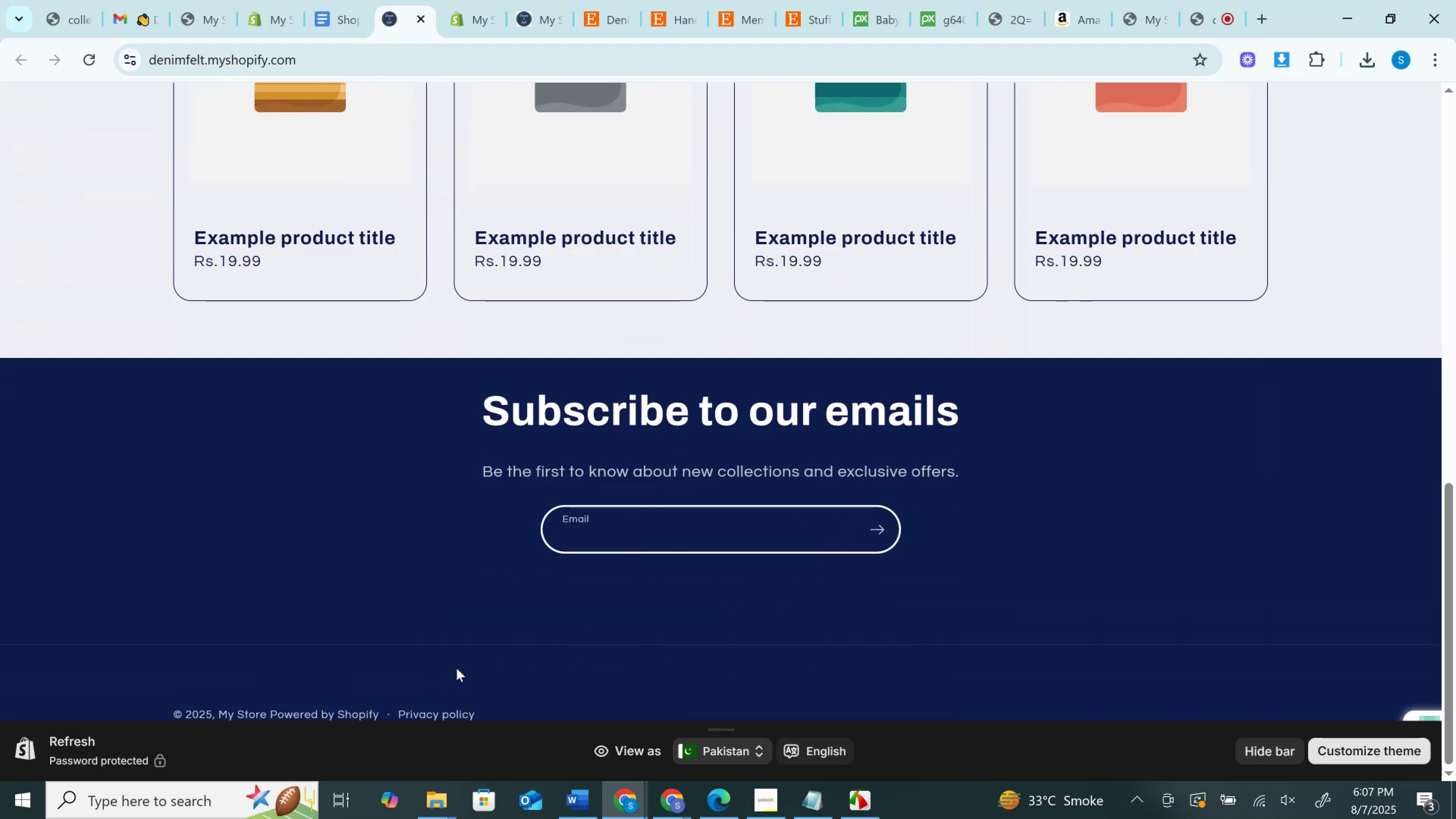 
left_click_drag(start_coordinate=[530, 670], to_coordinate=[694, 657])
 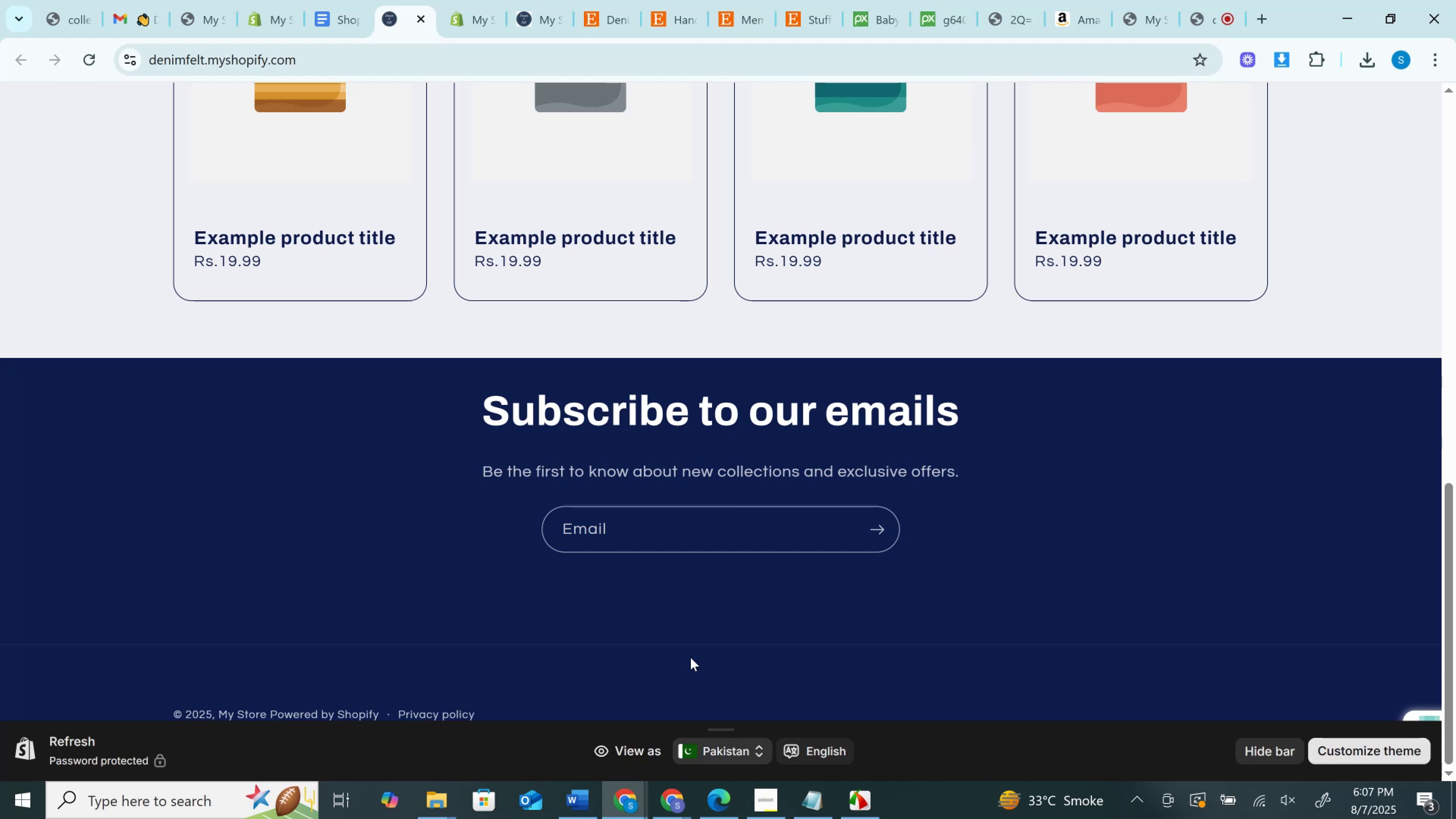 
wait(18.21)
 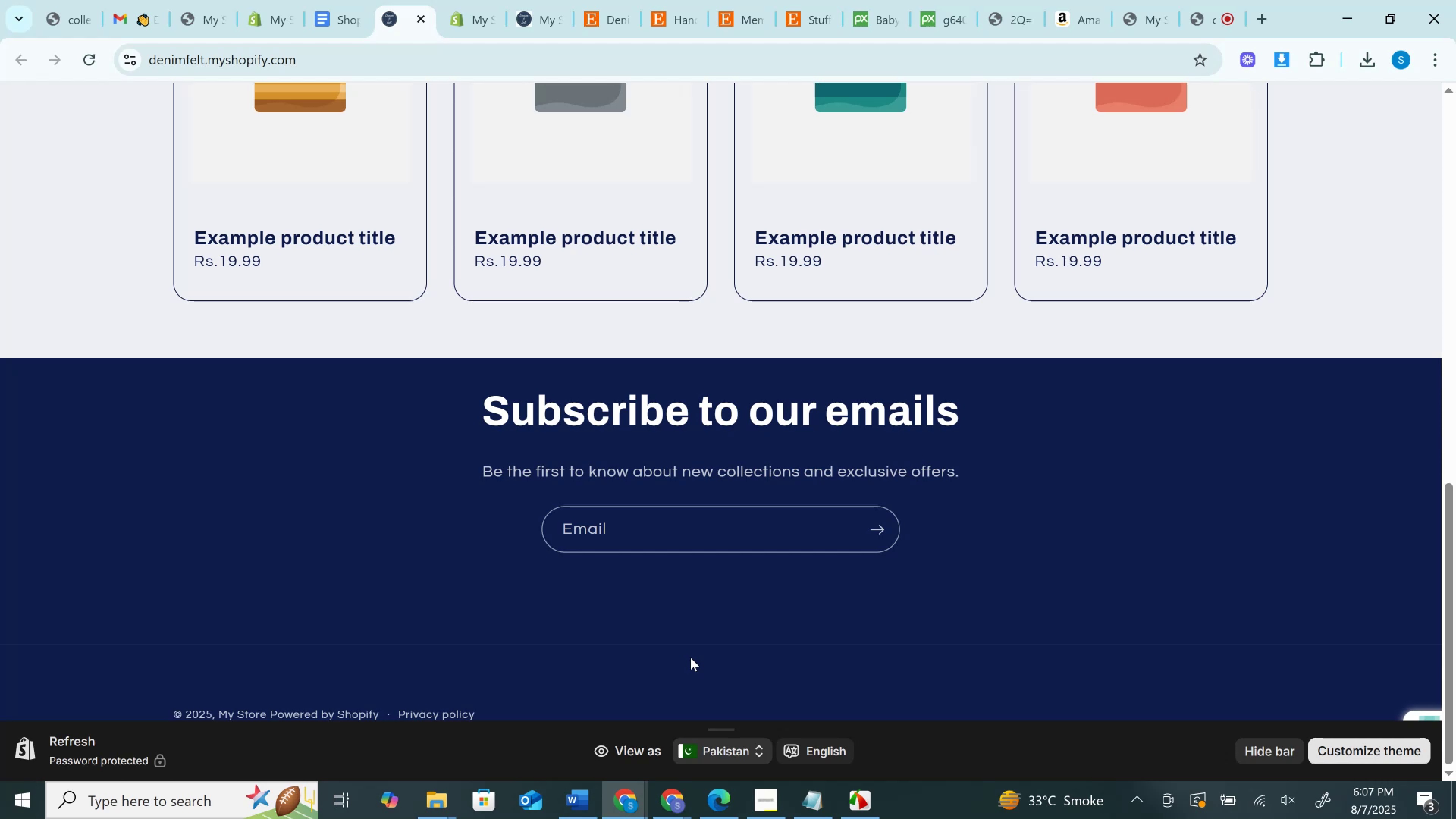 
scroll: coordinate [691, 676], scroll_direction: up, amount: 6.0
 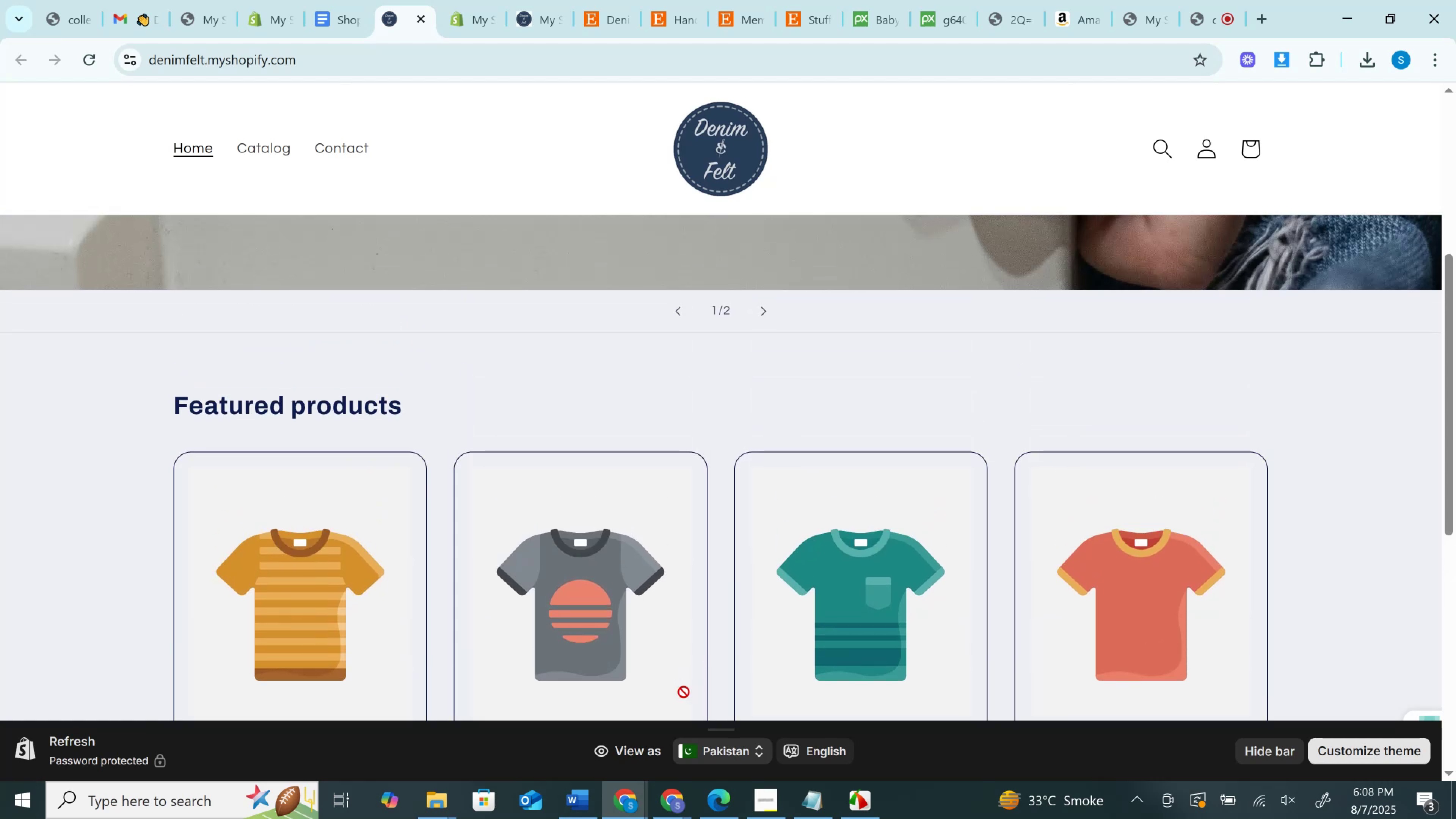 
left_click([460, 0])
 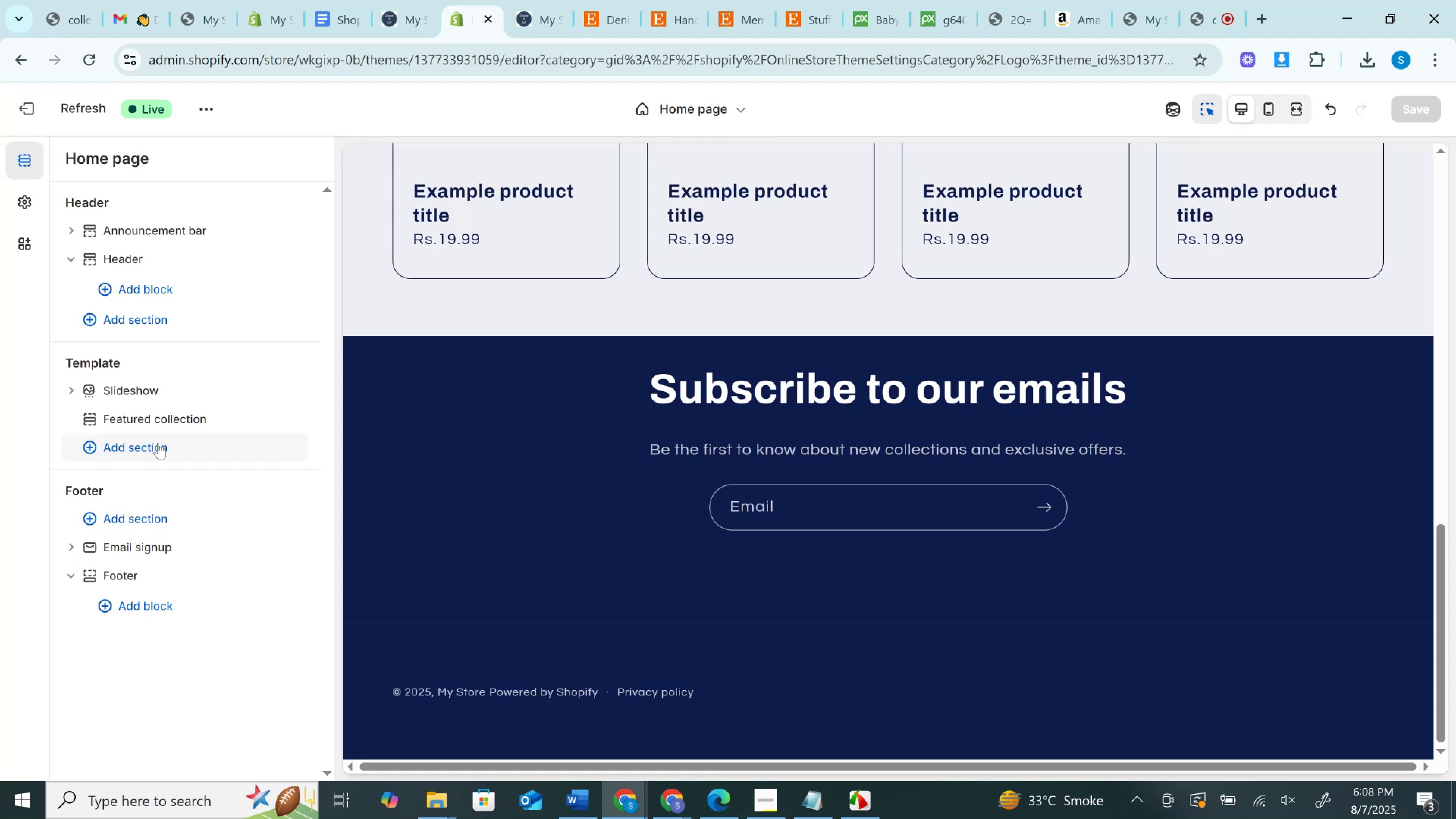 
wait(5.42)
 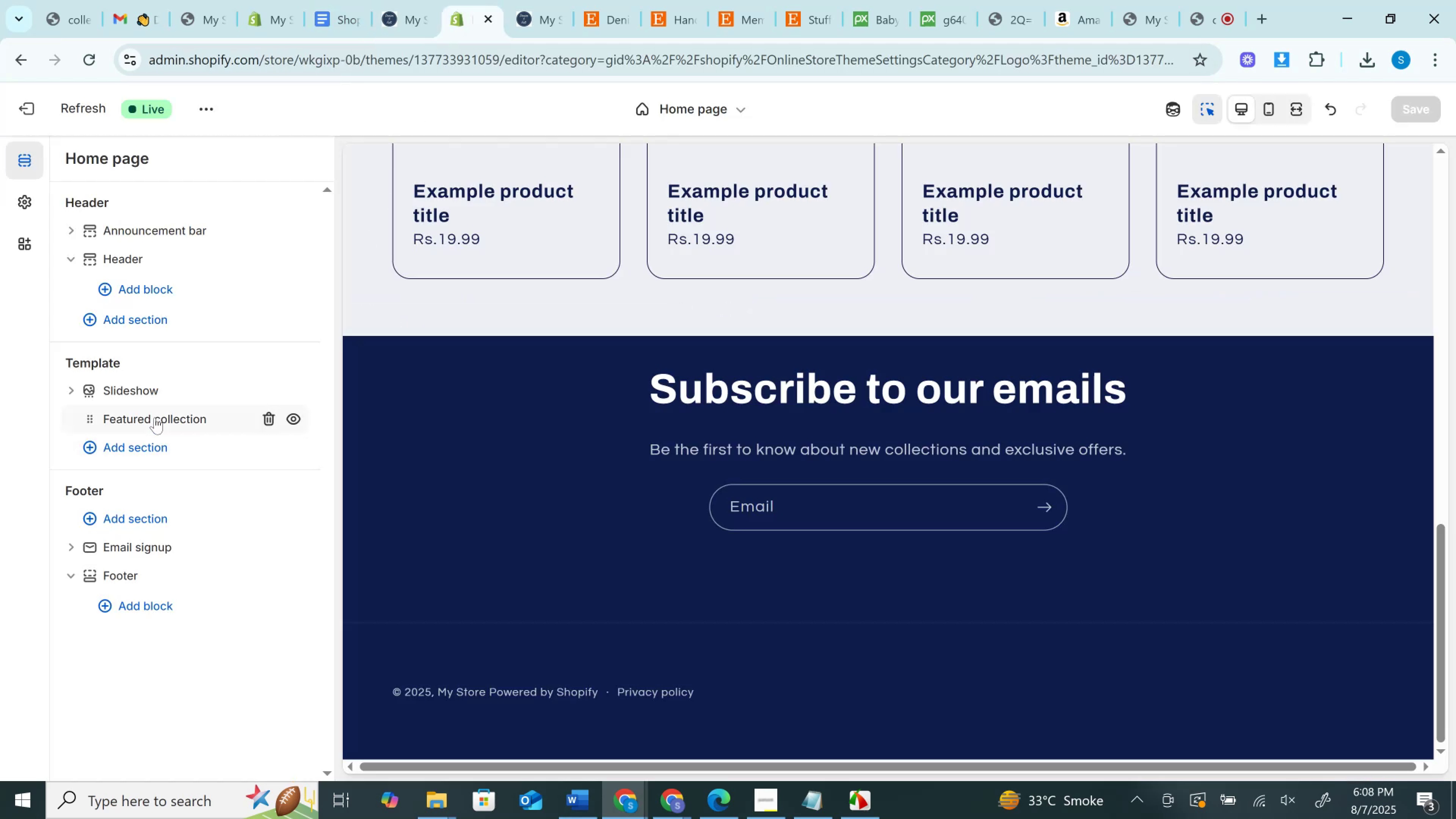 
left_click([158, 443])
 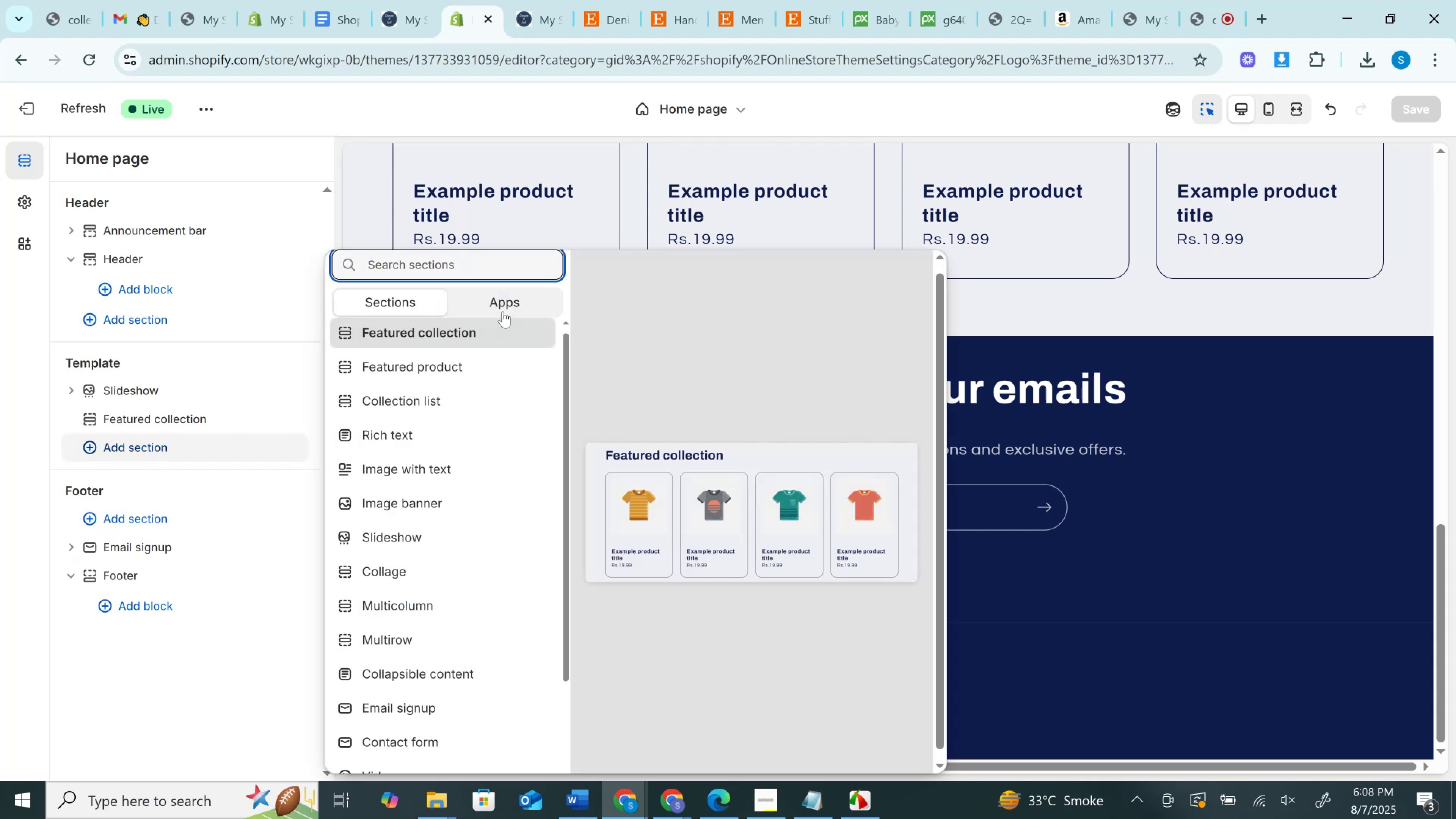 
left_click([502, 306])
 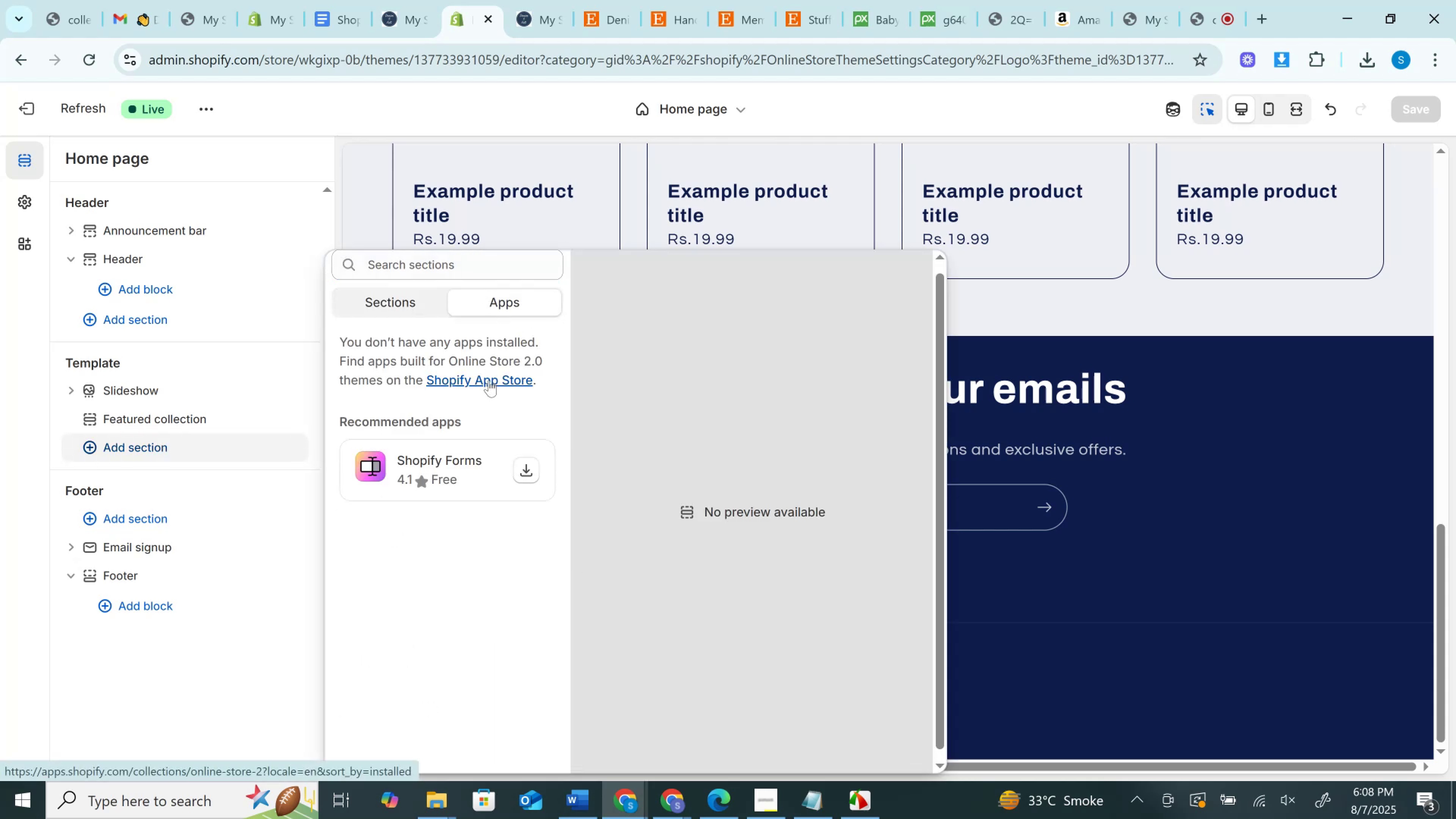 
wait(5.18)
 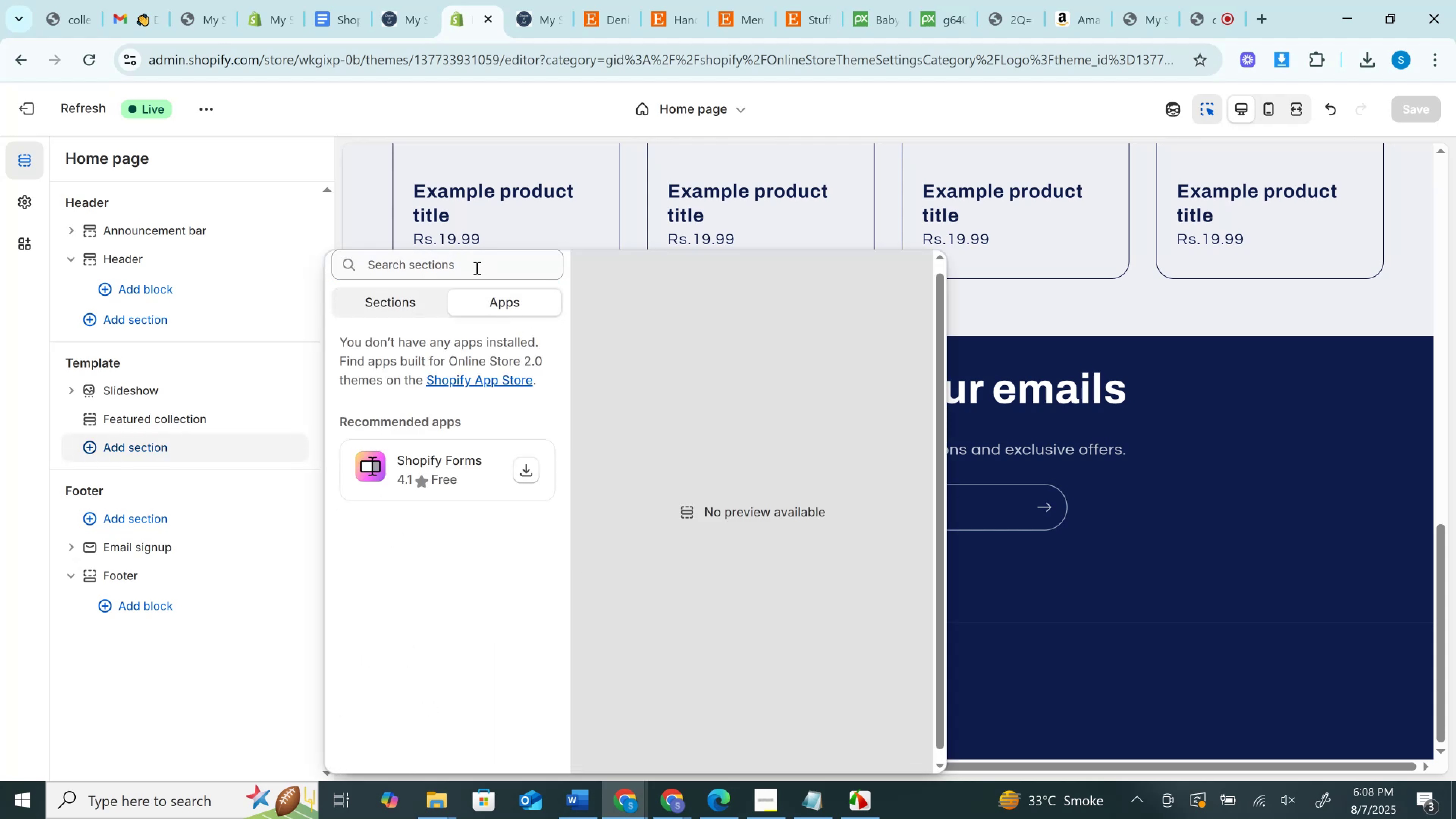 
left_click([489, 380])
 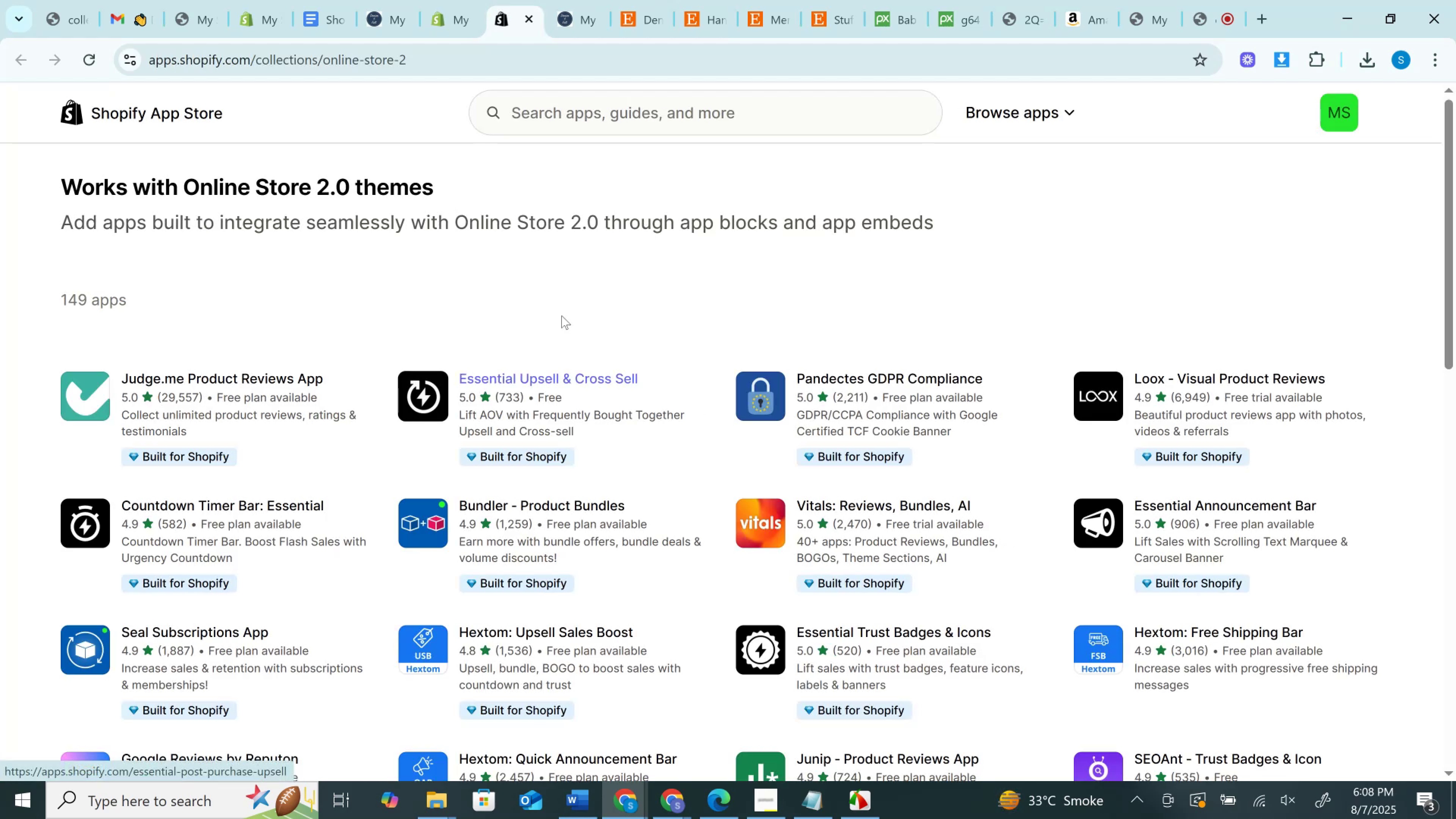 
left_click([552, 116])
 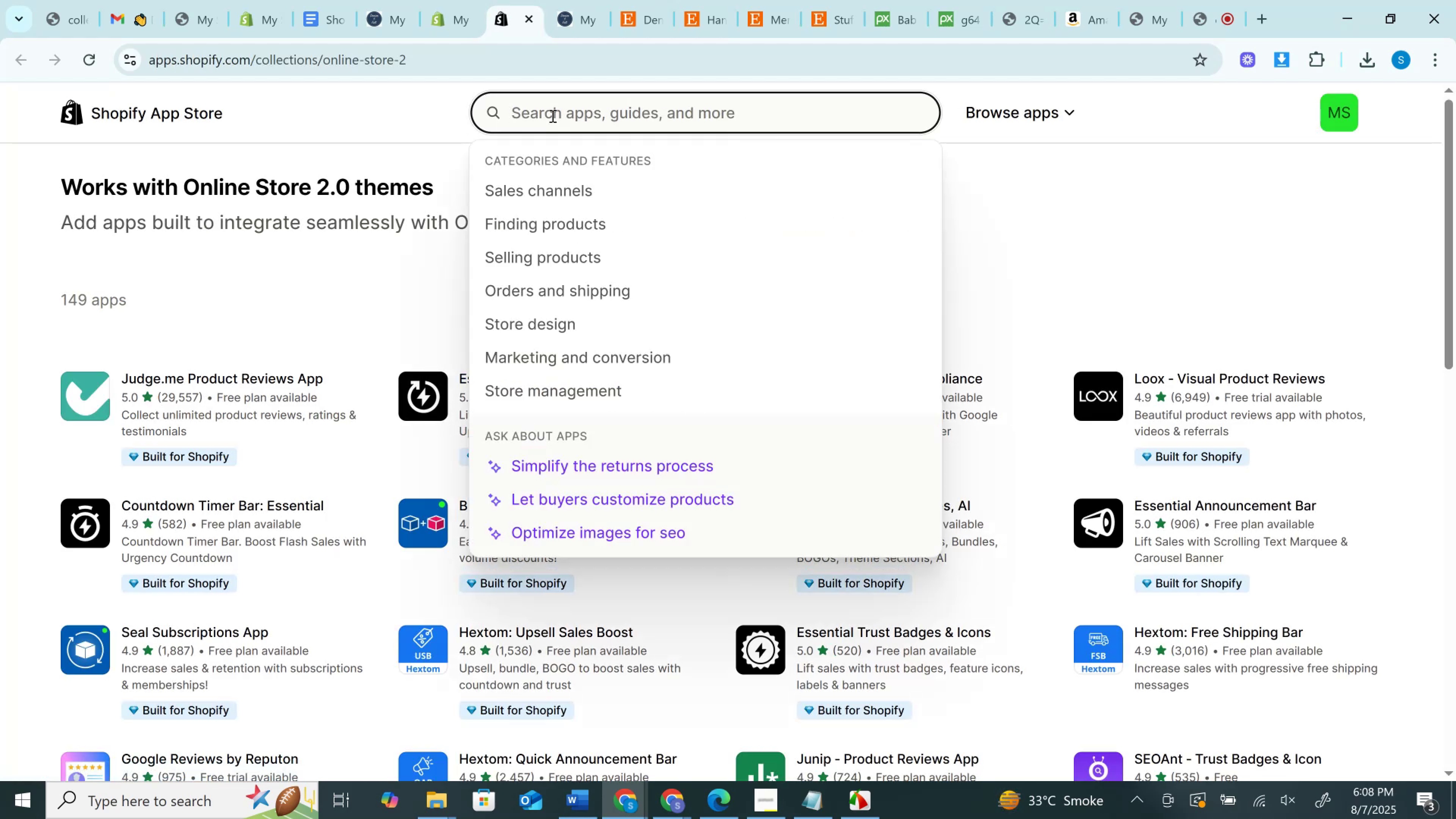 
type(testimonial)
 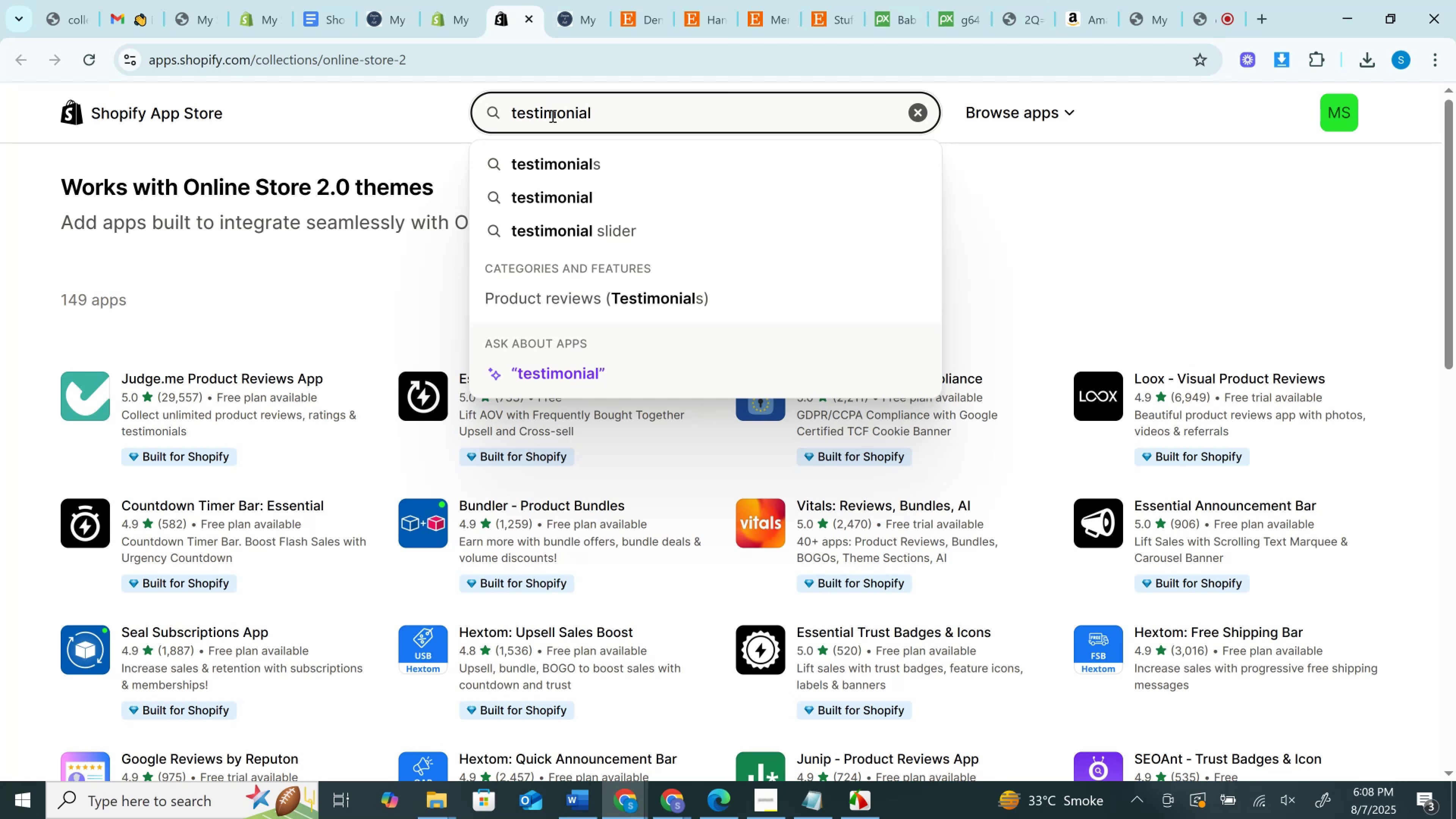 
wait(5.53)
 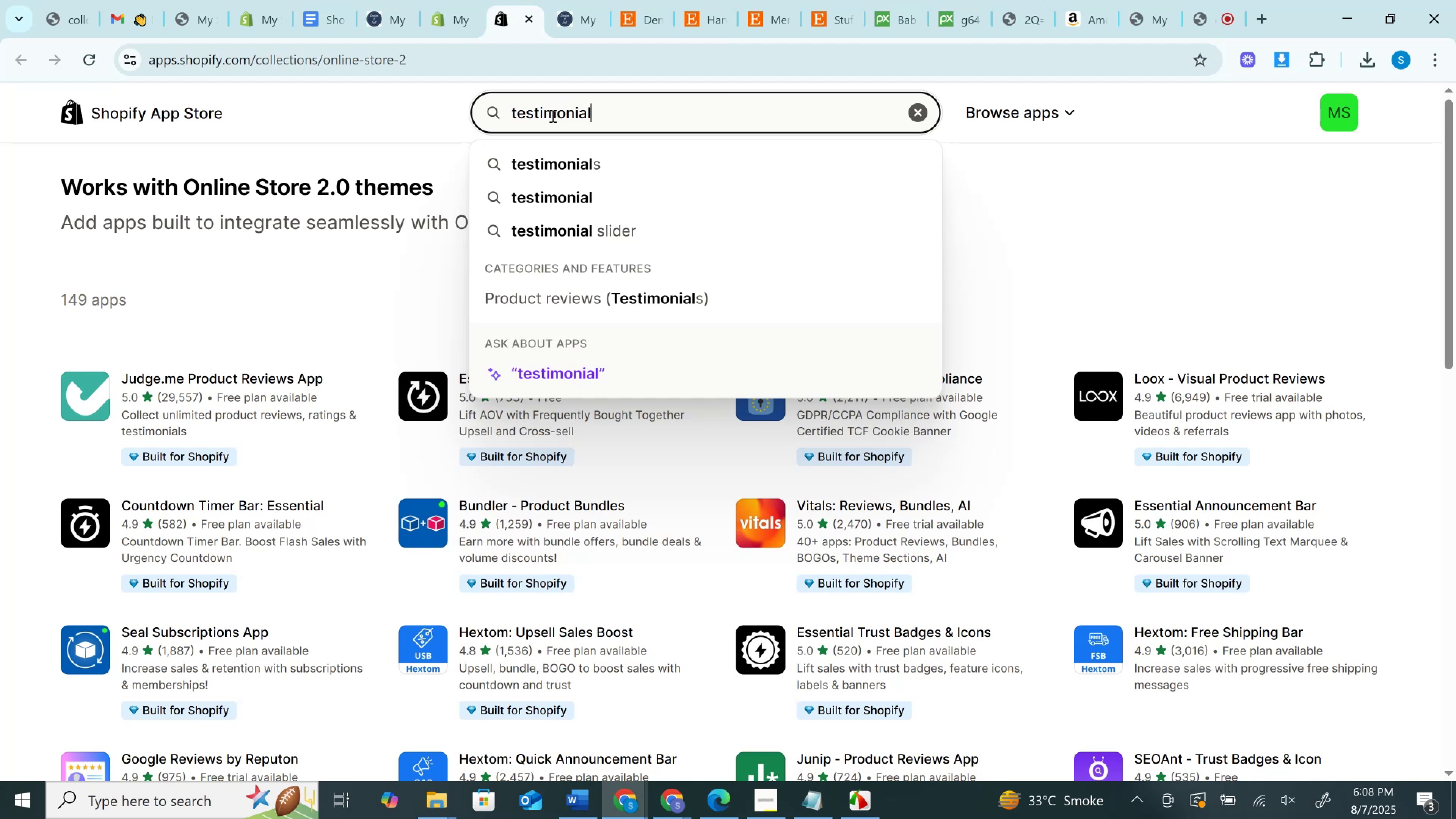 
left_click([600, 232])
 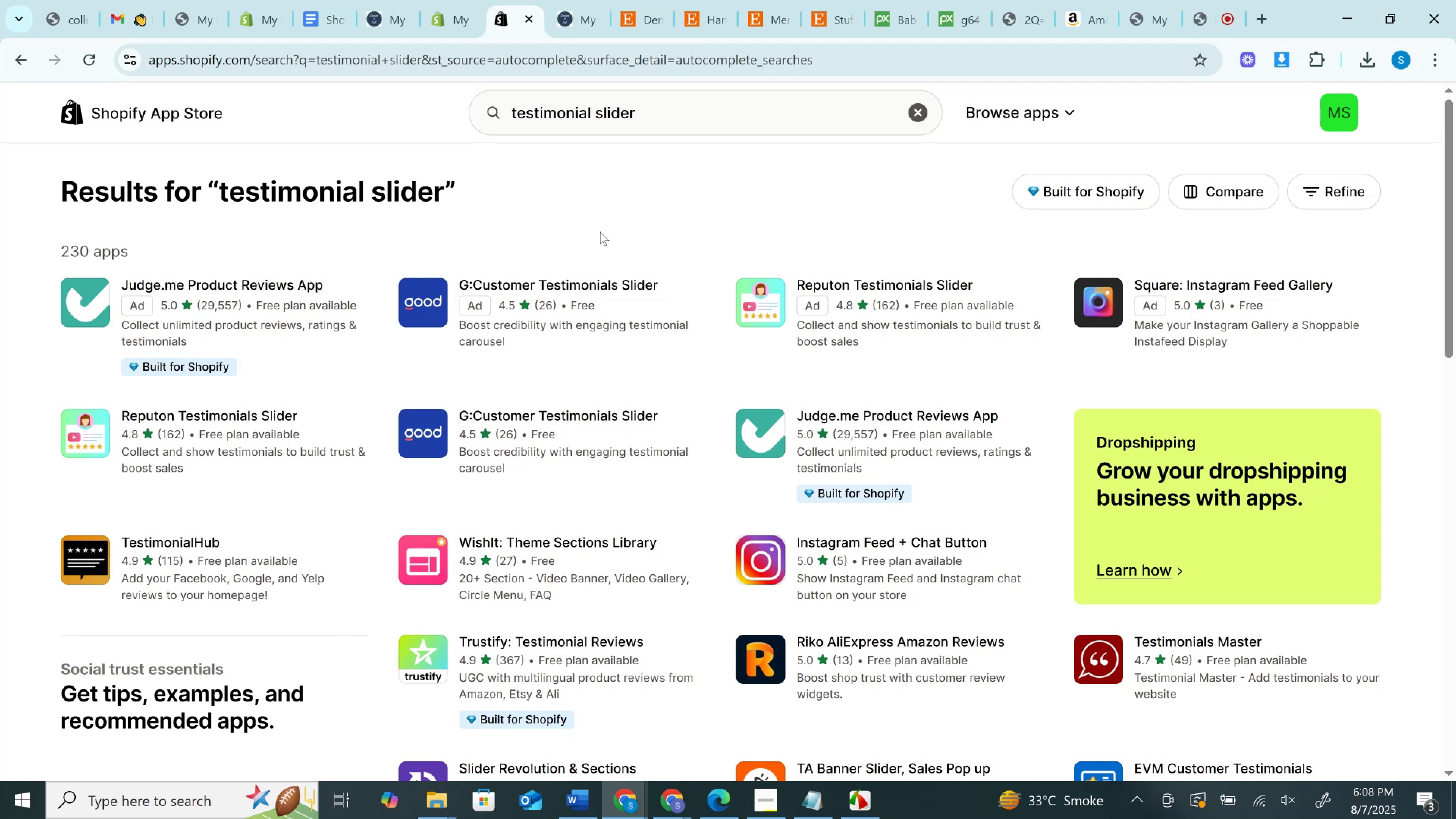 
wait(13.26)
 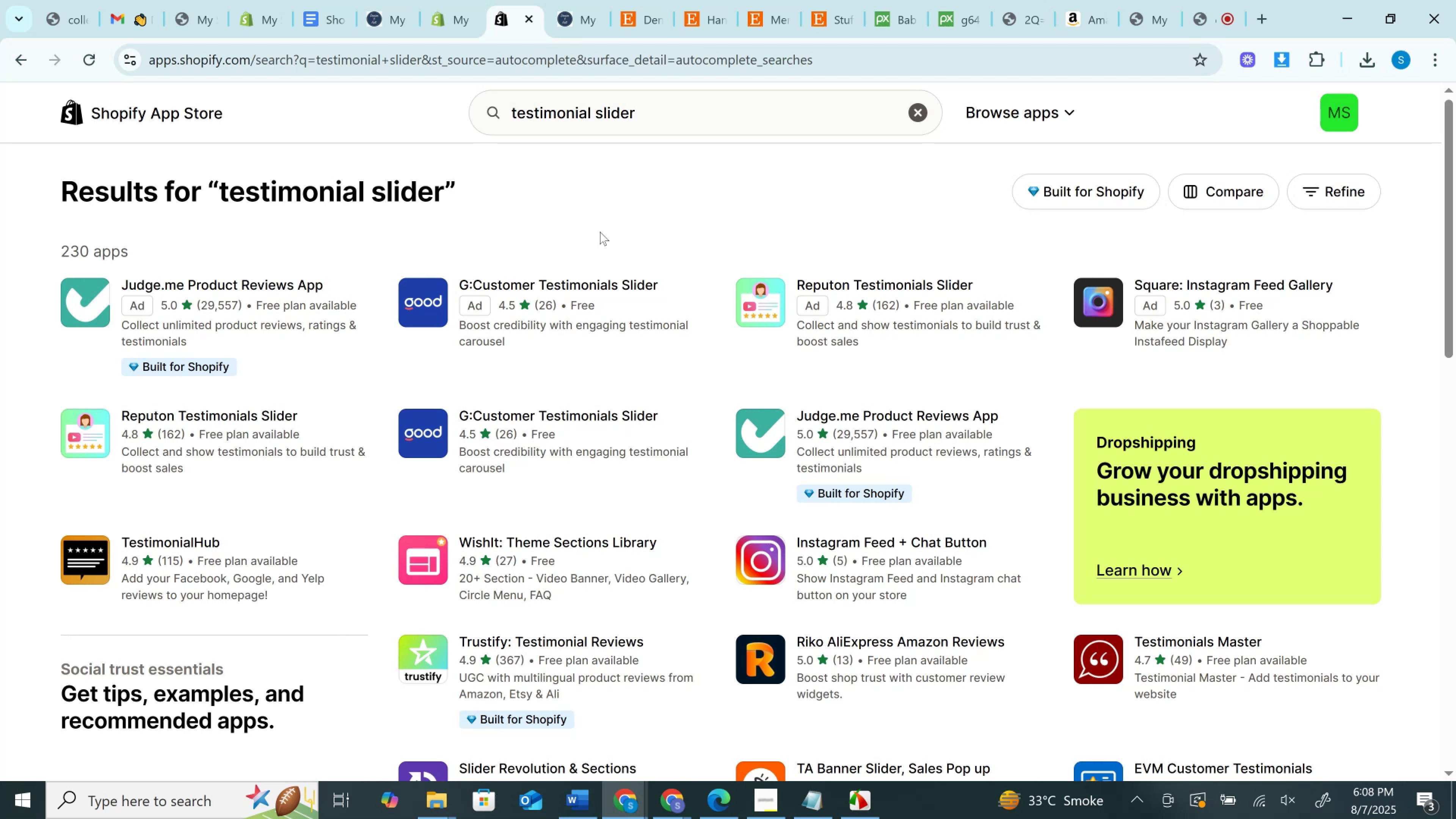 
left_click([1335, 200])
 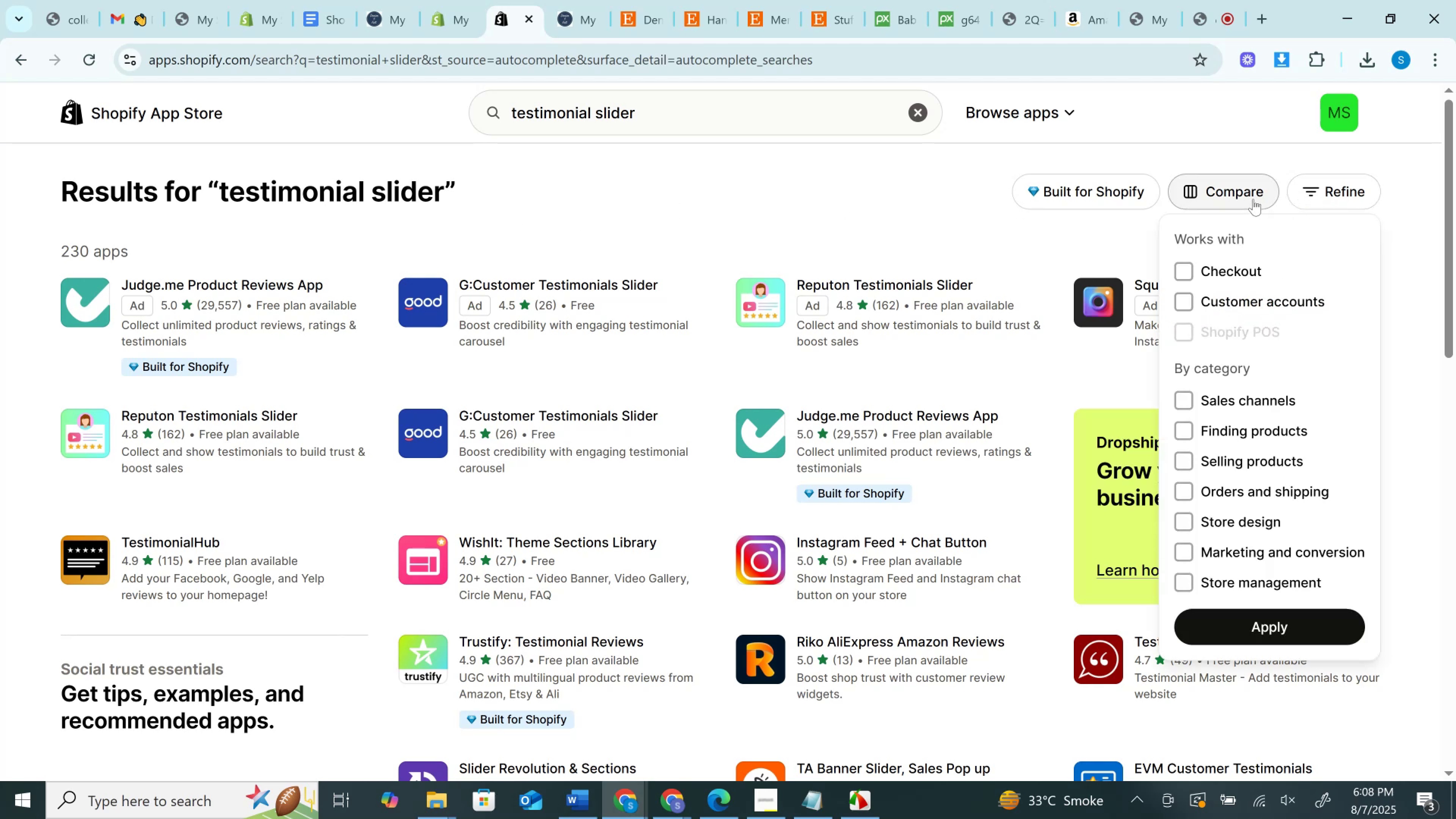 
left_click([1252, 199])
 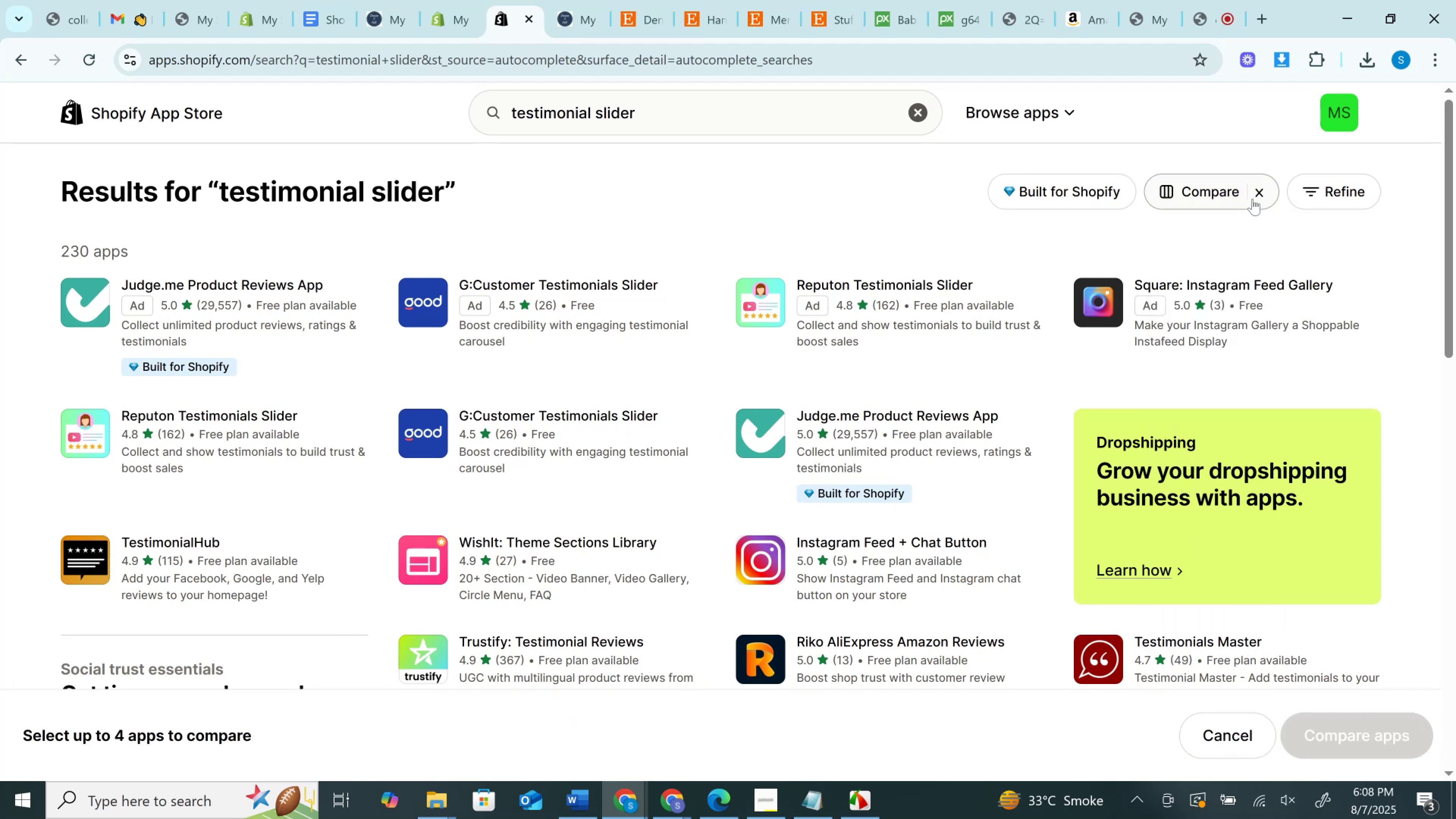 
left_click([1252, 199])
 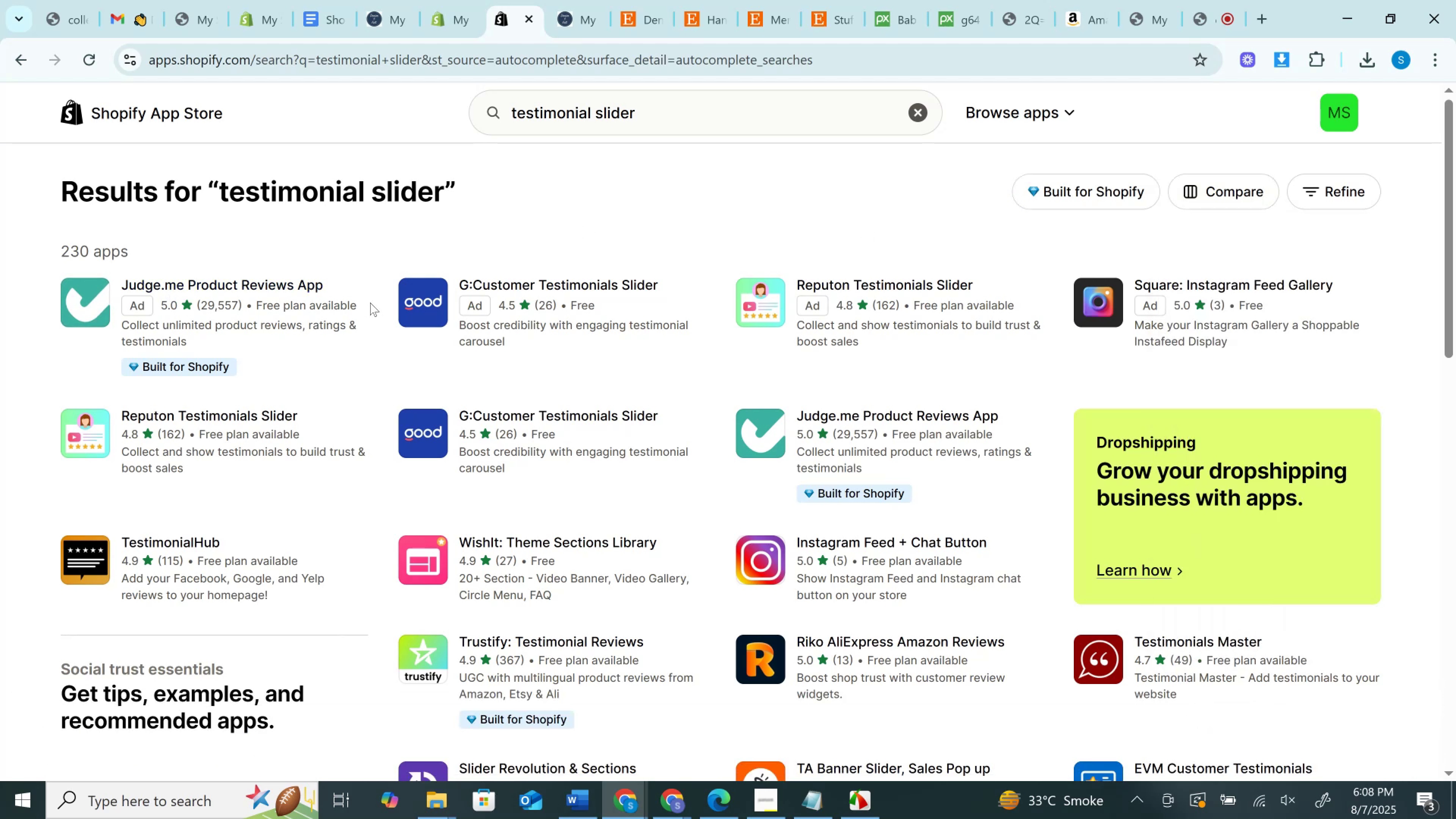 
left_click([220, 412])
 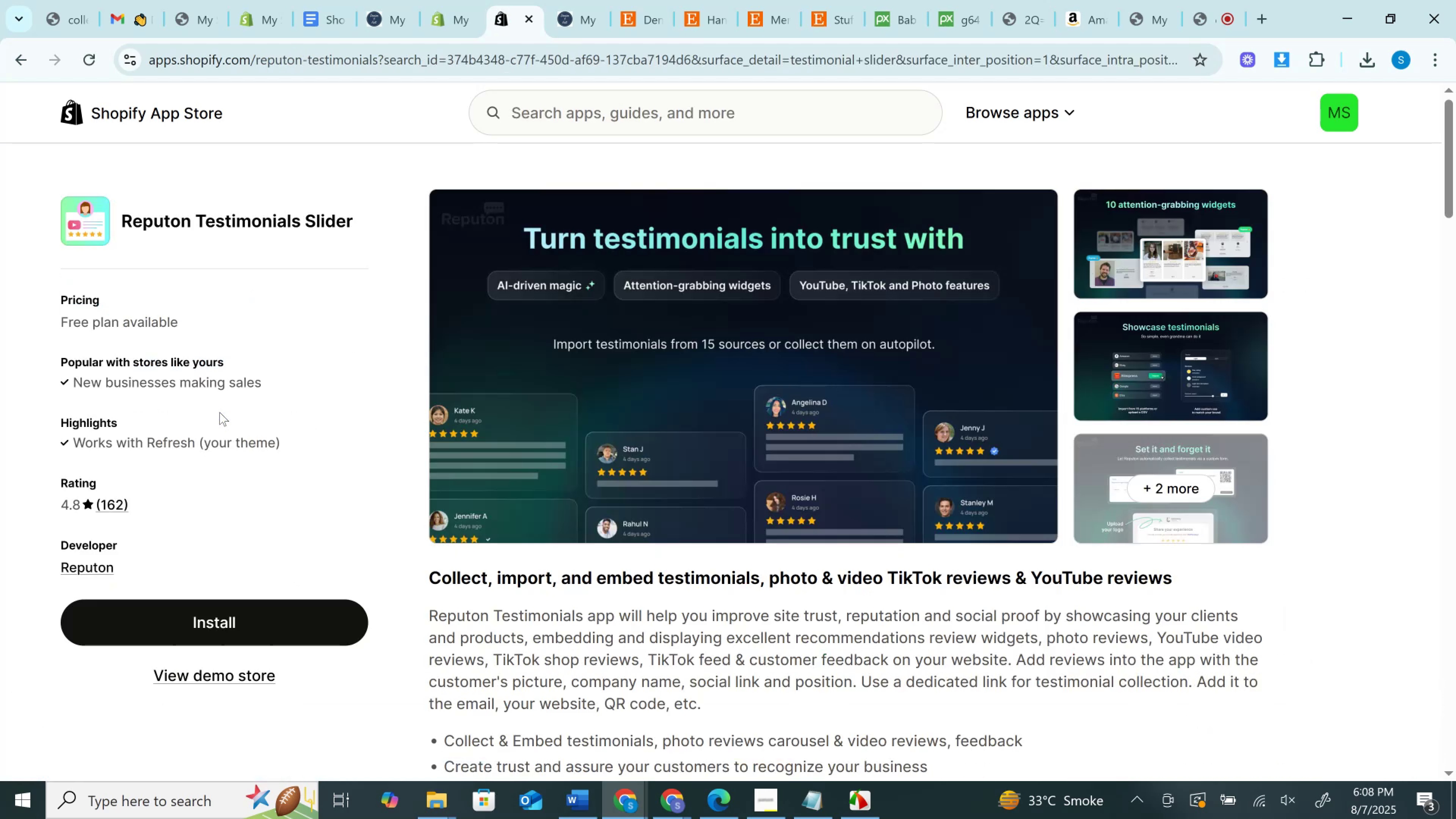 
left_click([242, 618])
 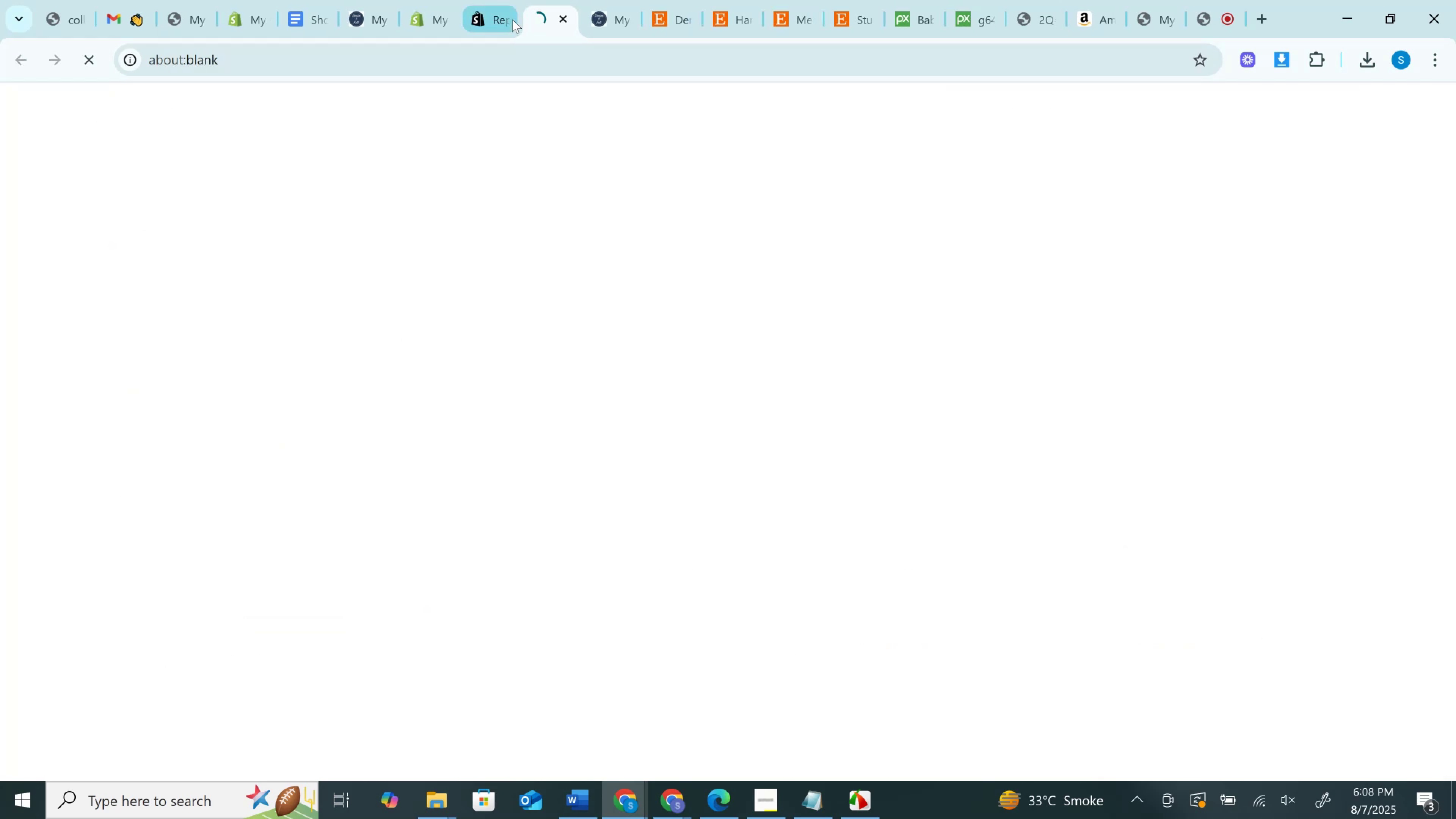 
left_click([504, 3])
 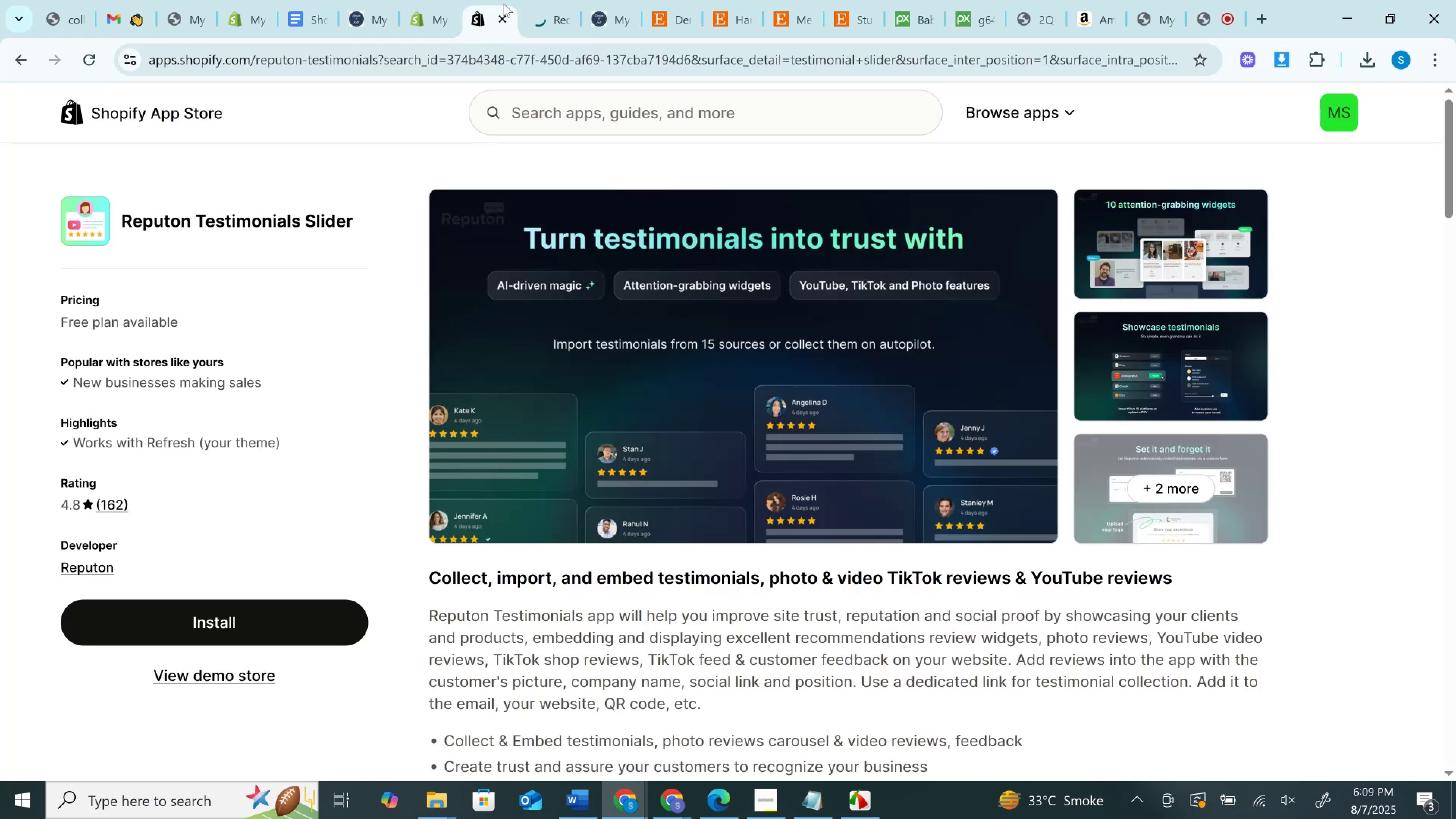 
left_click([570, 0])
 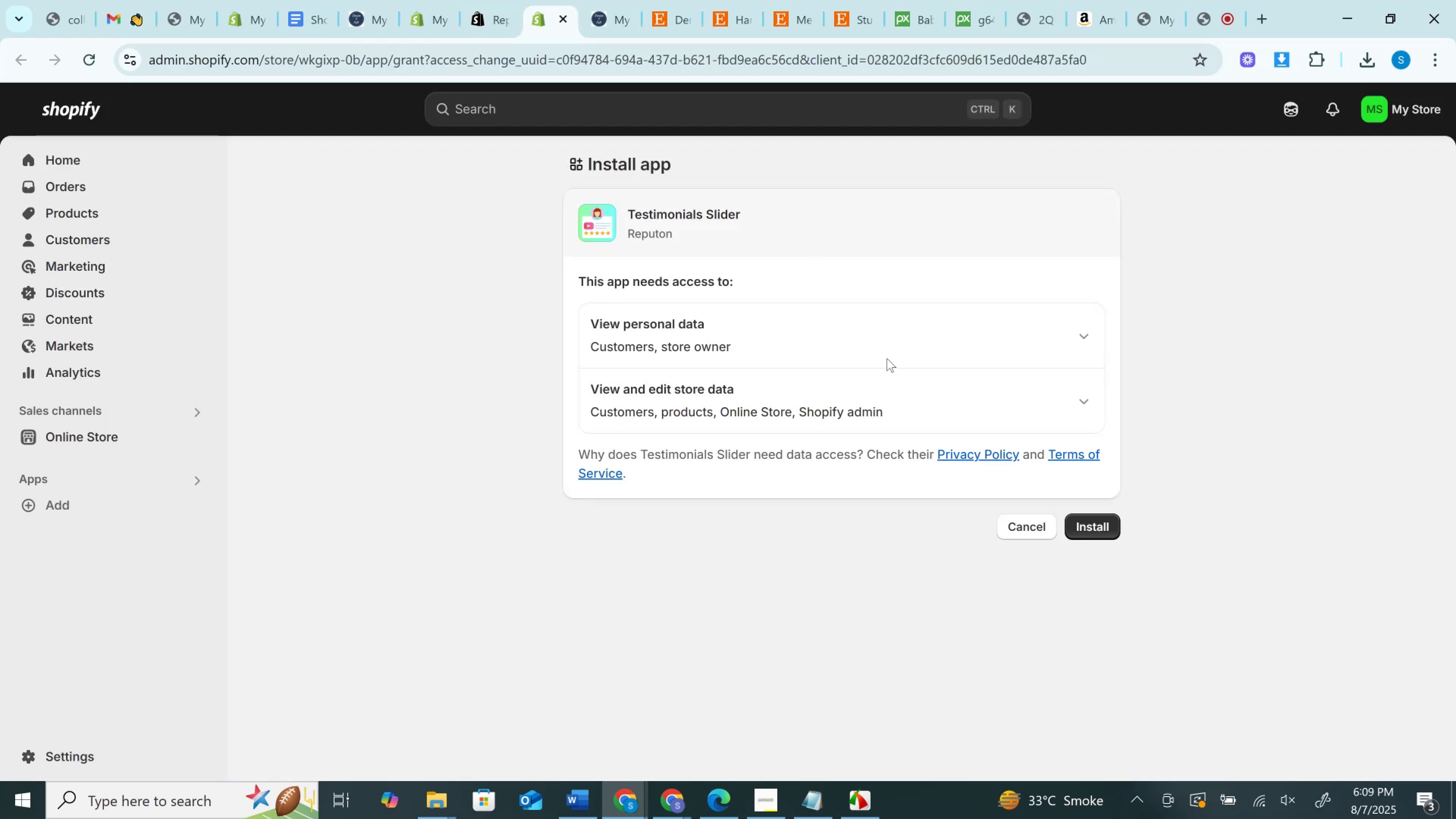 
left_click([1092, 520])
 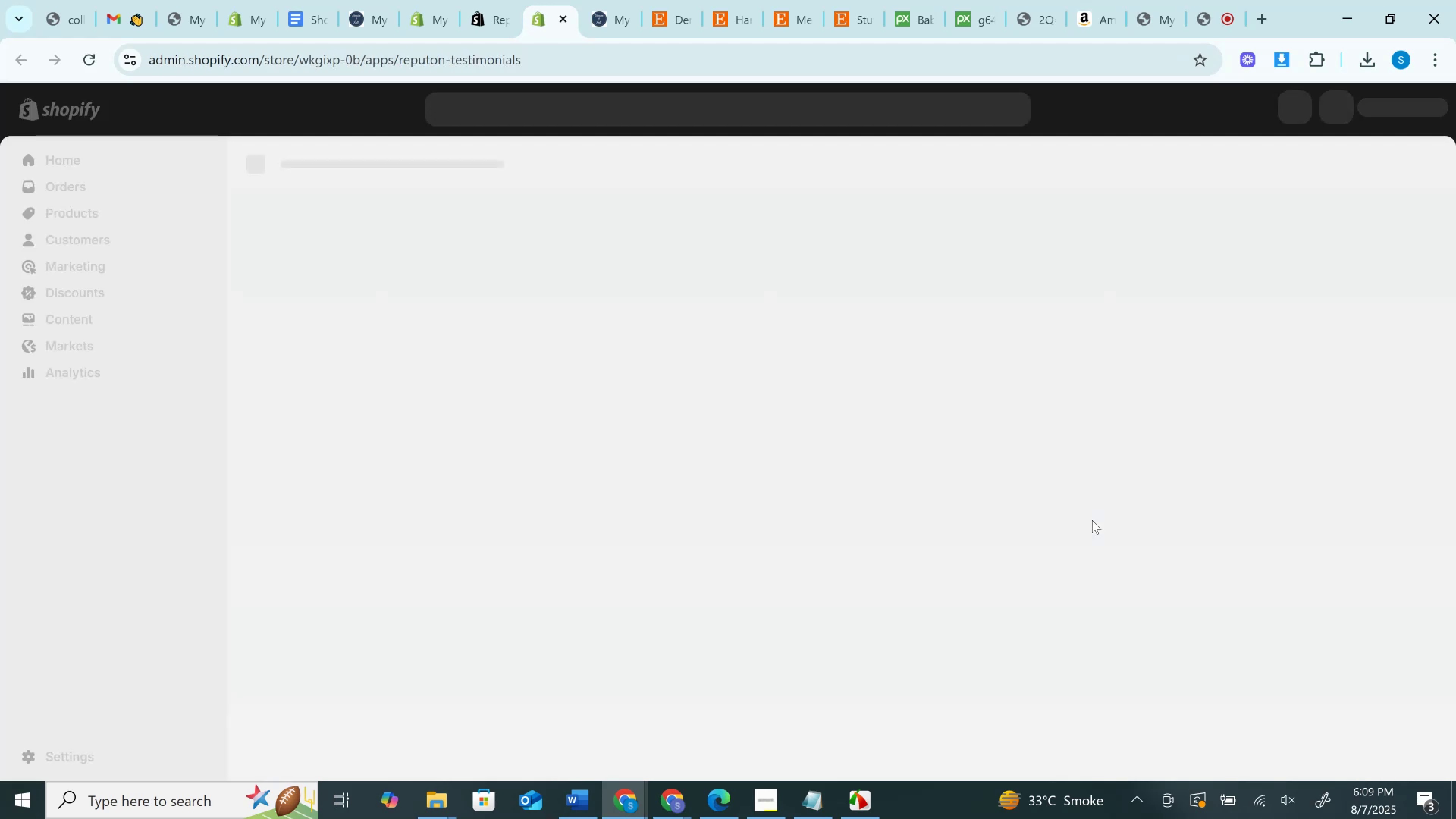 
wait(12.22)
 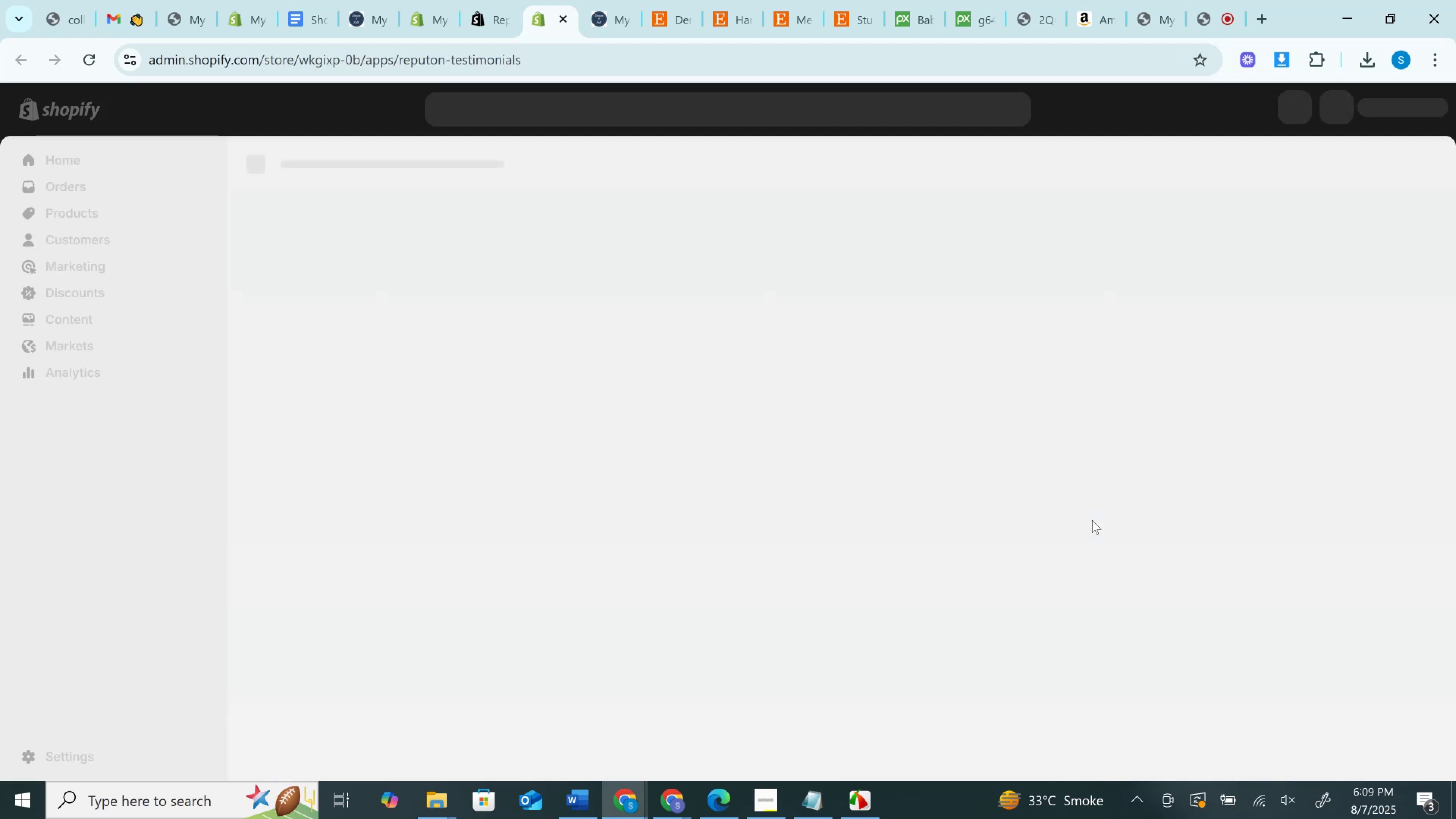 
scroll: coordinate [926, 432], scroll_direction: down, amount: 3.0
 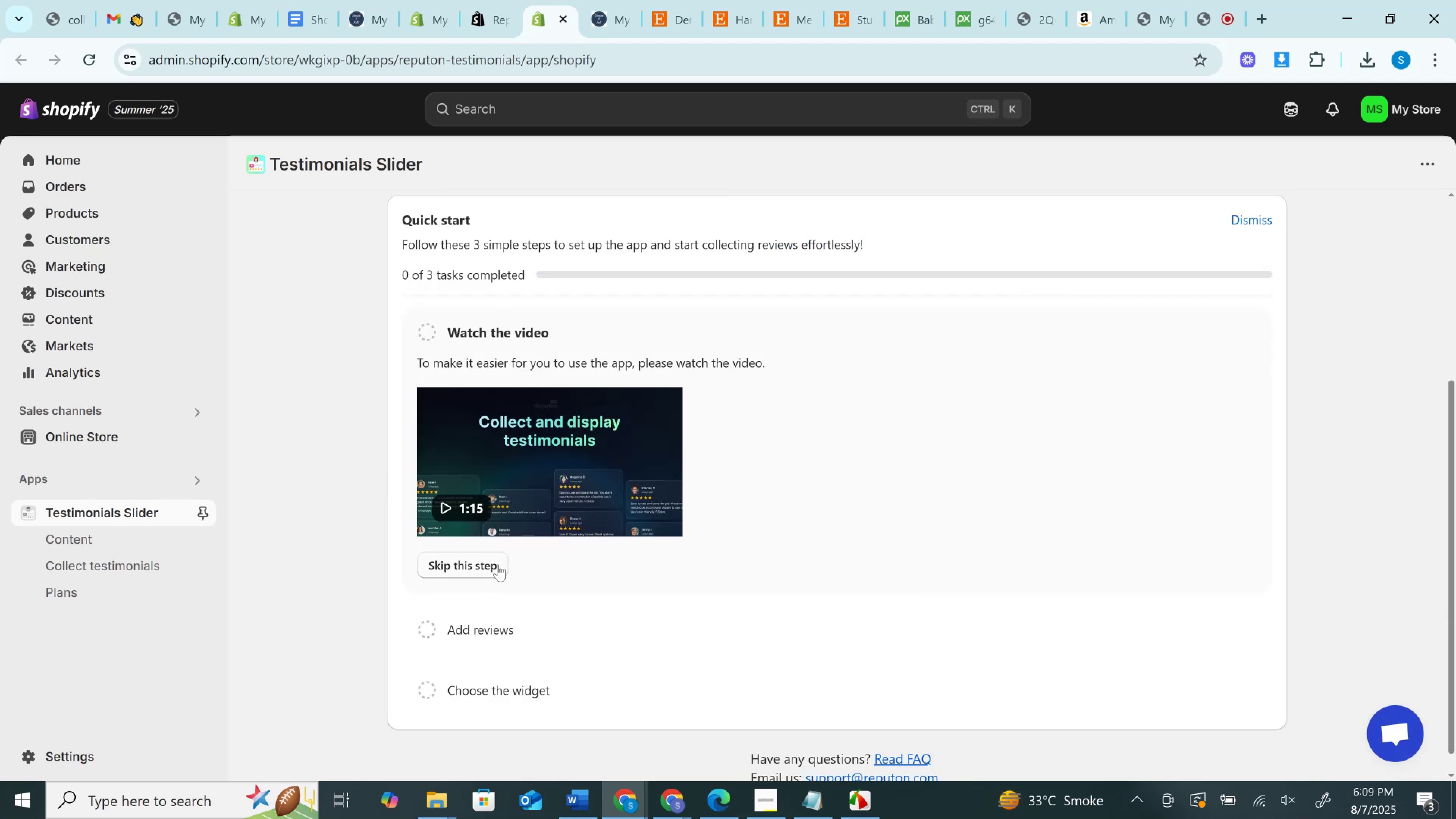 
wait(6.23)
 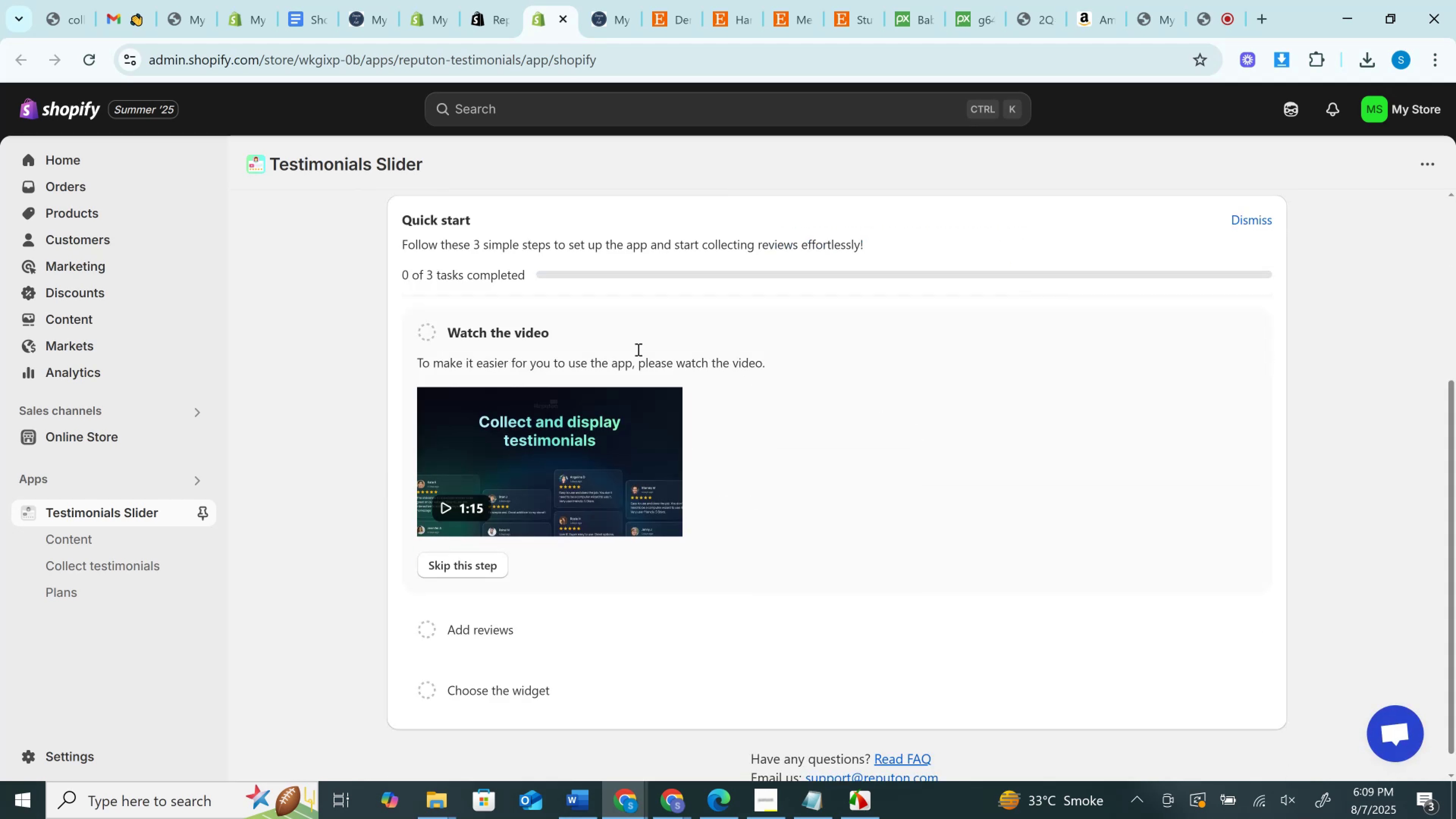 
left_click([464, 512])
 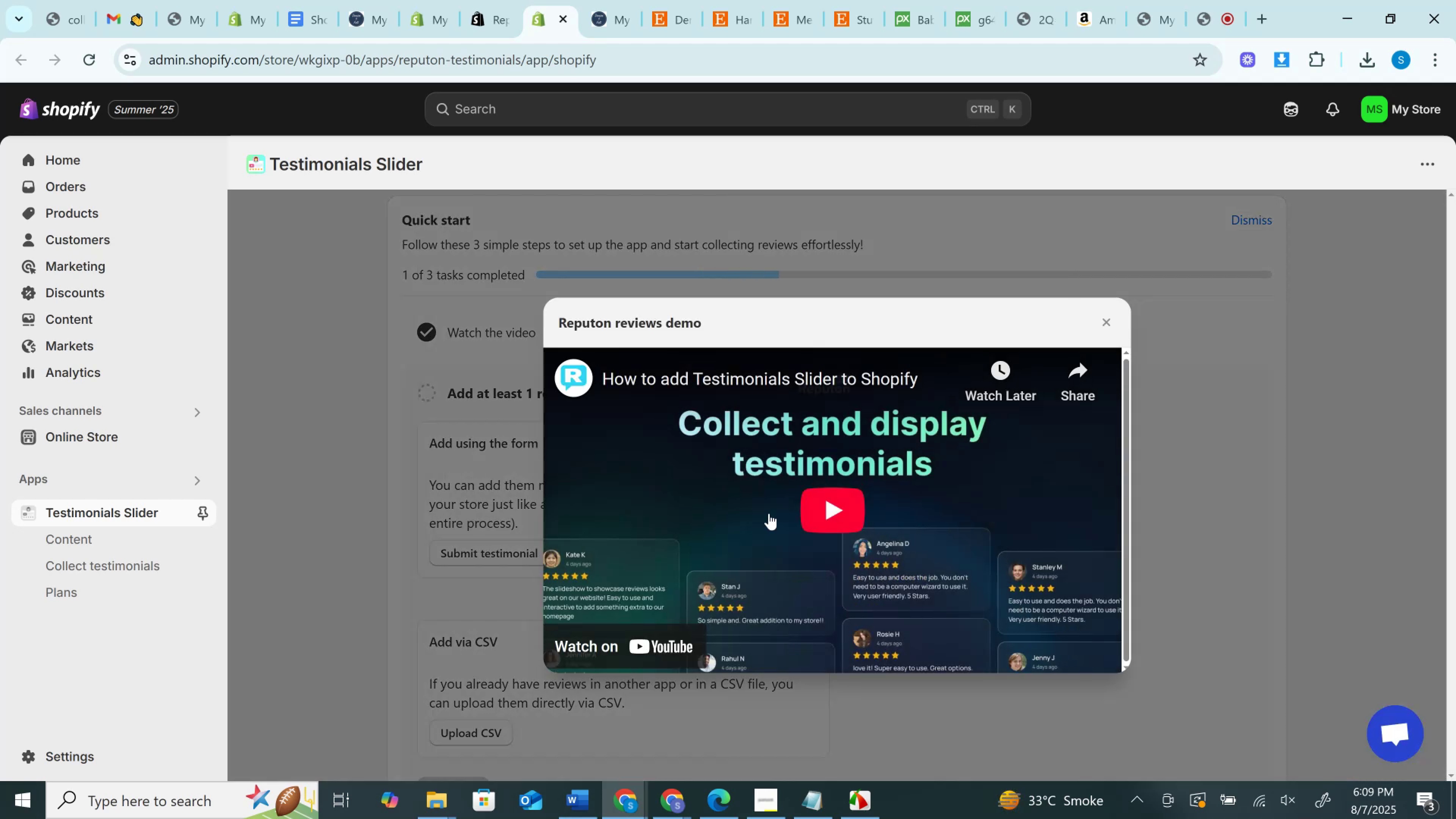 
left_click([810, 515])
 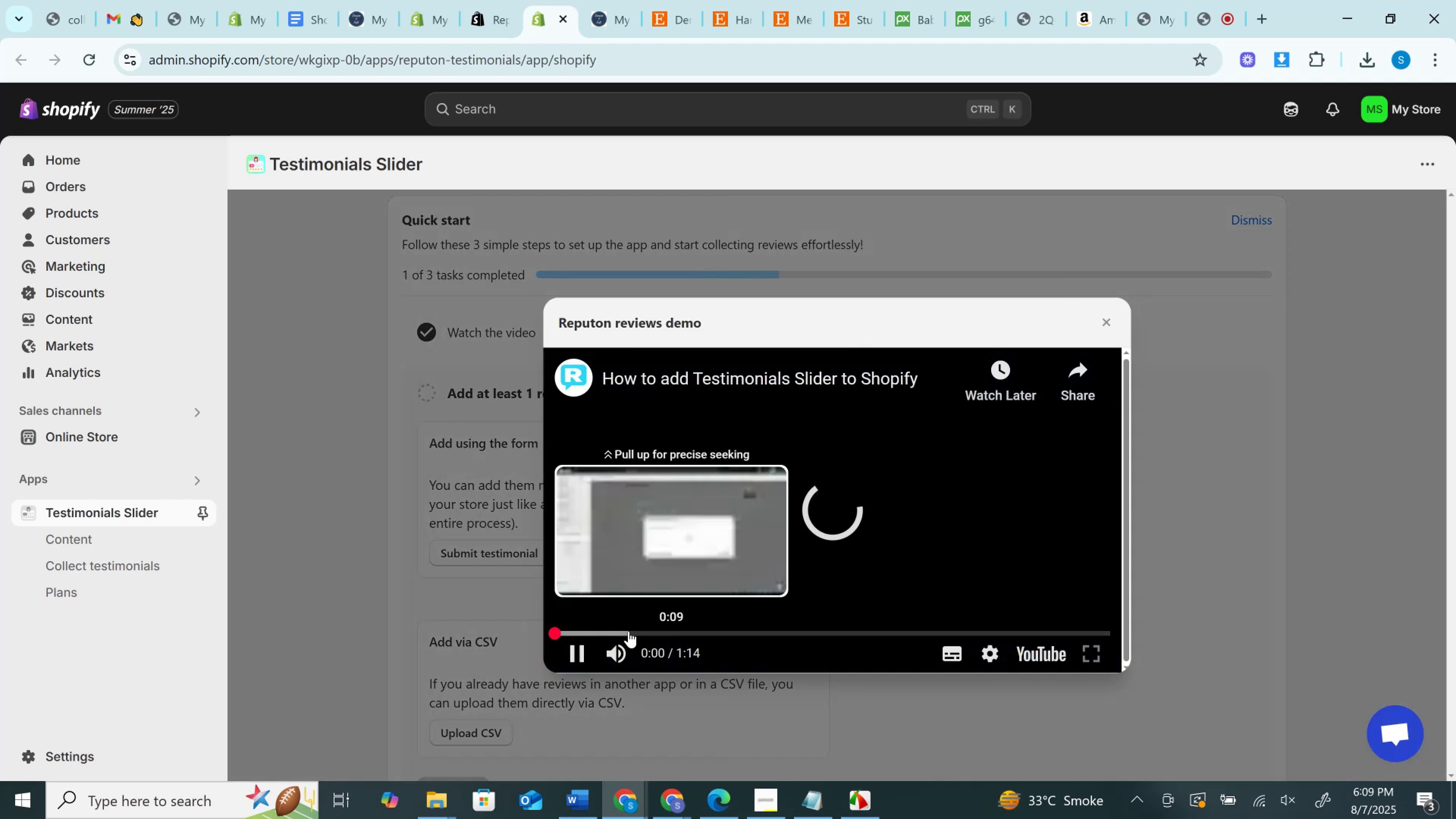 
left_click([629, 631])
 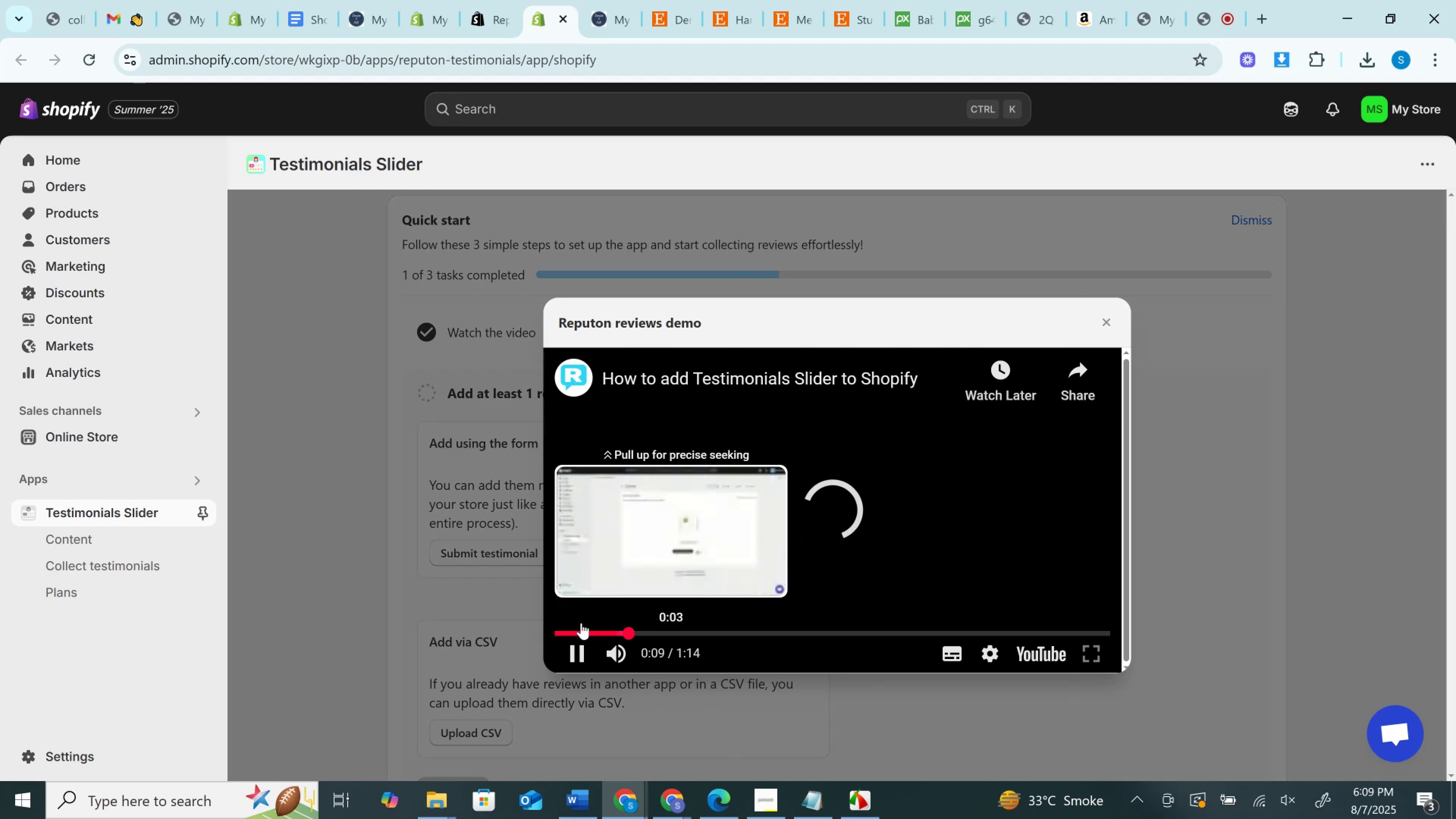 
left_click([582, 635])
 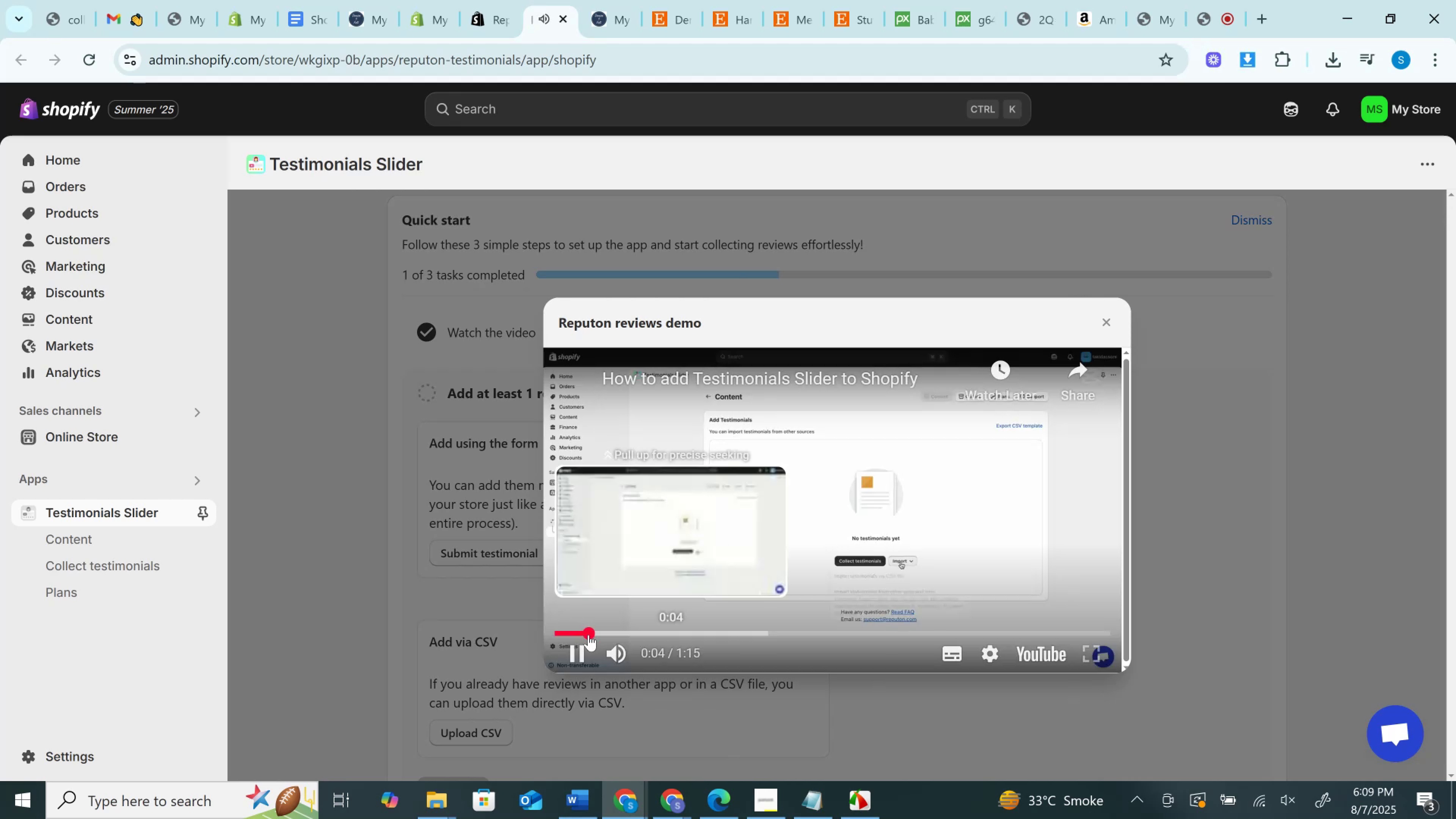 
left_click([588, 635])
 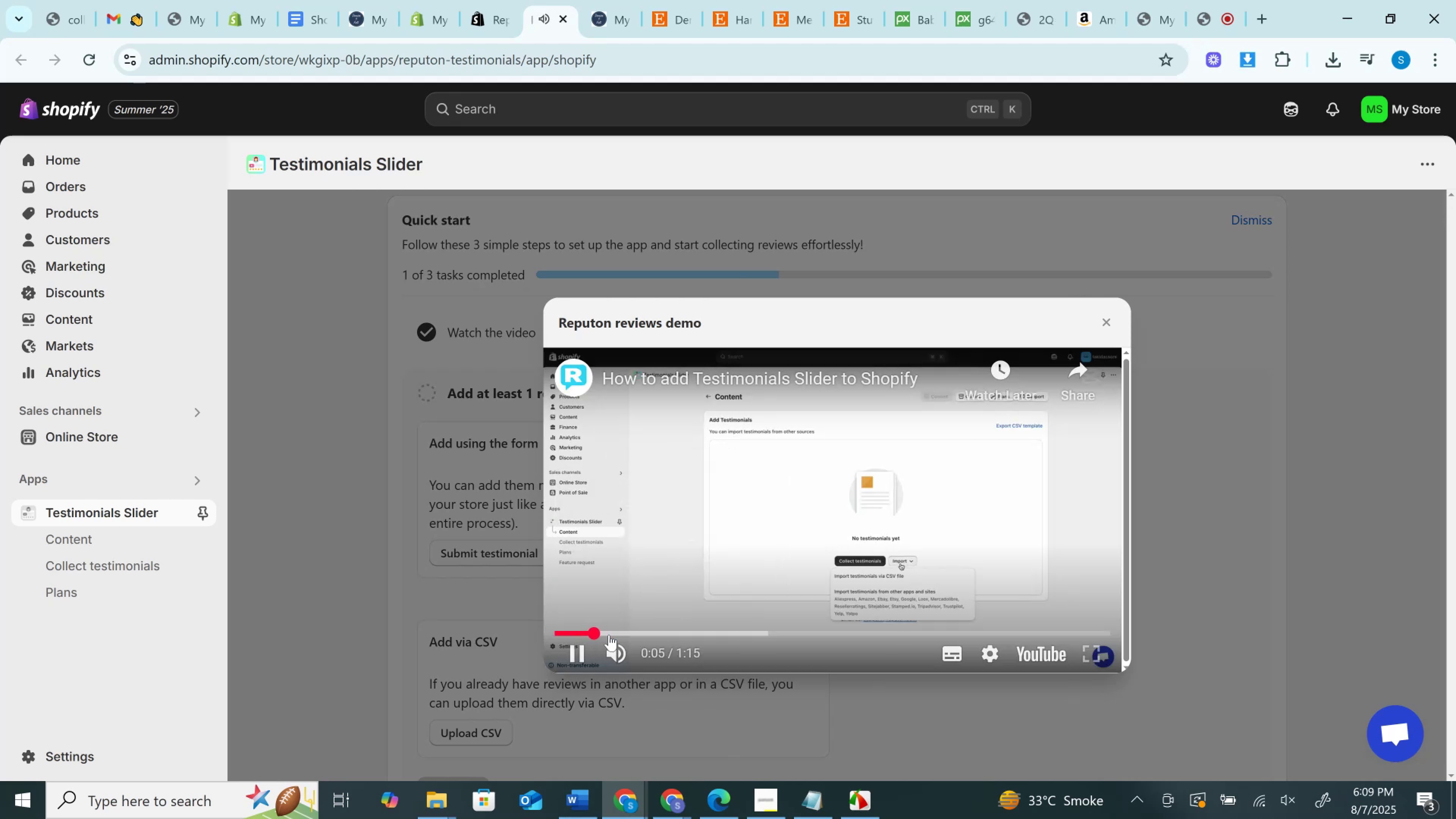 
left_click([609, 635])
 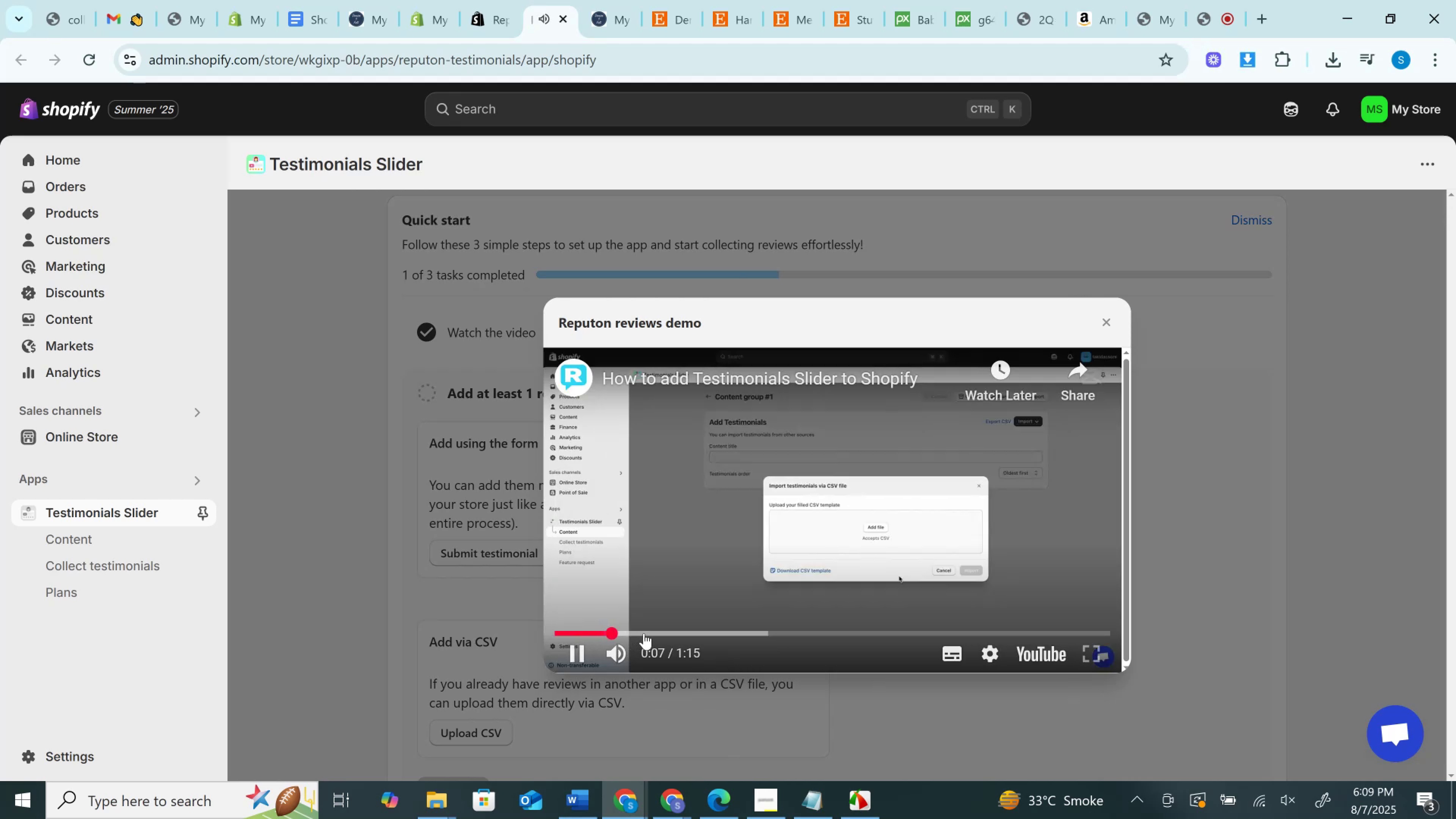 
left_click([644, 633])
 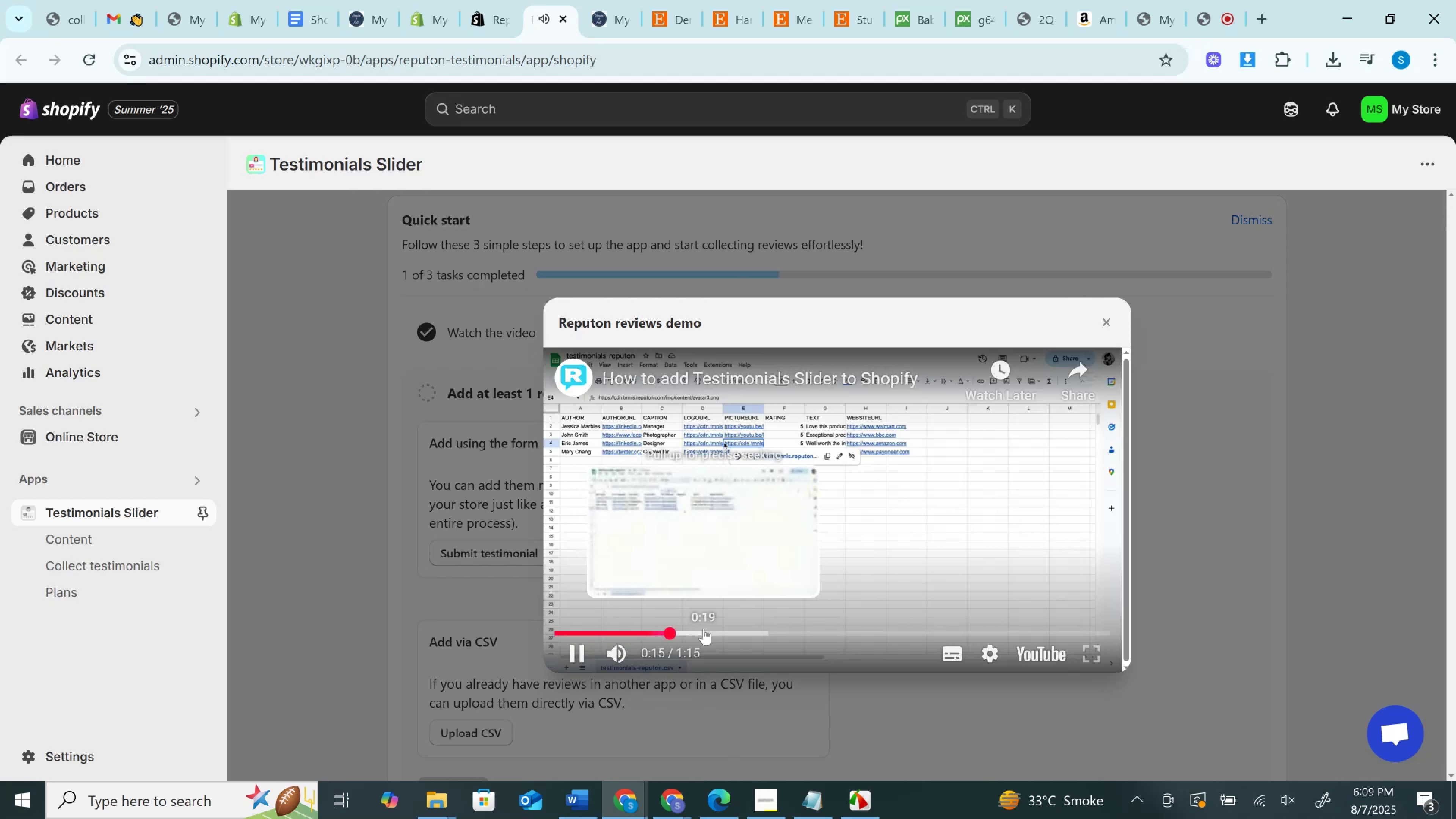 
left_click([703, 629])
 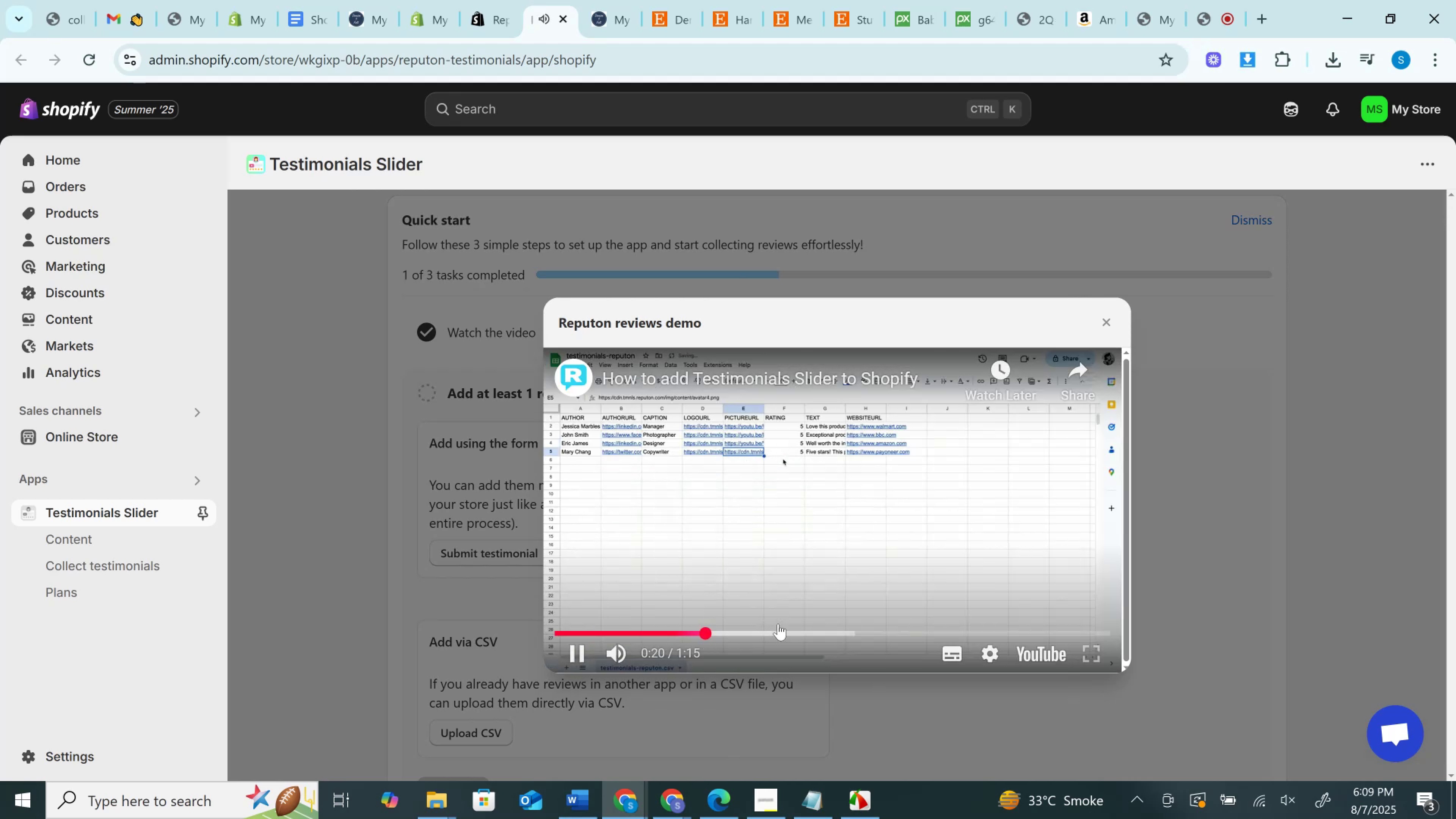 
left_click([778, 624])
 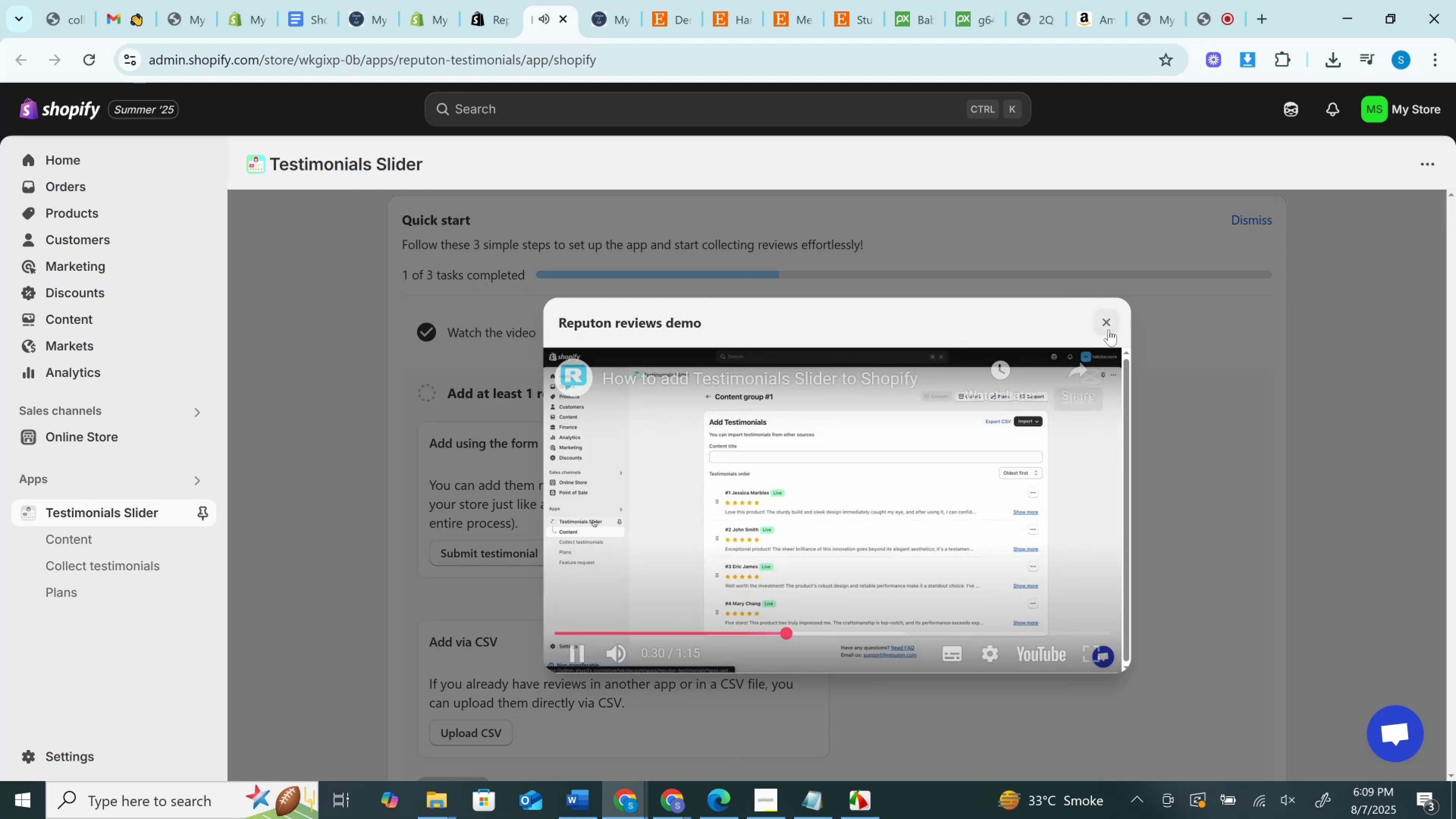 
left_click([1108, 326])
 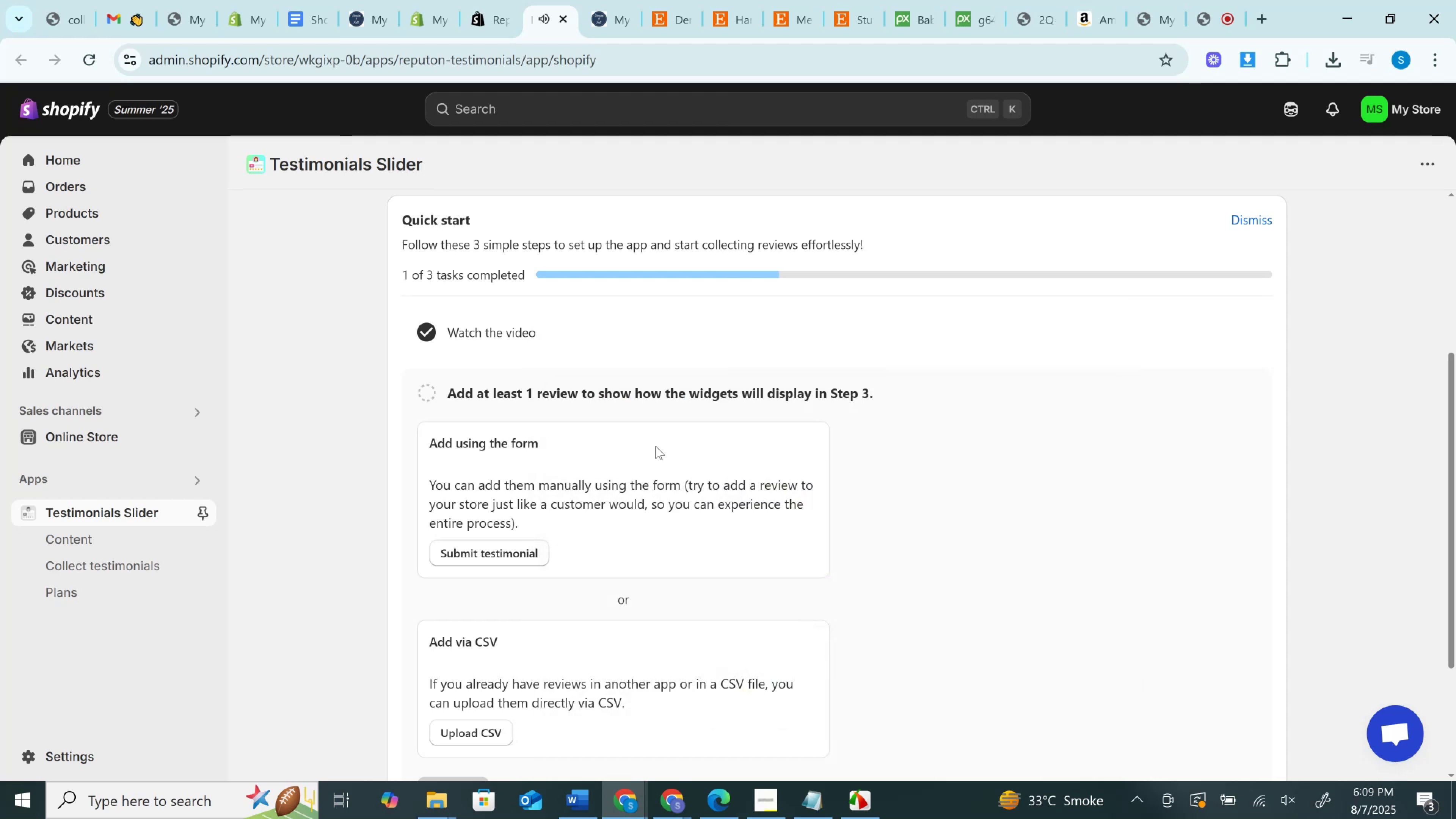 
scroll: coordinate [654, 458], scroll_direction: down, amount: 2.0
 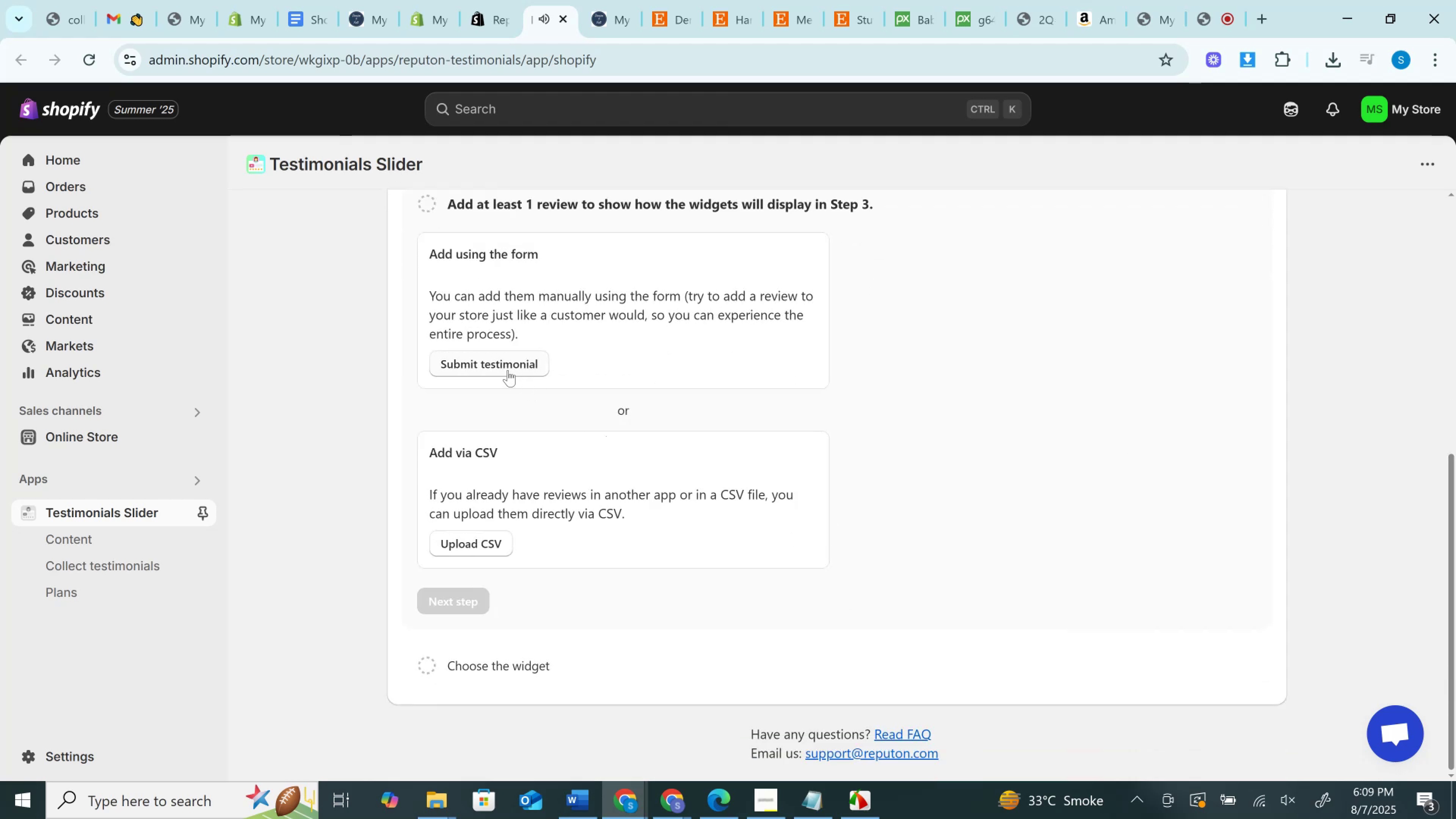 
left_click([508, 370])
 